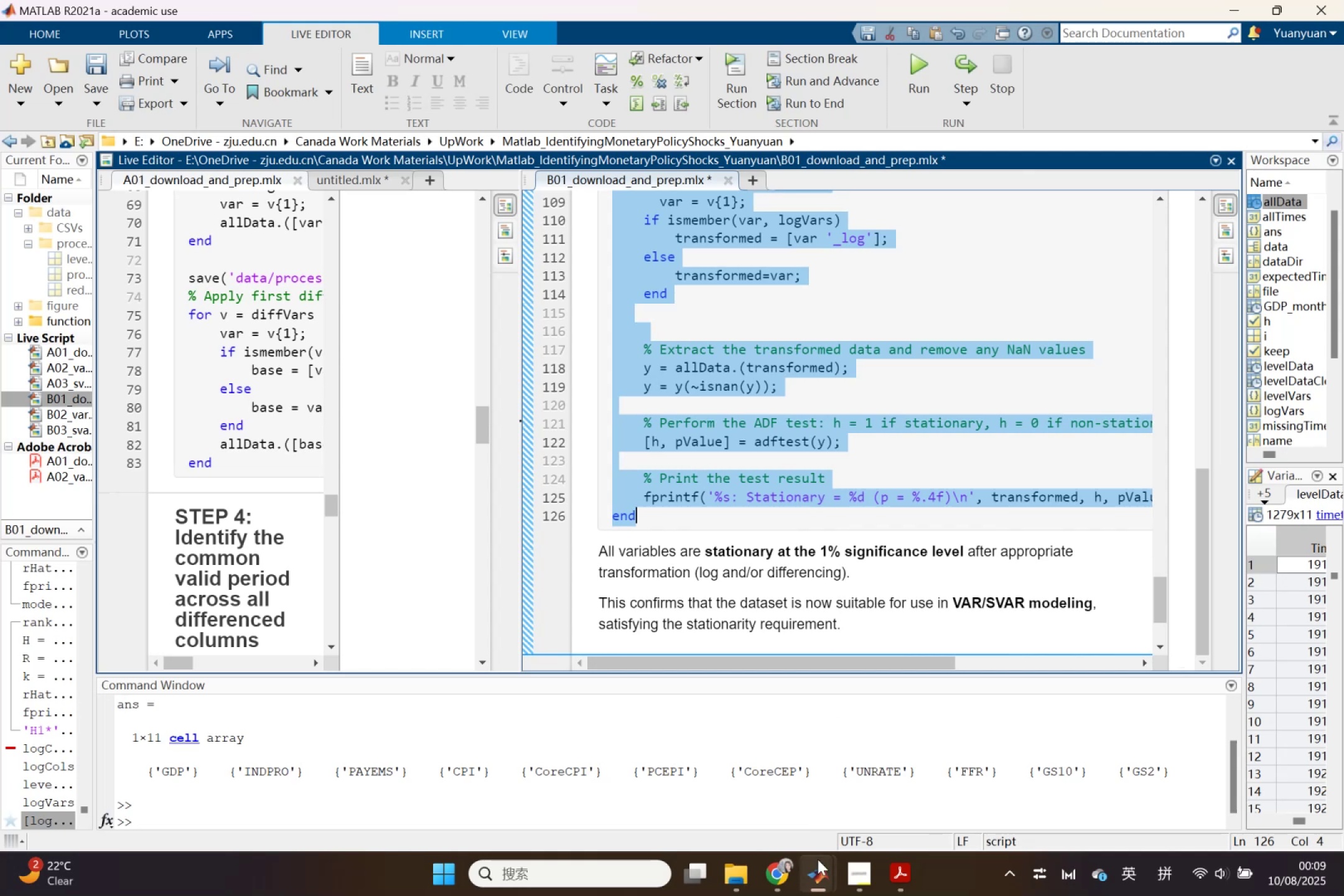 
left_click([821, 872])
 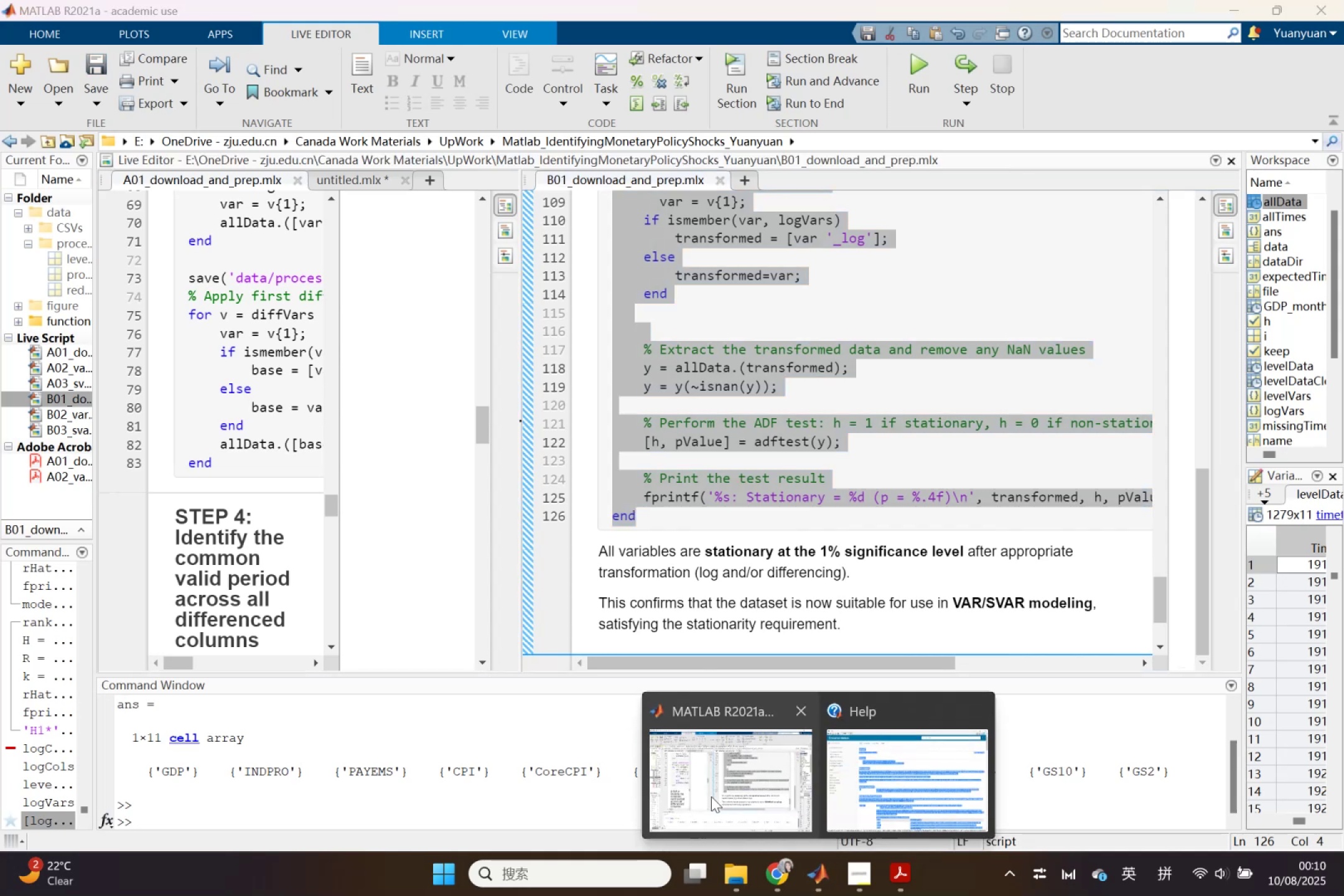 
double_click([710, 793])
 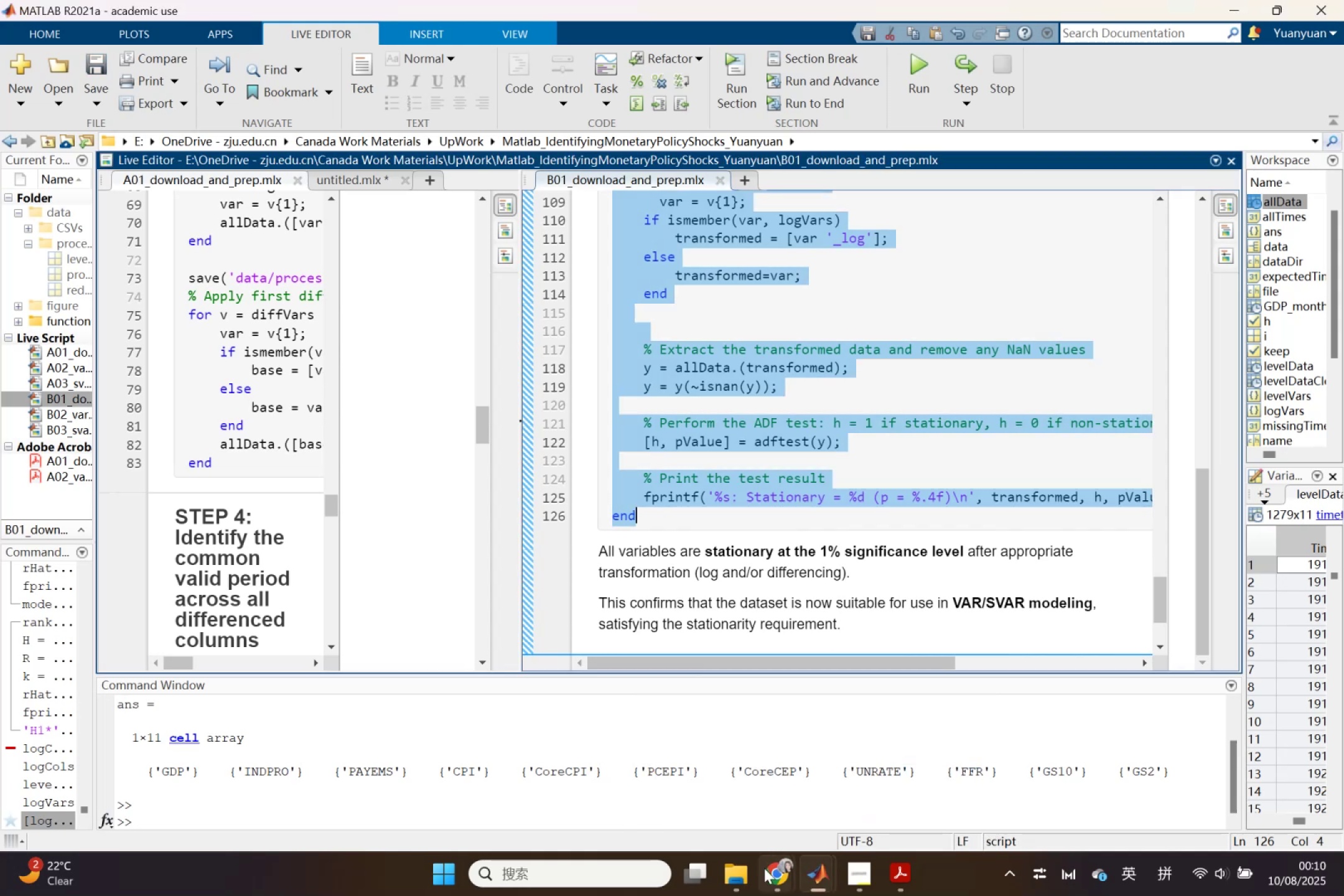 
left_click([767, 875])
 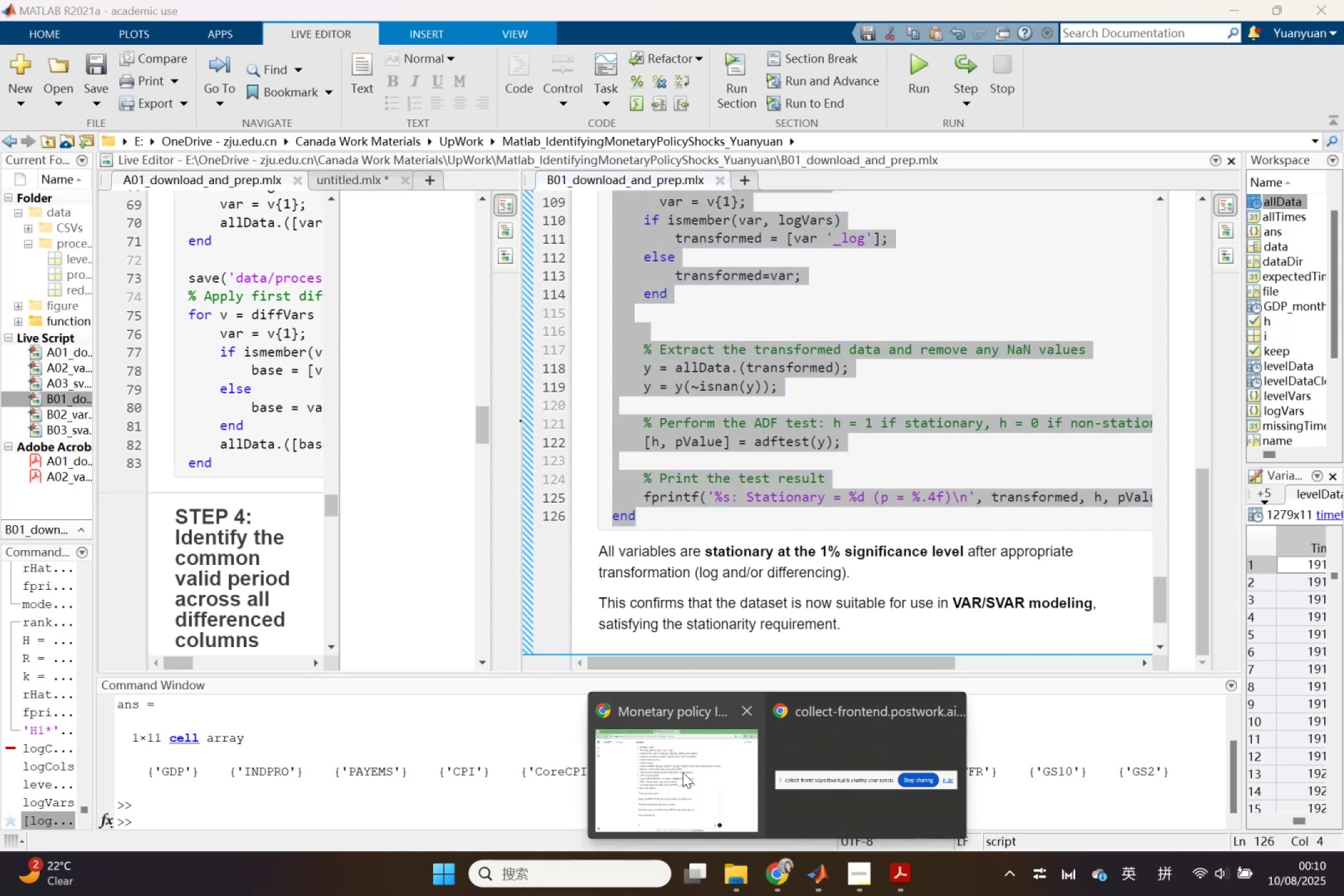 
left_click([681, 770])
 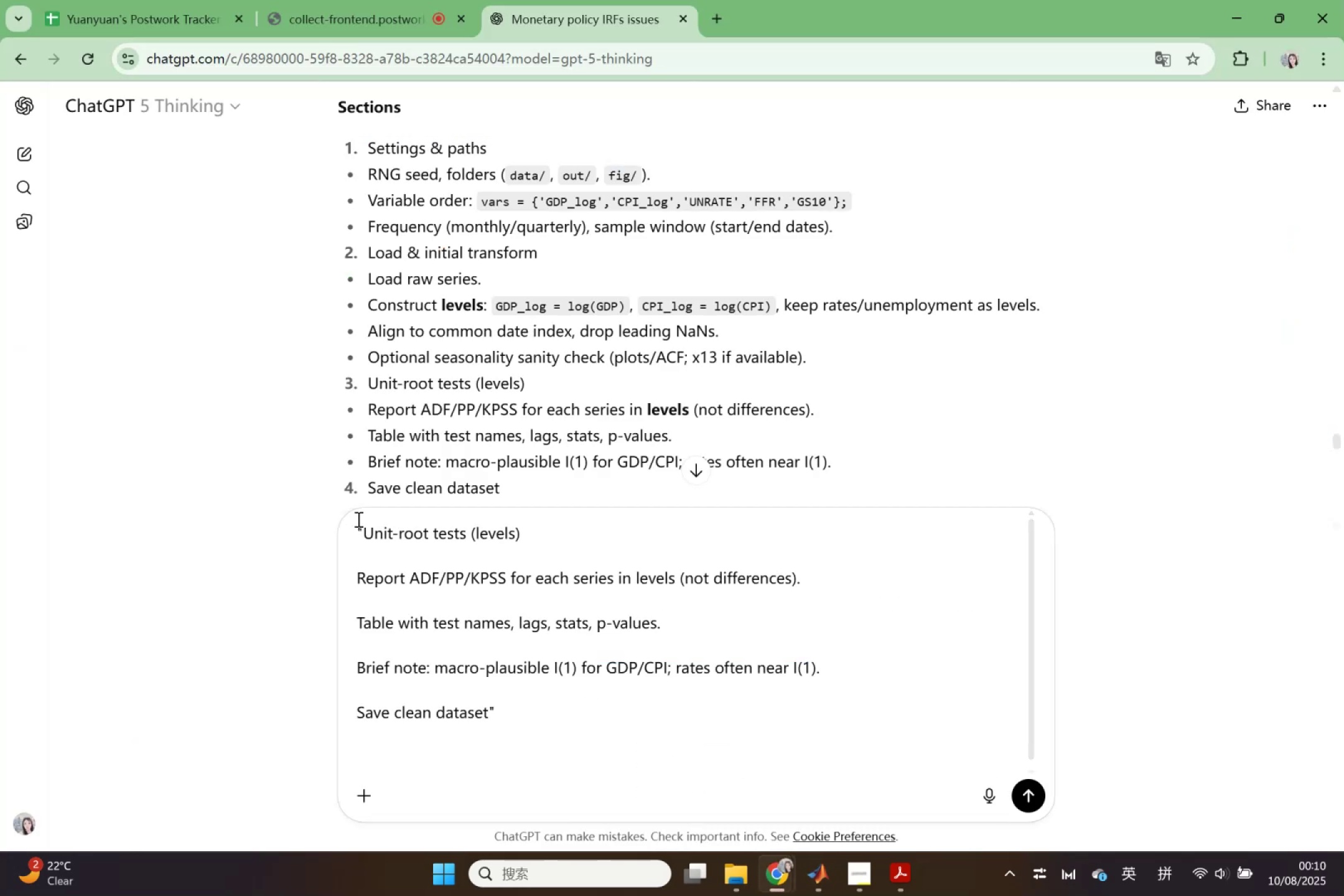 
left_click([357, 523])
 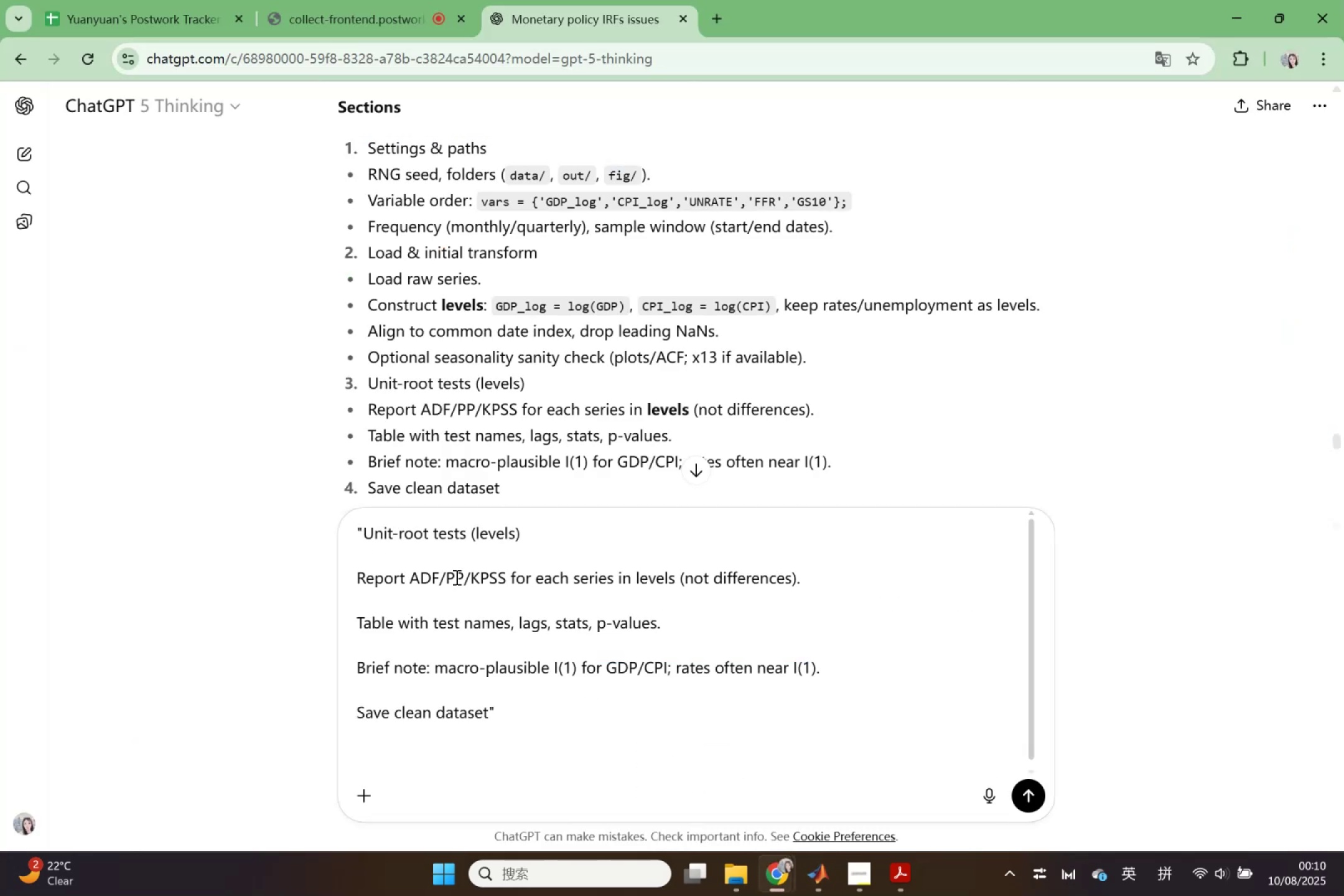 
key(Shift+Enter)
 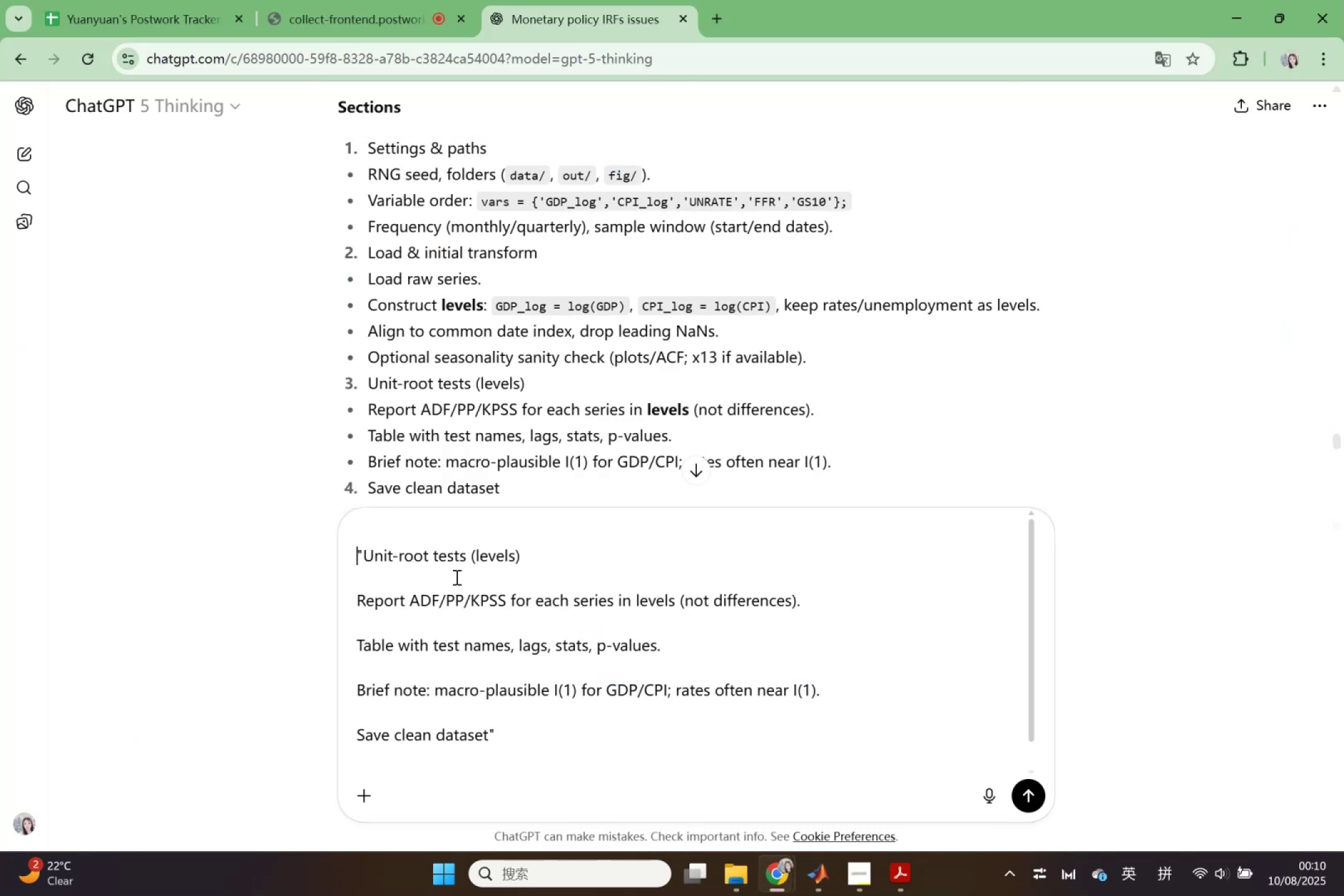 
key(Shift+Enter)
 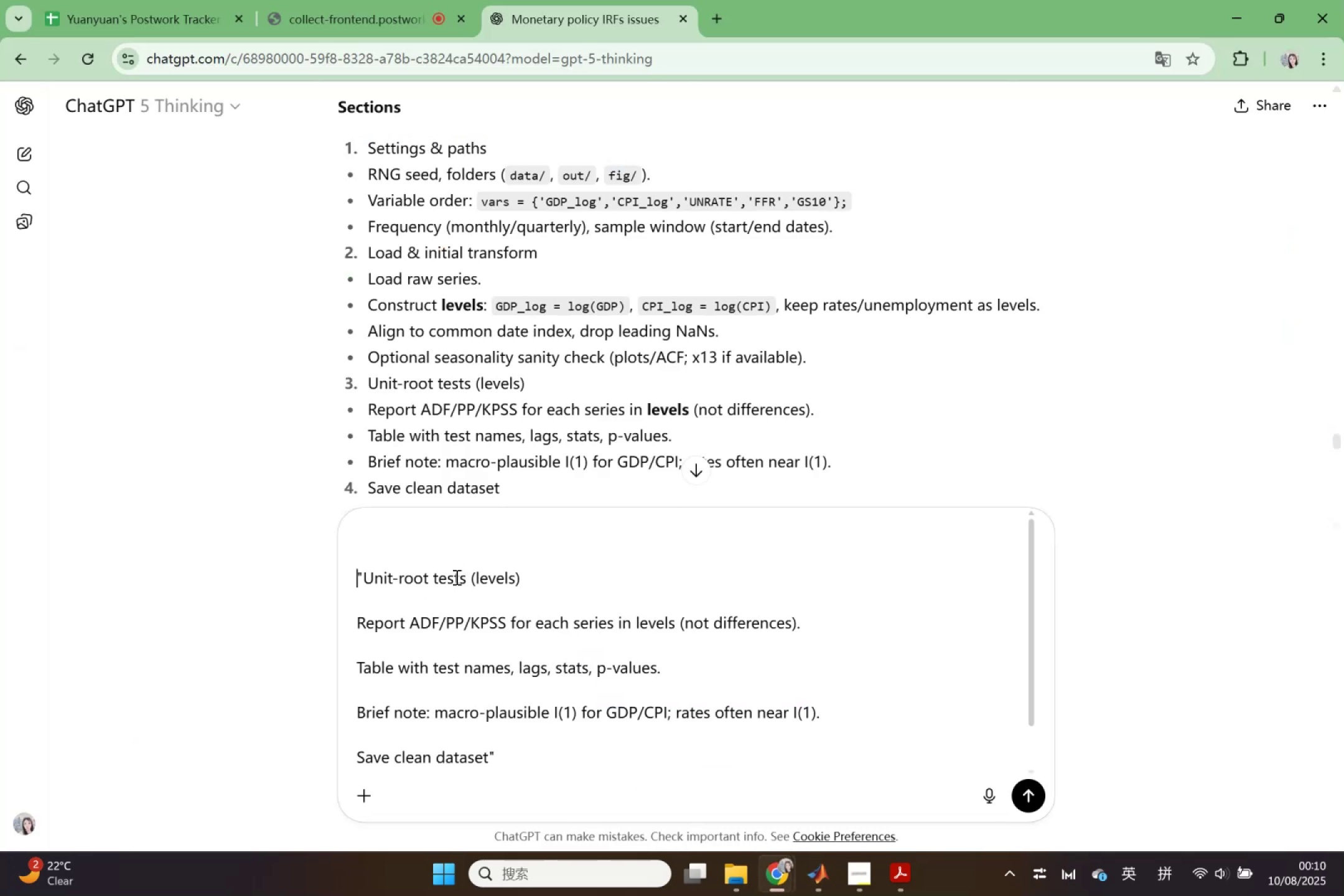 
key(ArrowUp)
 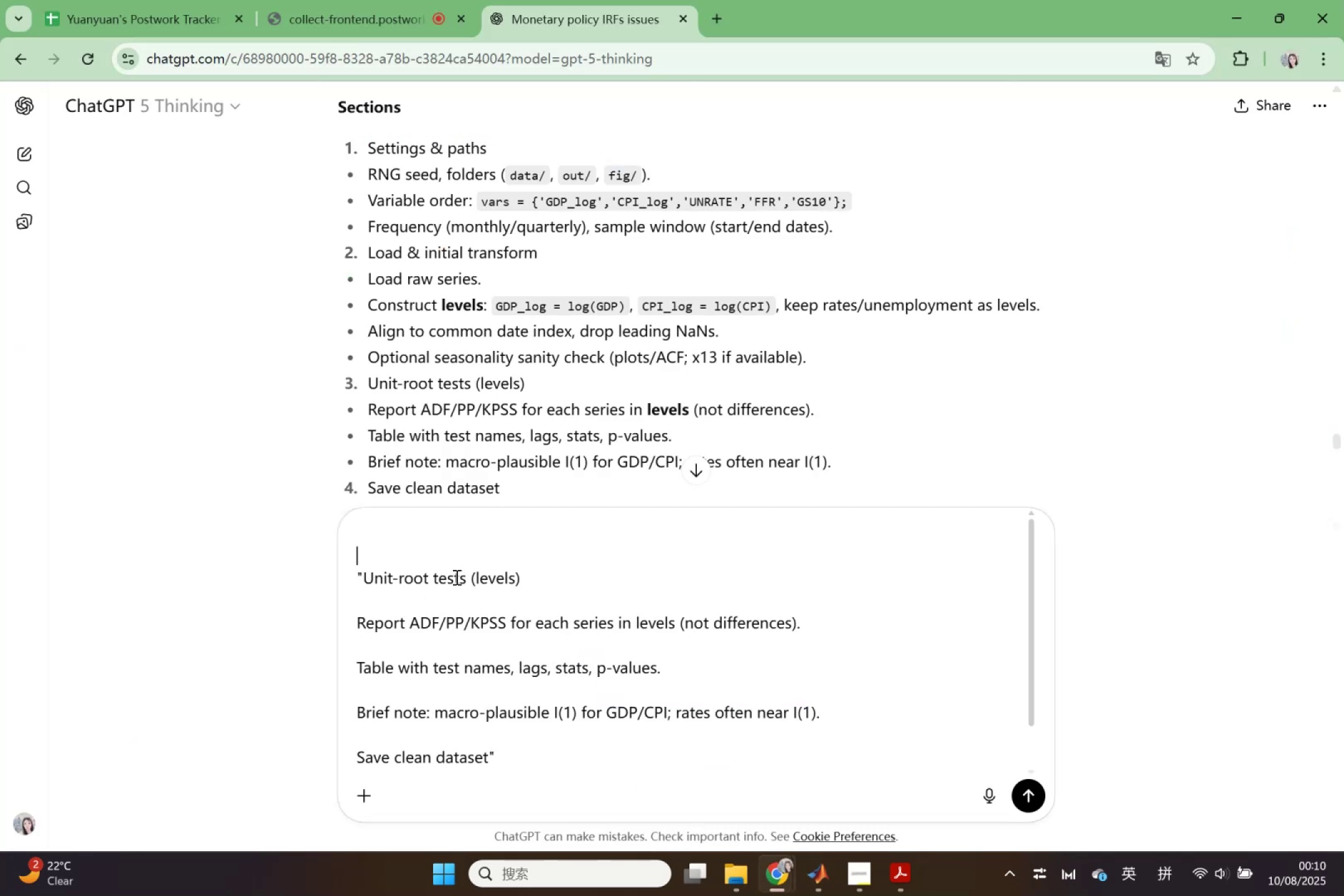 
key(ArrowUp)
 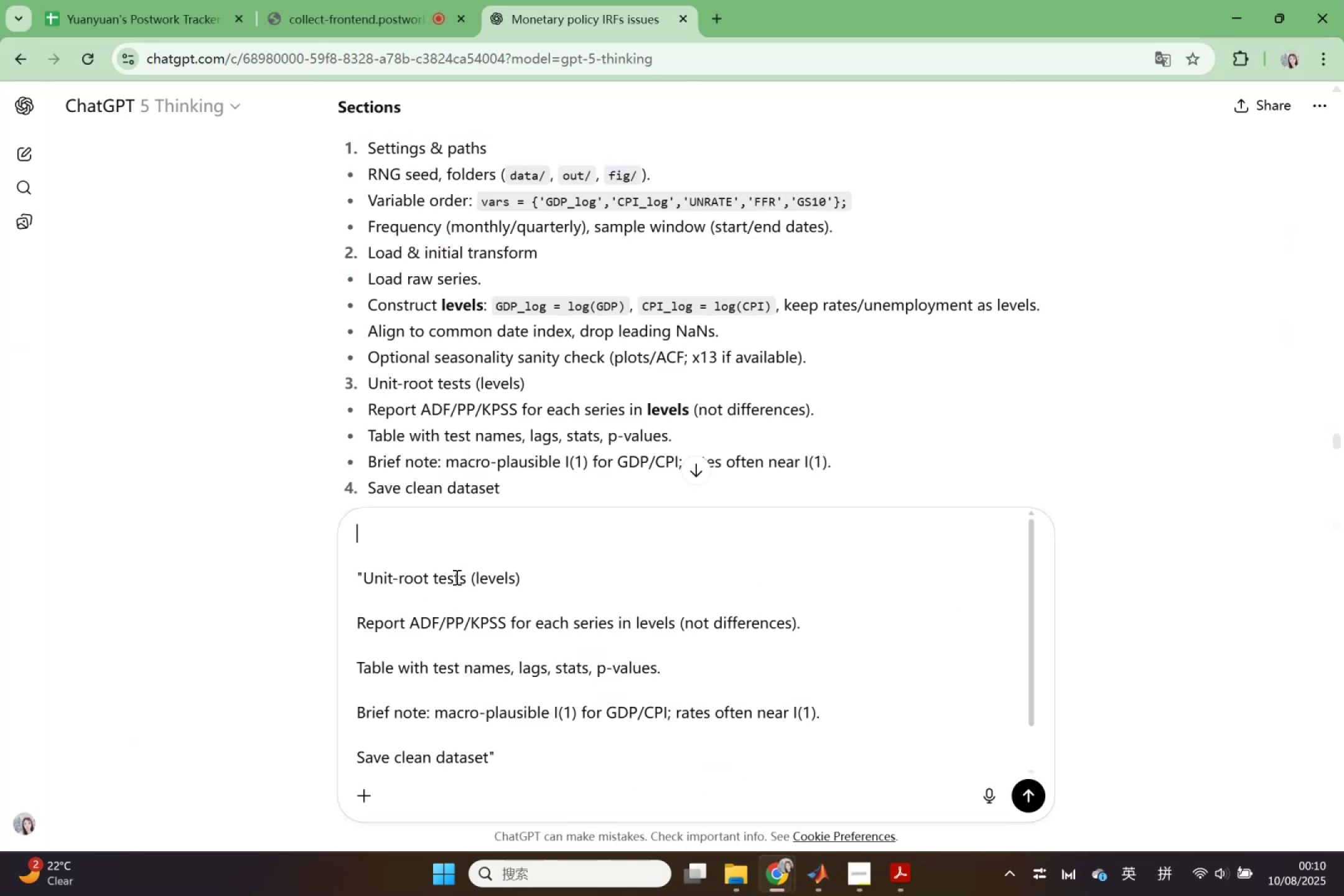 
key(Shift+Quote)
 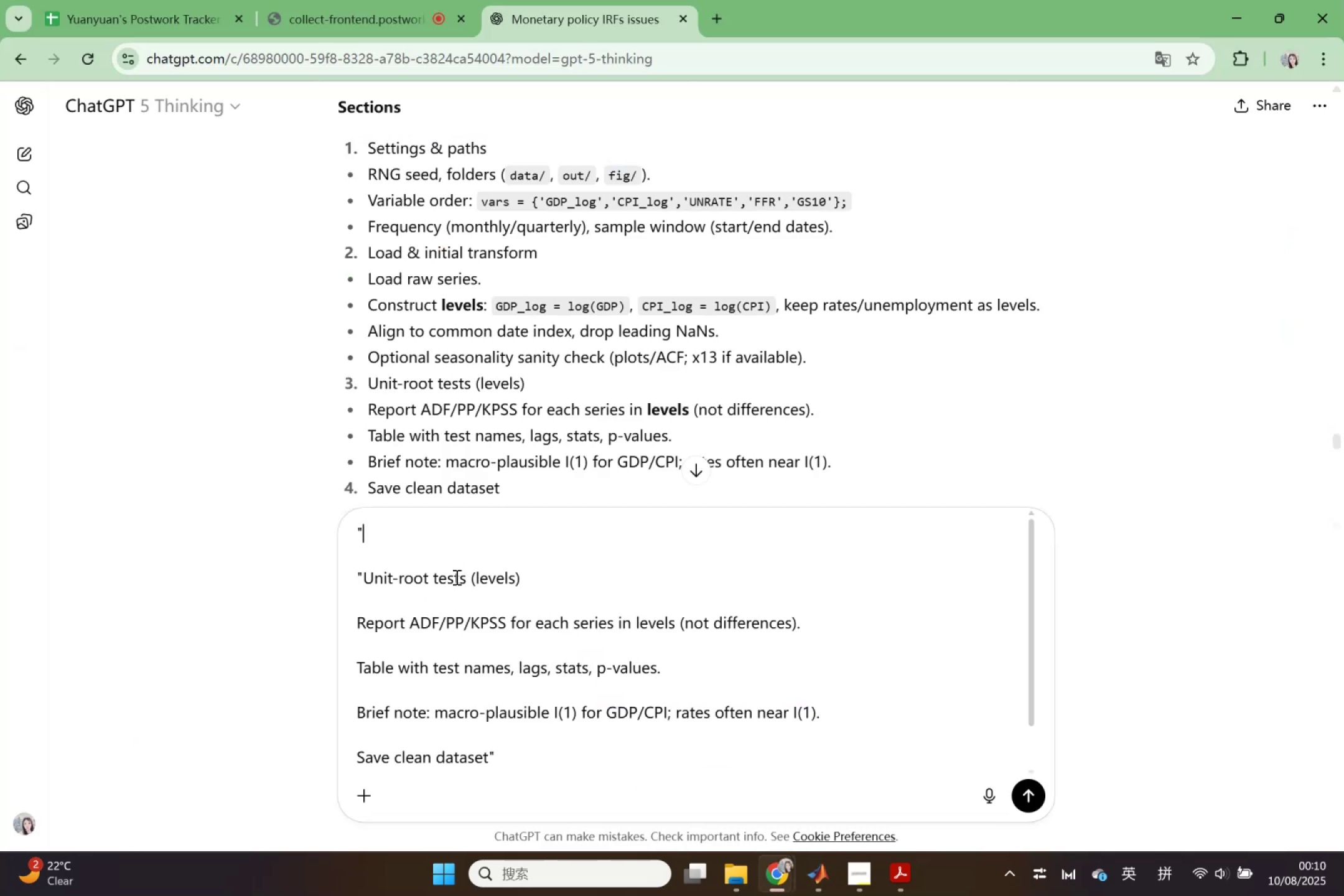 
key(Shift+Quote)
 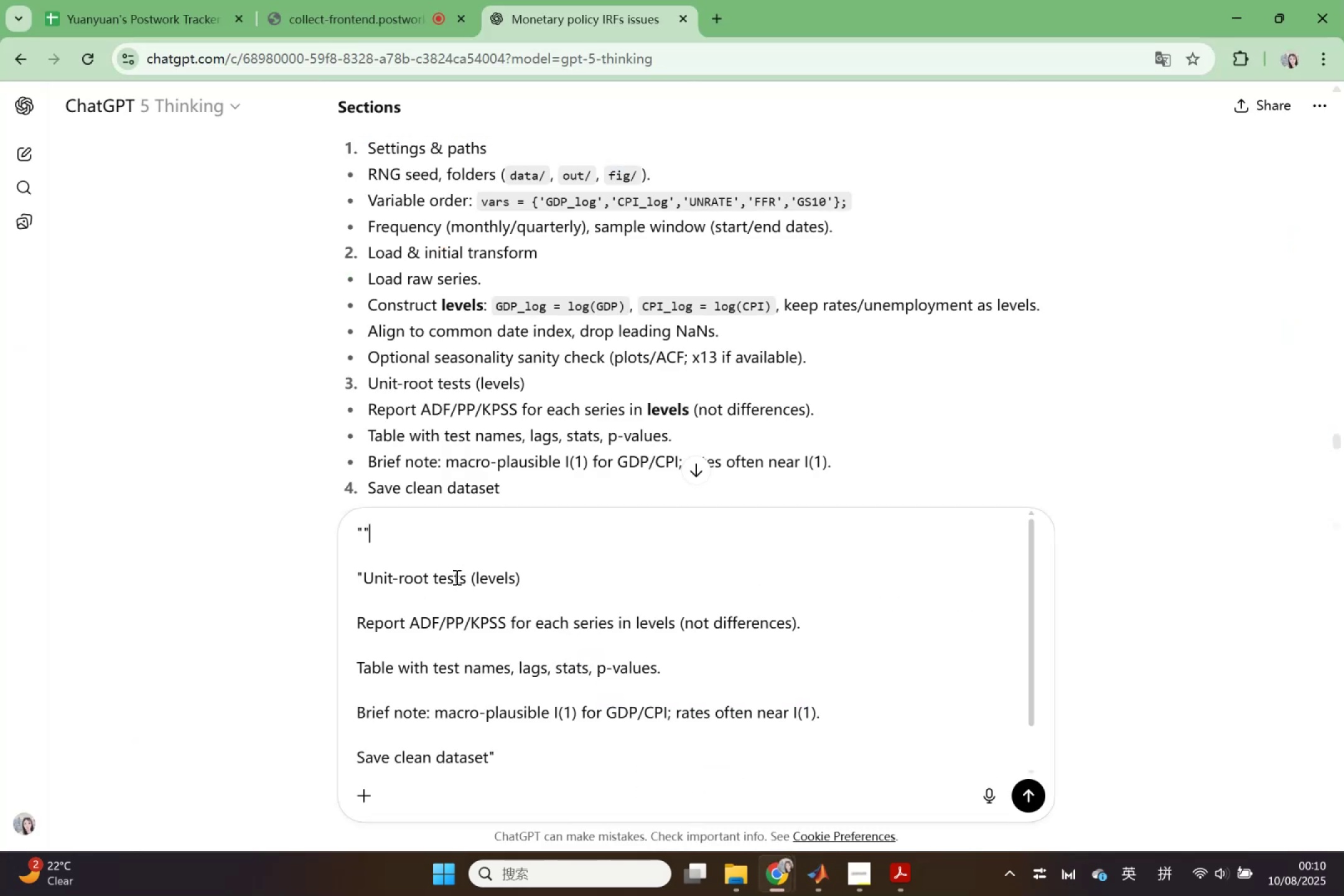 
key(ArrowLeft)
 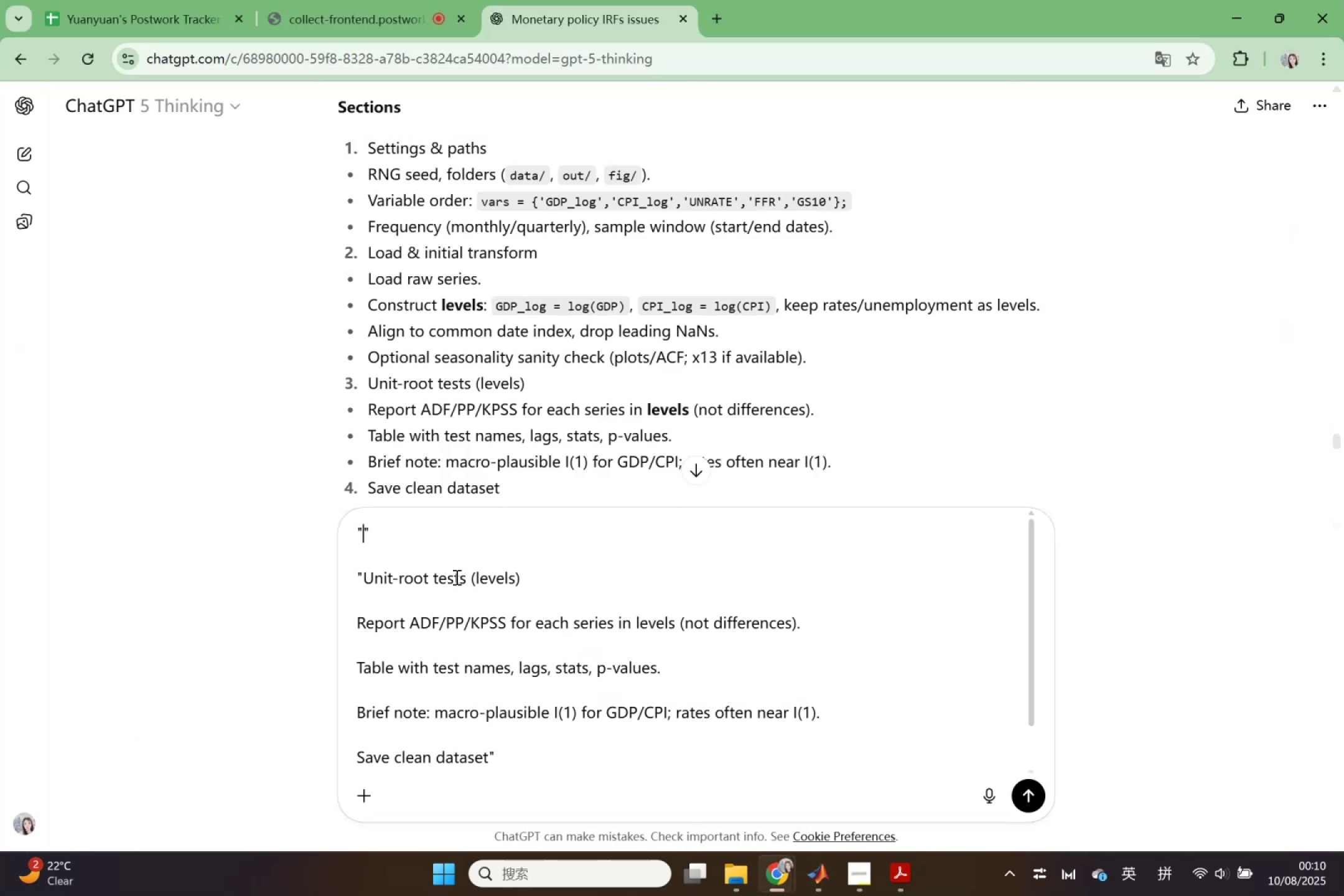 
key(Control+ControlLeft)
 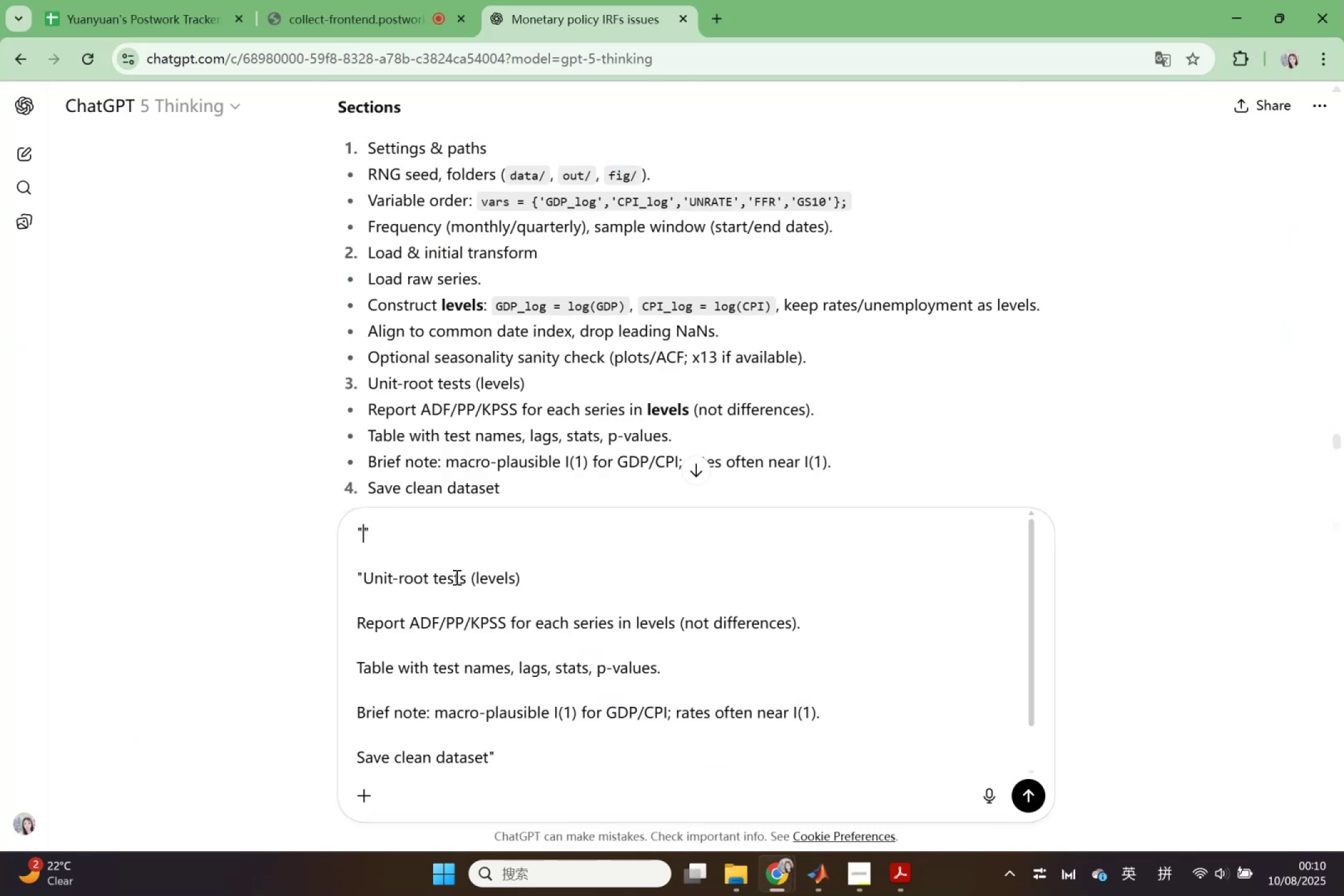 
key(Control+V)
 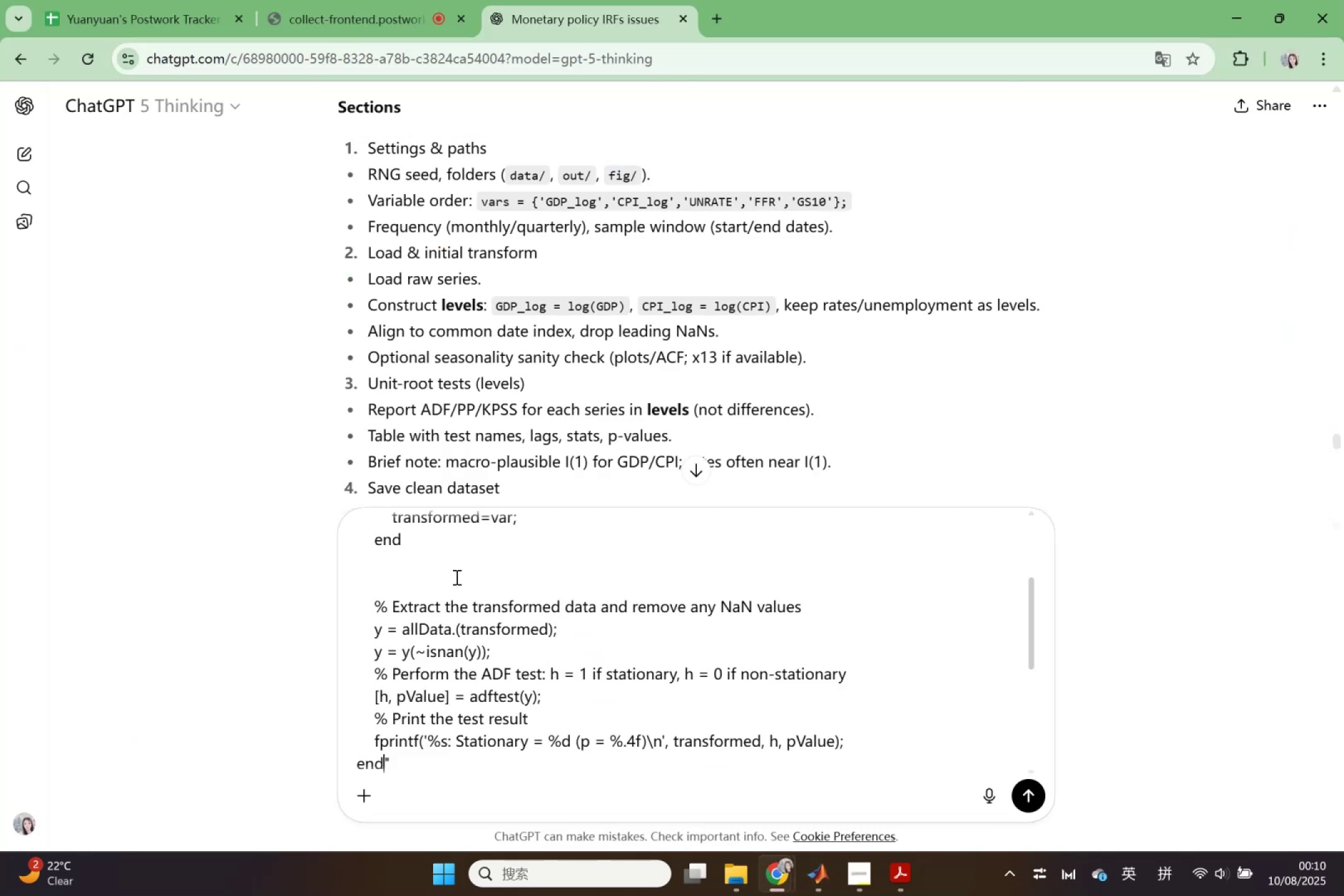 
key(ArrowRight)
 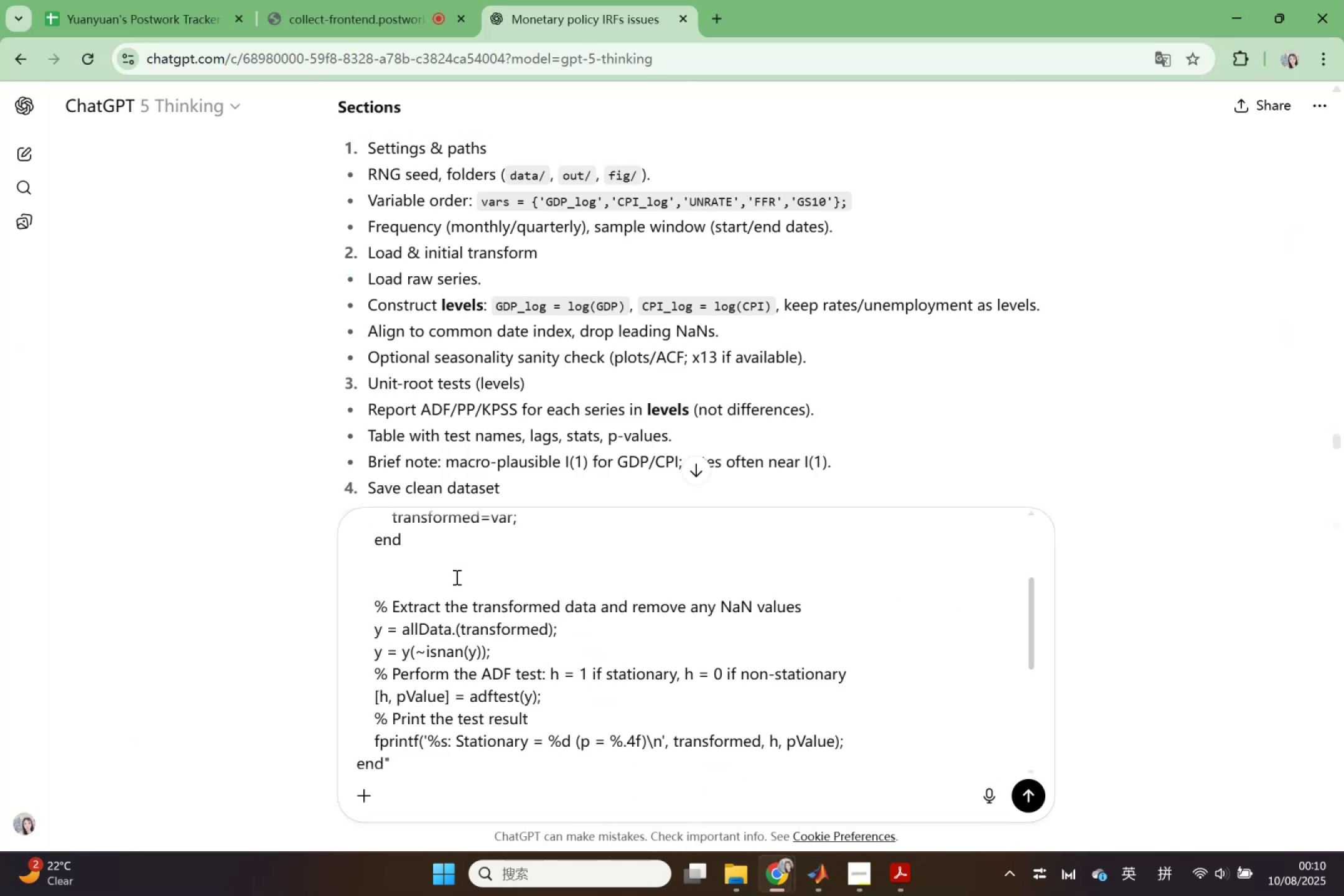 
key(Shift+Enter)
 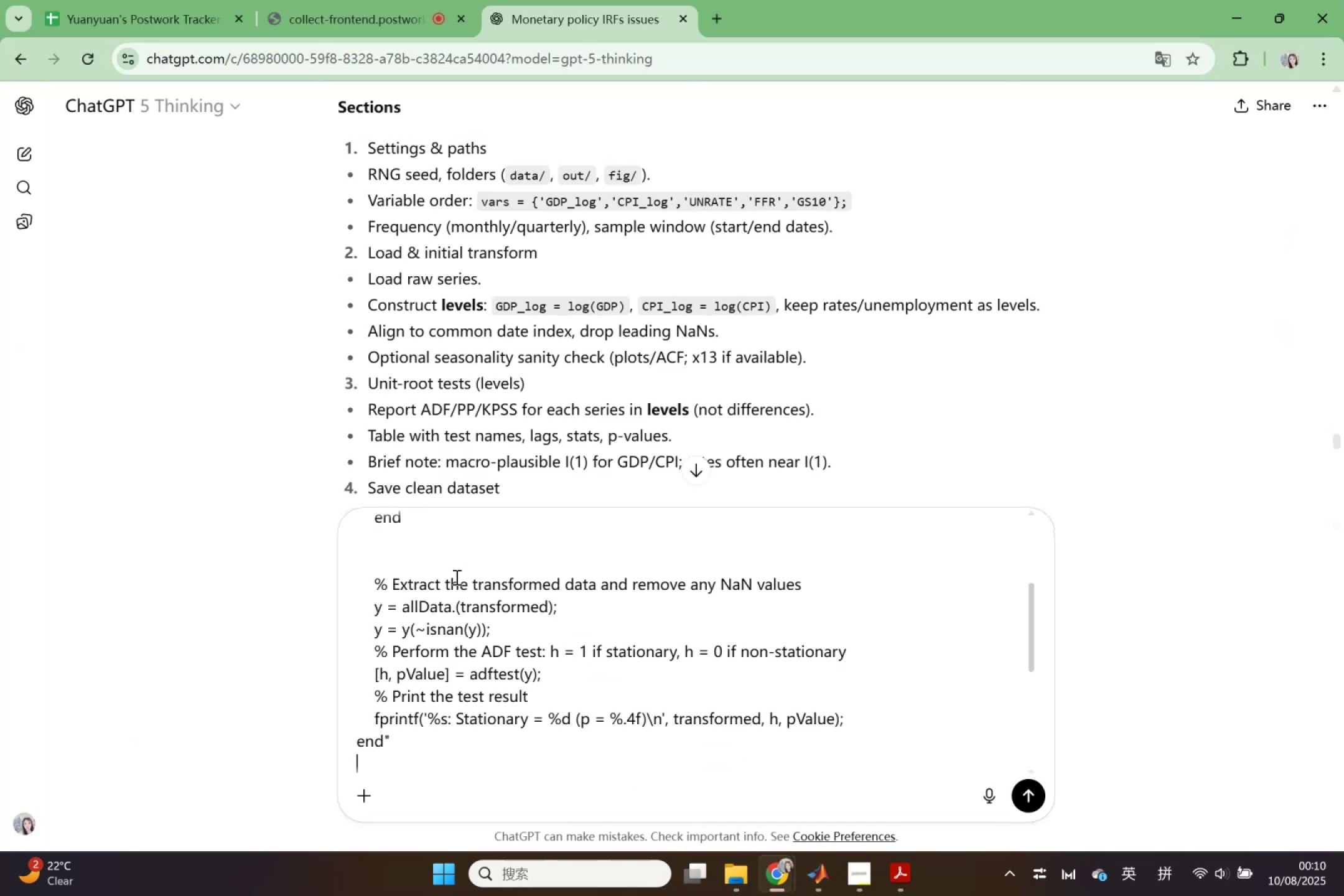 
key(Shift+Enter)
 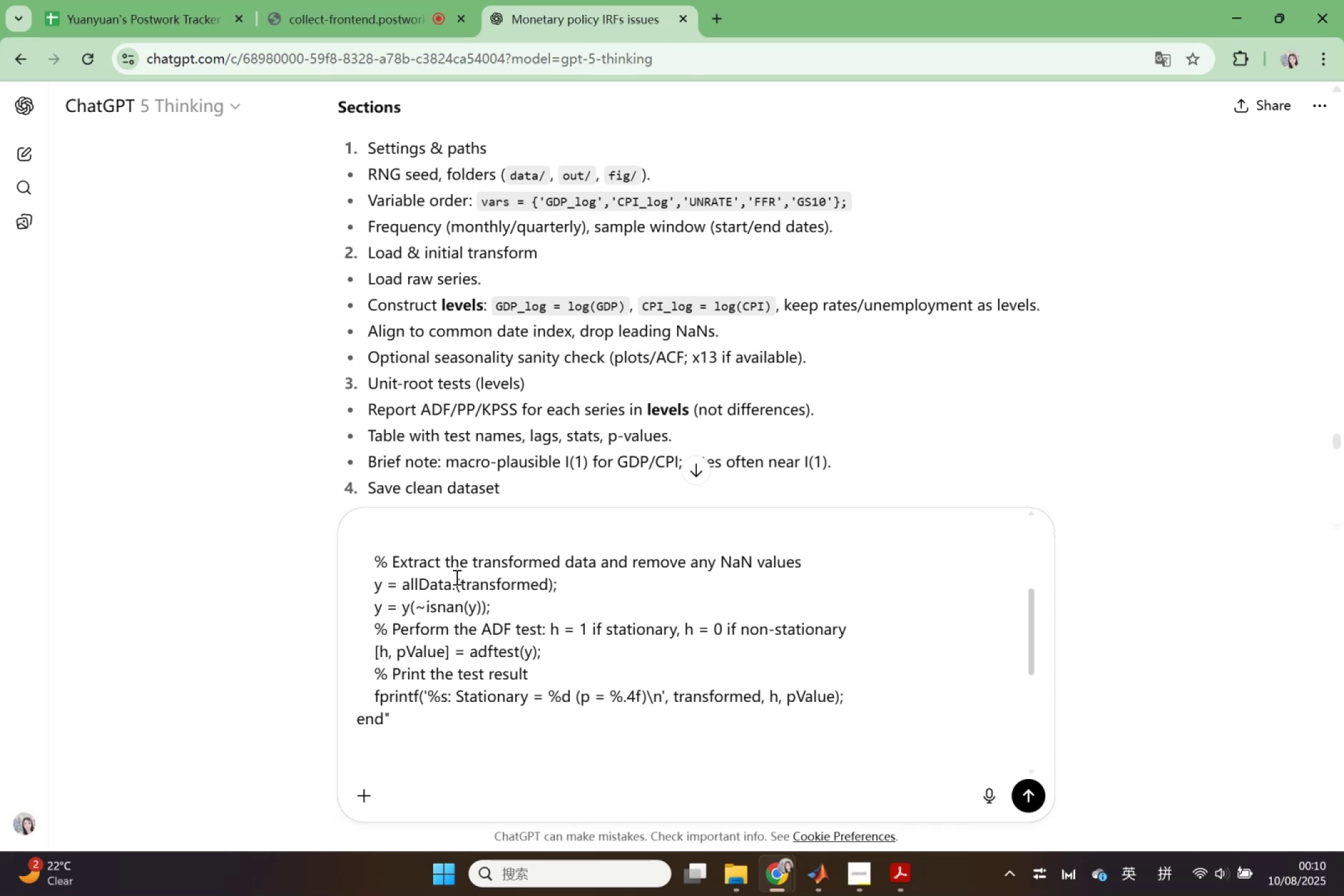 
type(after the above coe)
key(Backspace)
type(de what should be next in)
key(Backspace)
key(Backspace)
type(as this )
key(Backspace)
key(Backspace)
key(Backspace)
type(e fl)
key(Backspace)
type(ollowing part?)
 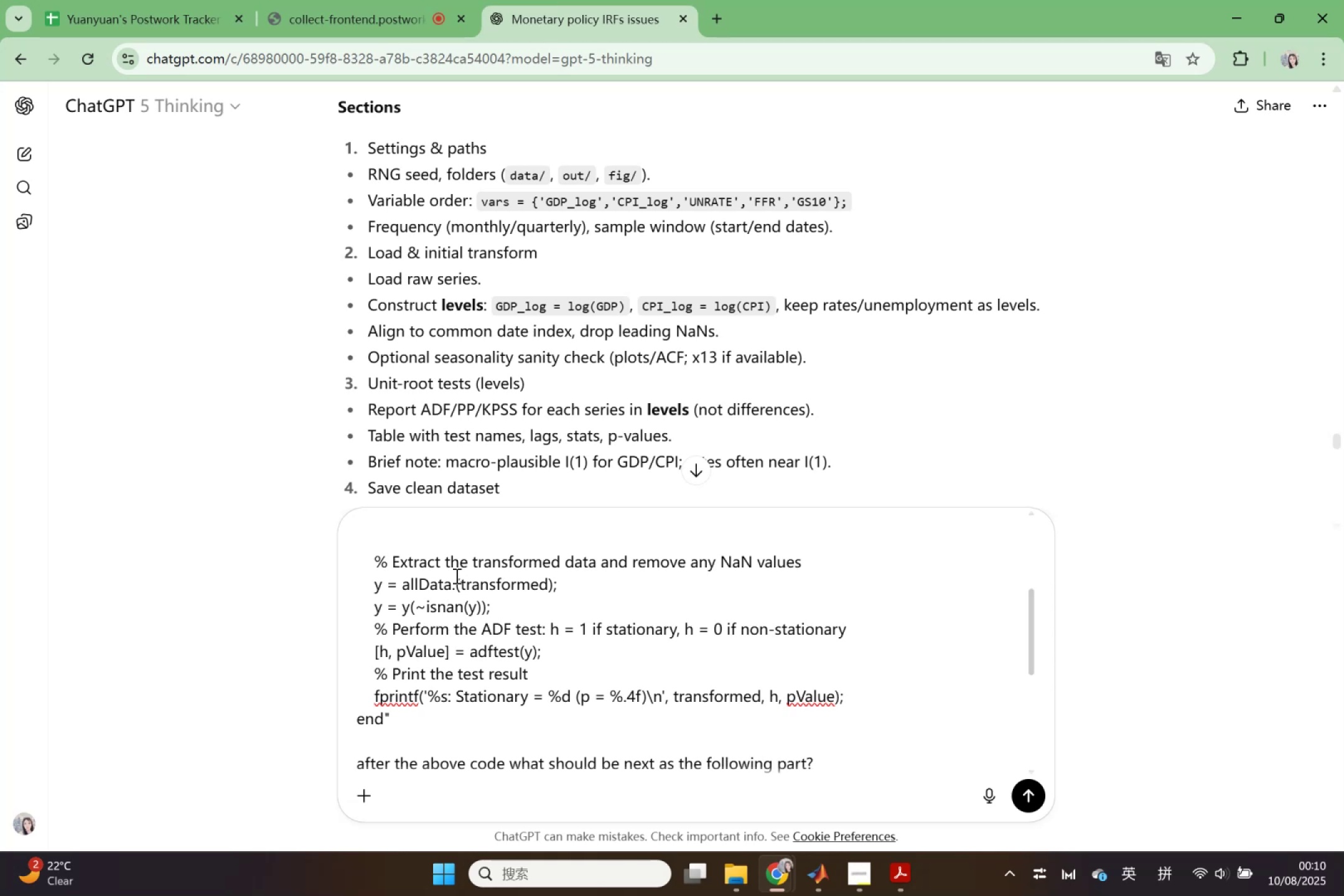 
scroll: coordinate [455, 576], scroll_direction: down, amount: 2.0
 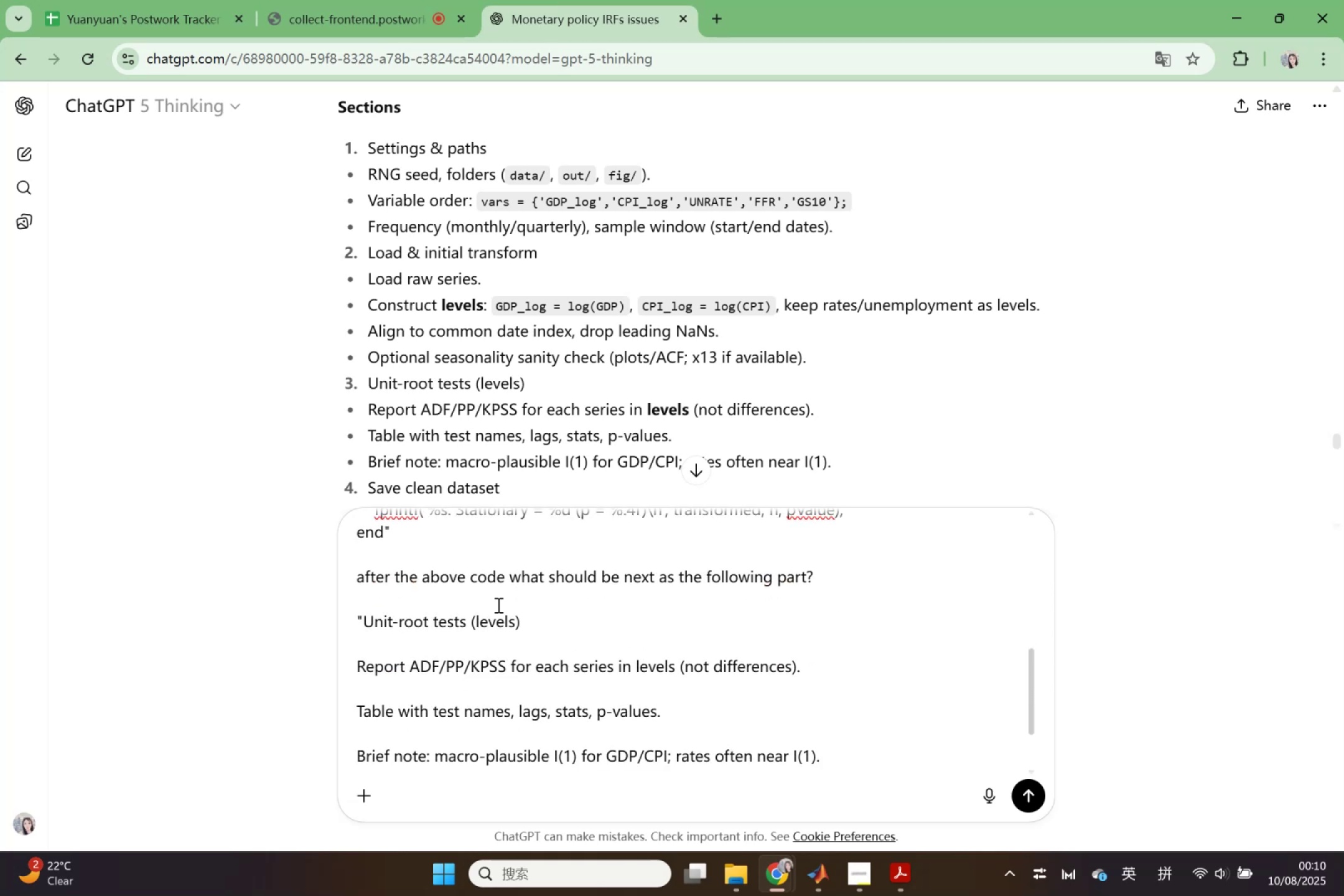 
scroll: coordinate [598, 646], scroll_direction: up, amount: 1.0
 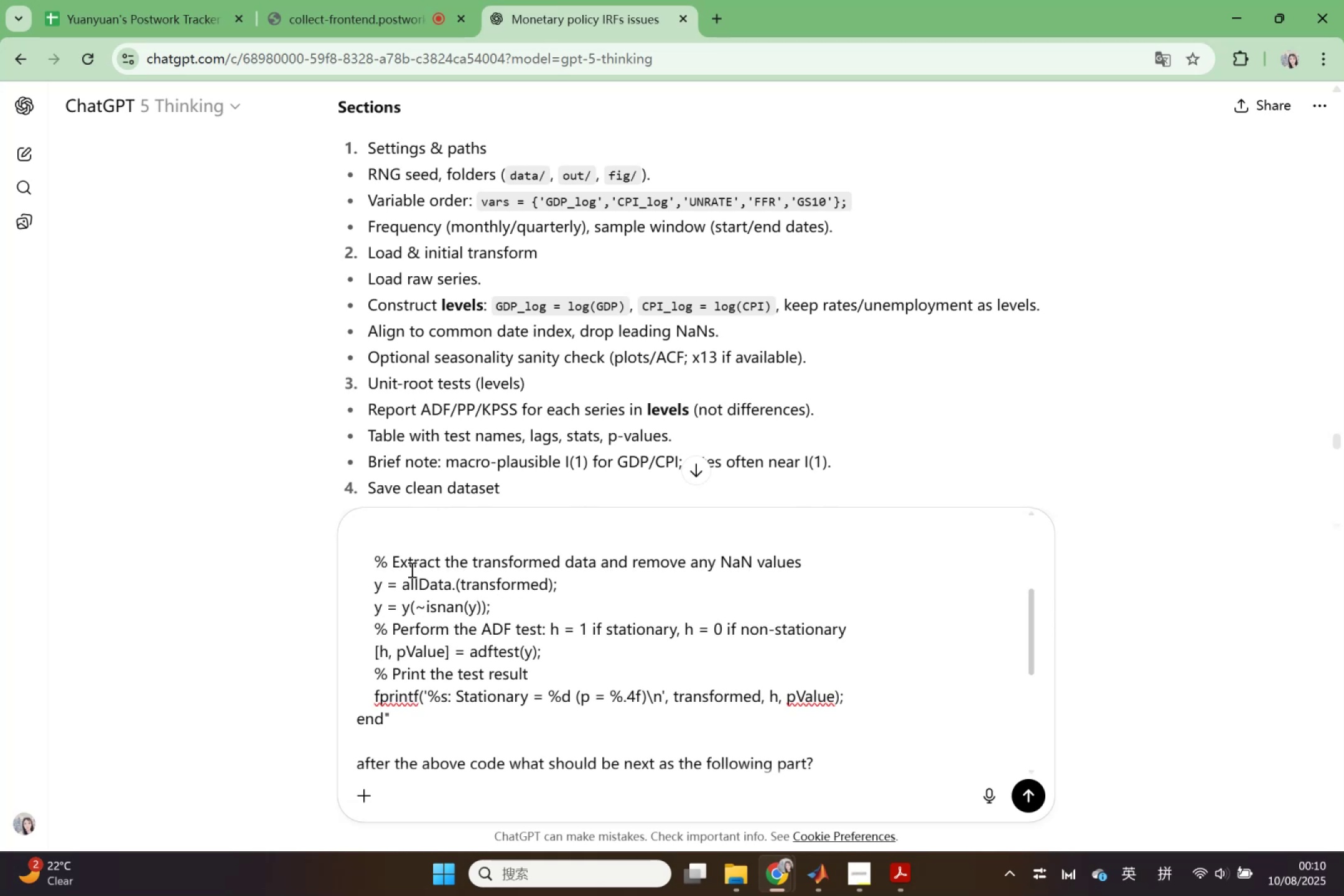 
left_click_drag(start_coordinate=[377, 559], to_coordinate=[732, 758])
 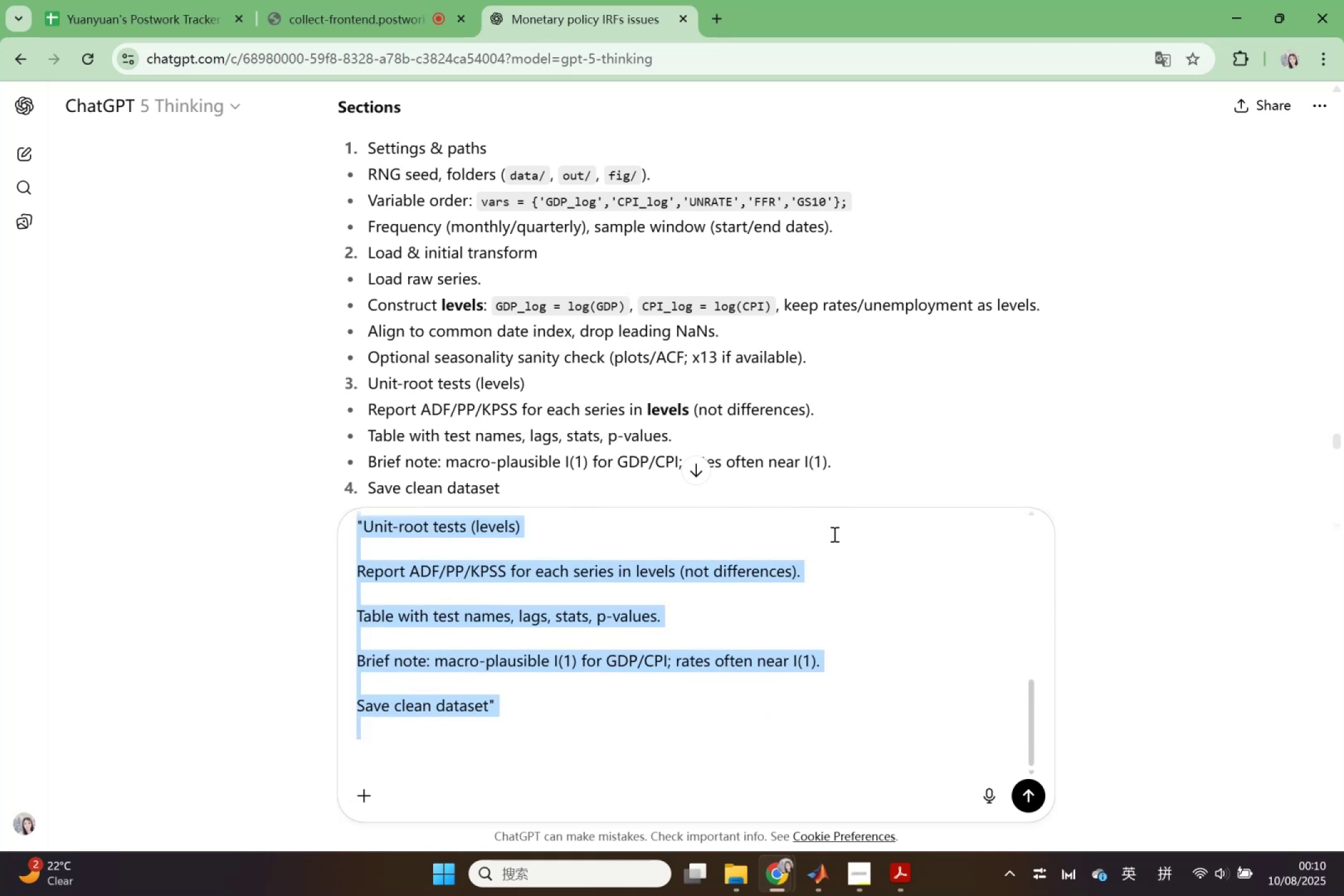 
scroll: coordinate [730, 758], scroll_direction: down, amount: 5.0
 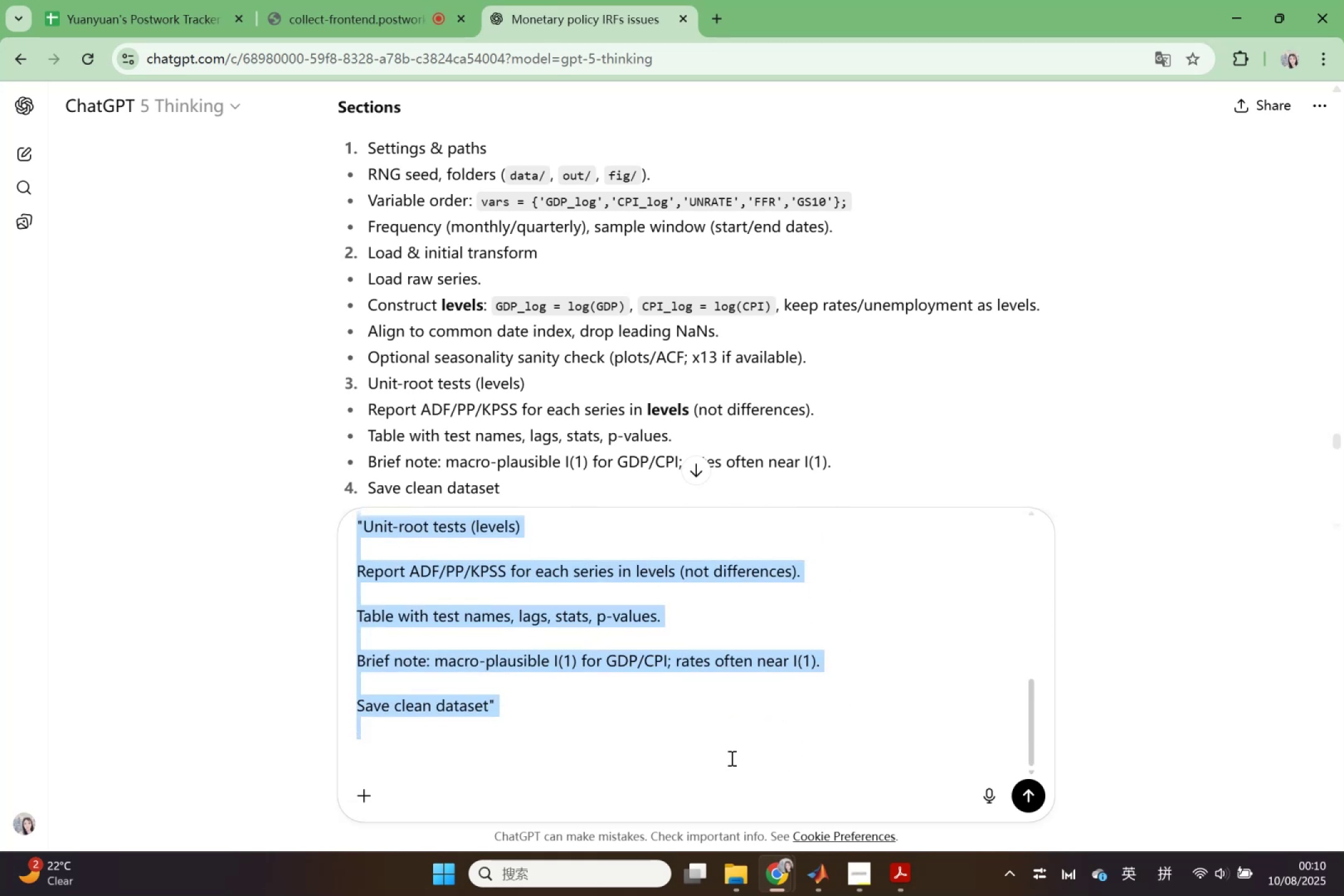 
key(Control+ControlLeft)
 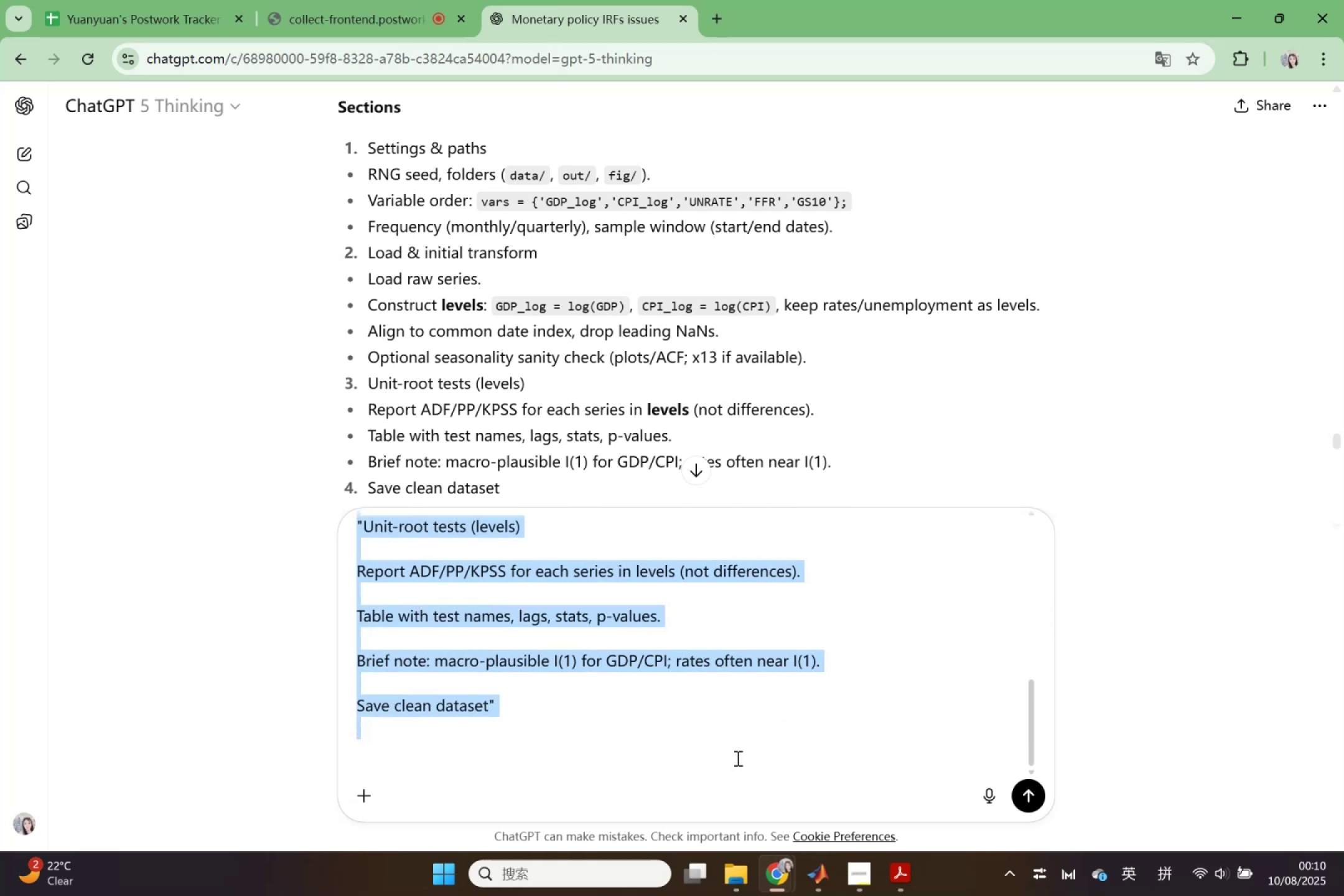 
key(Control+C)
 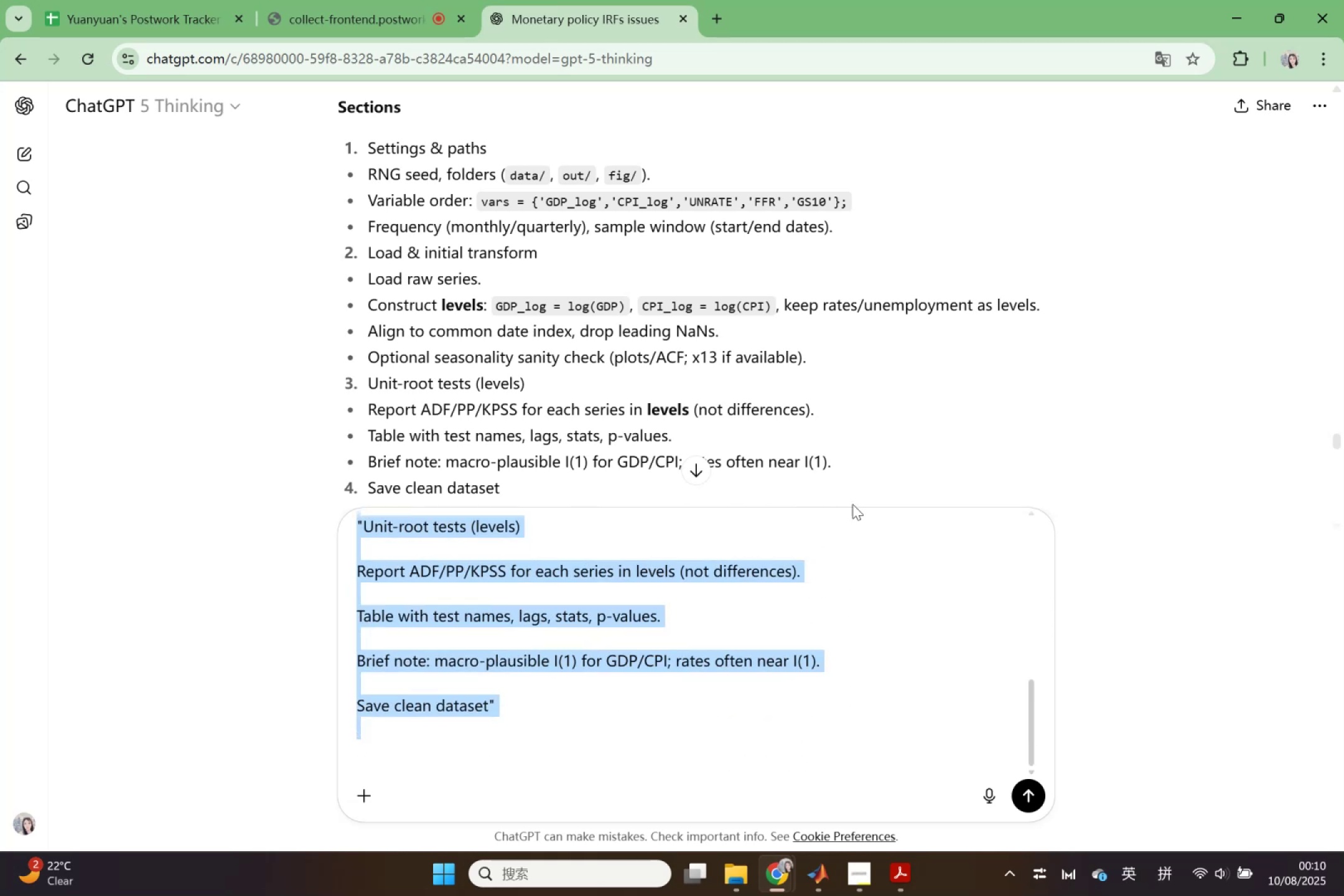 
scroll: coordinate [869, 362], scroll_direction: down, amount: 35.0
 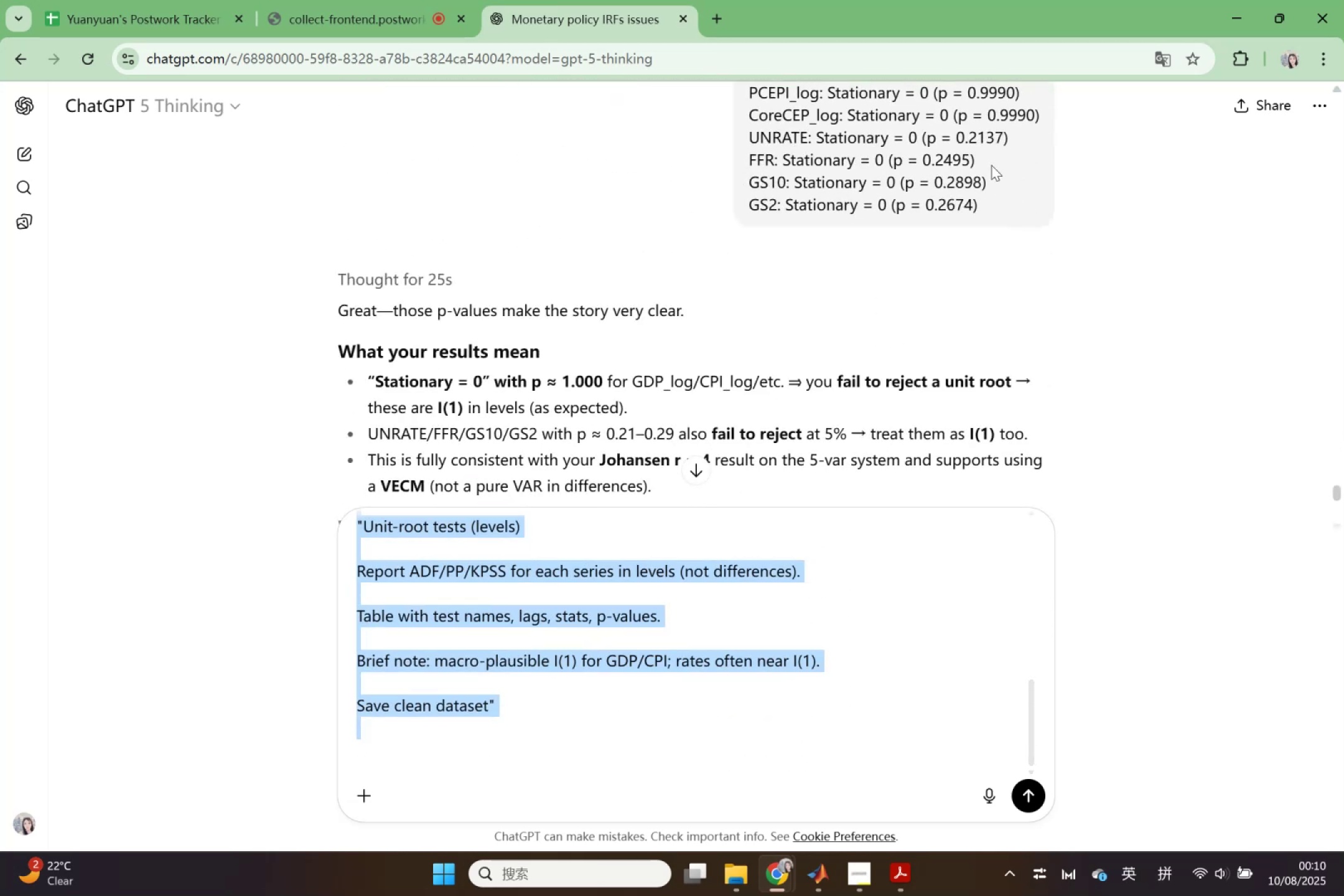 
left_click([991, 164])
 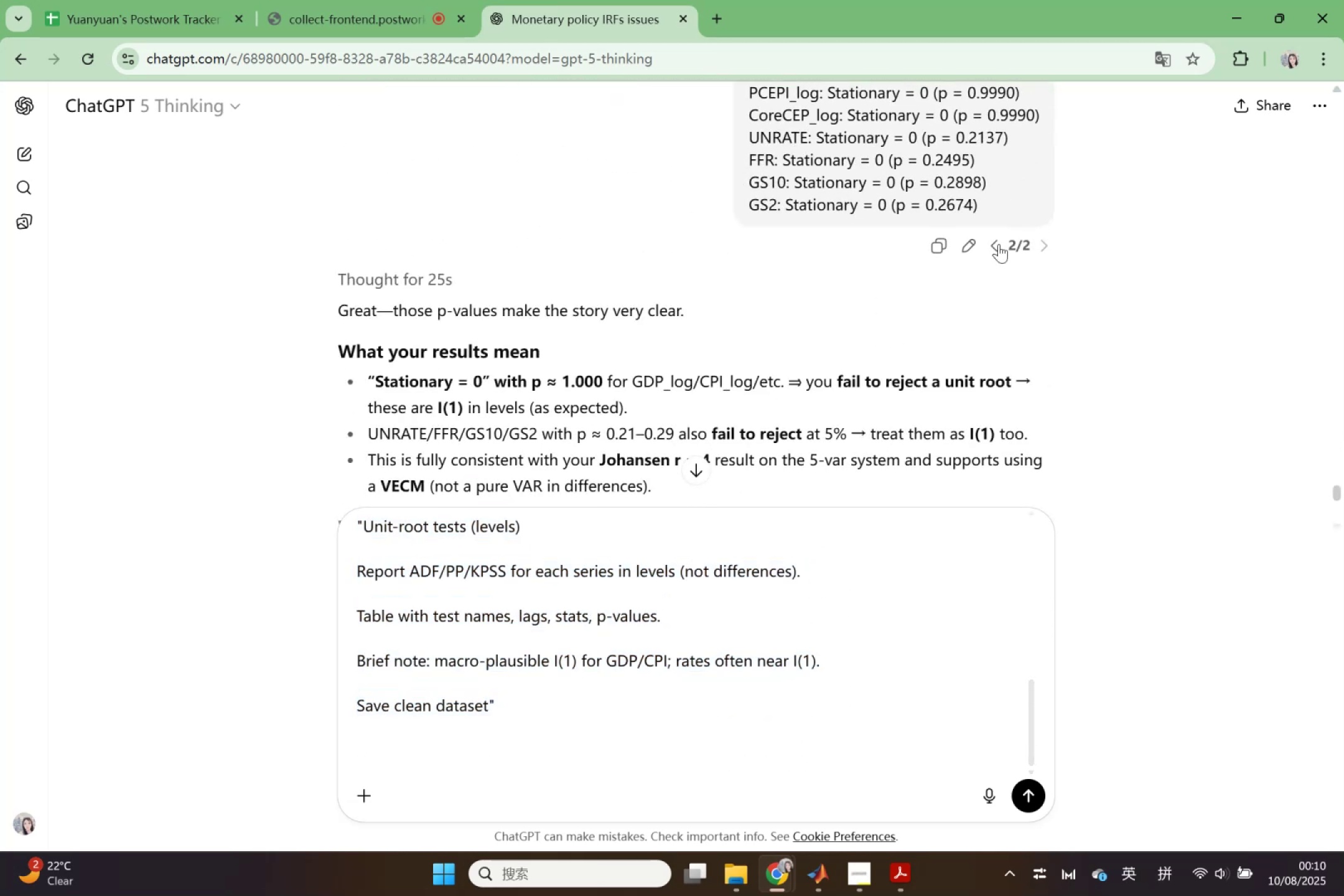 
left_click([968, 243])
 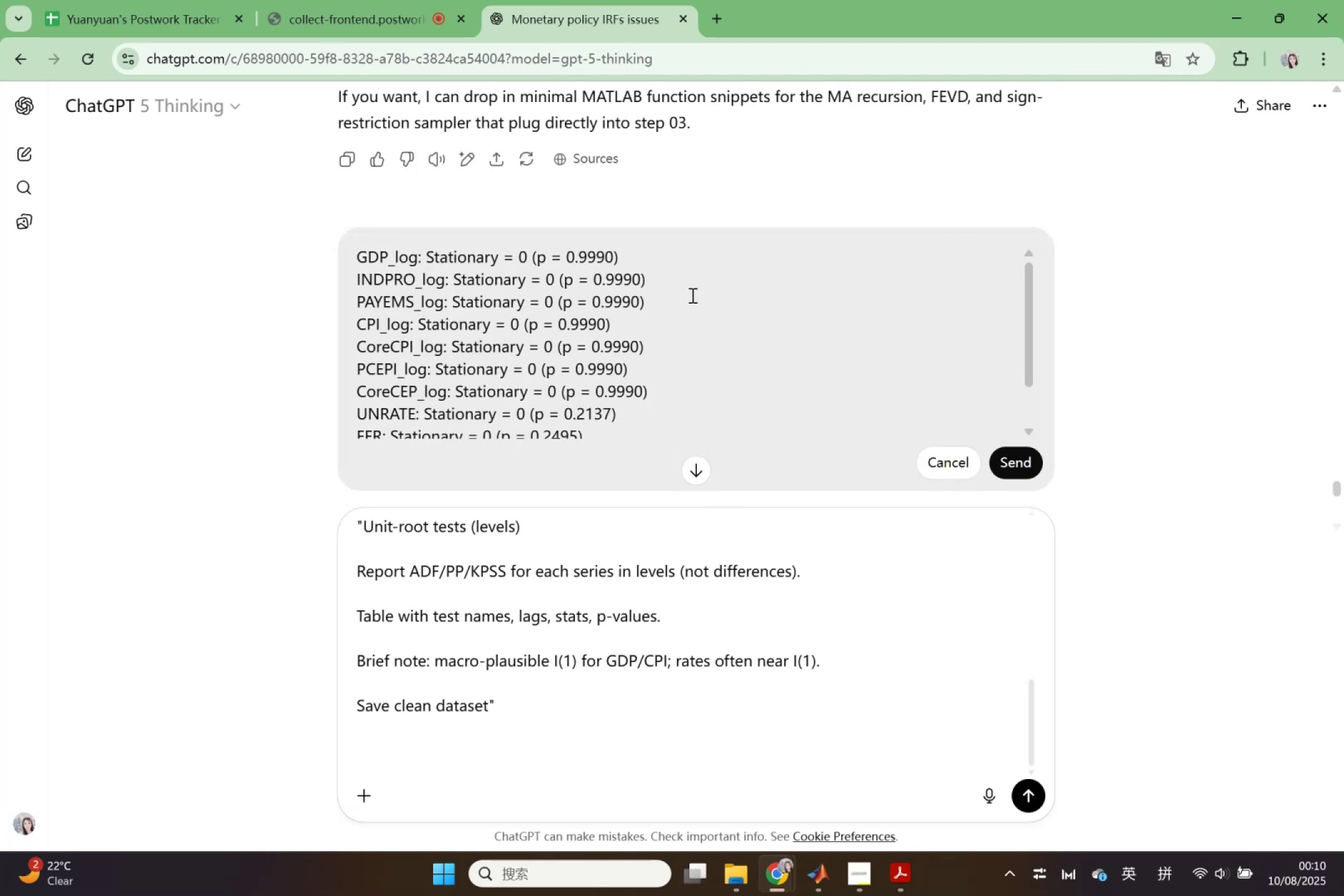 
left_click([668, 285])
 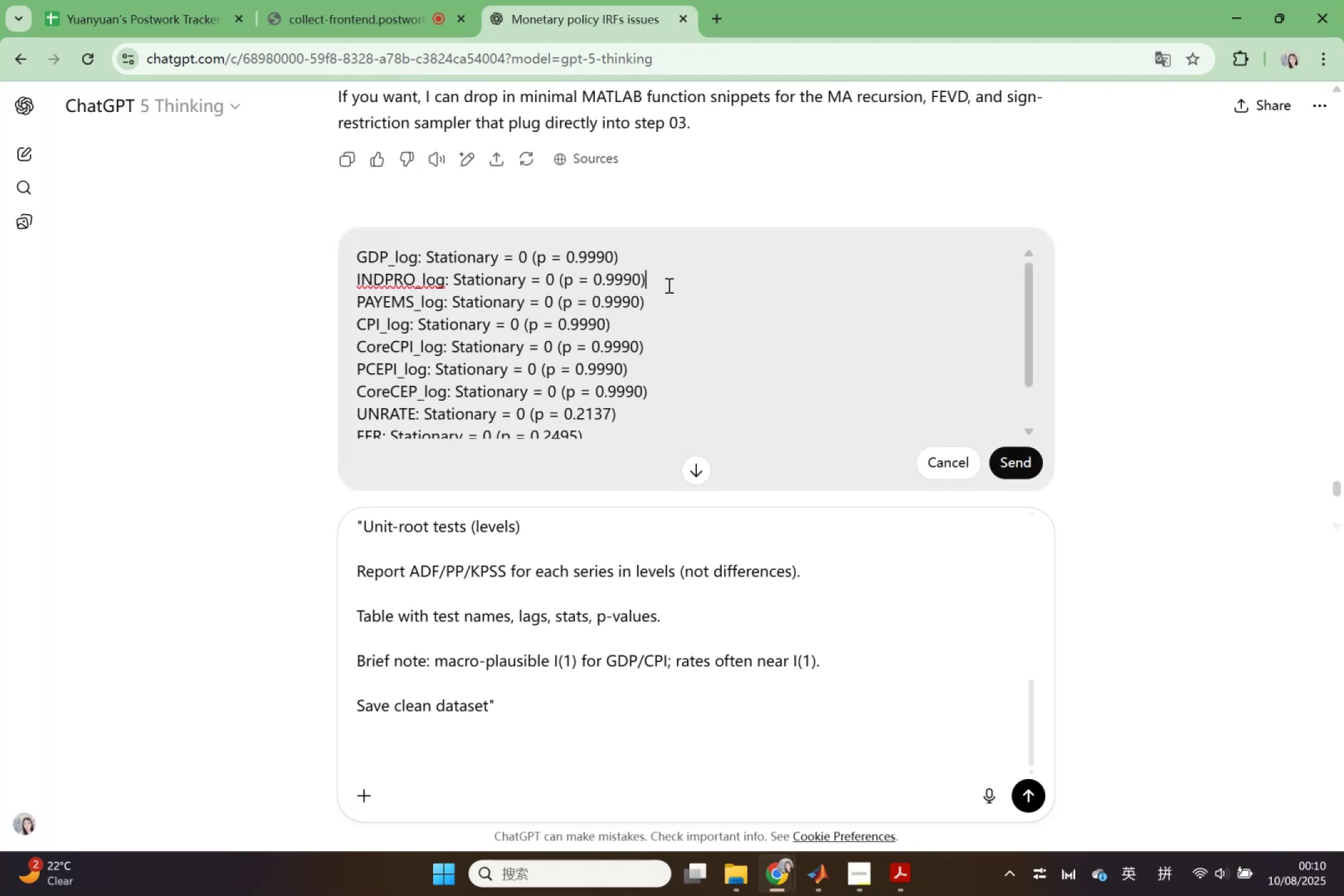 
key(Control+A)
 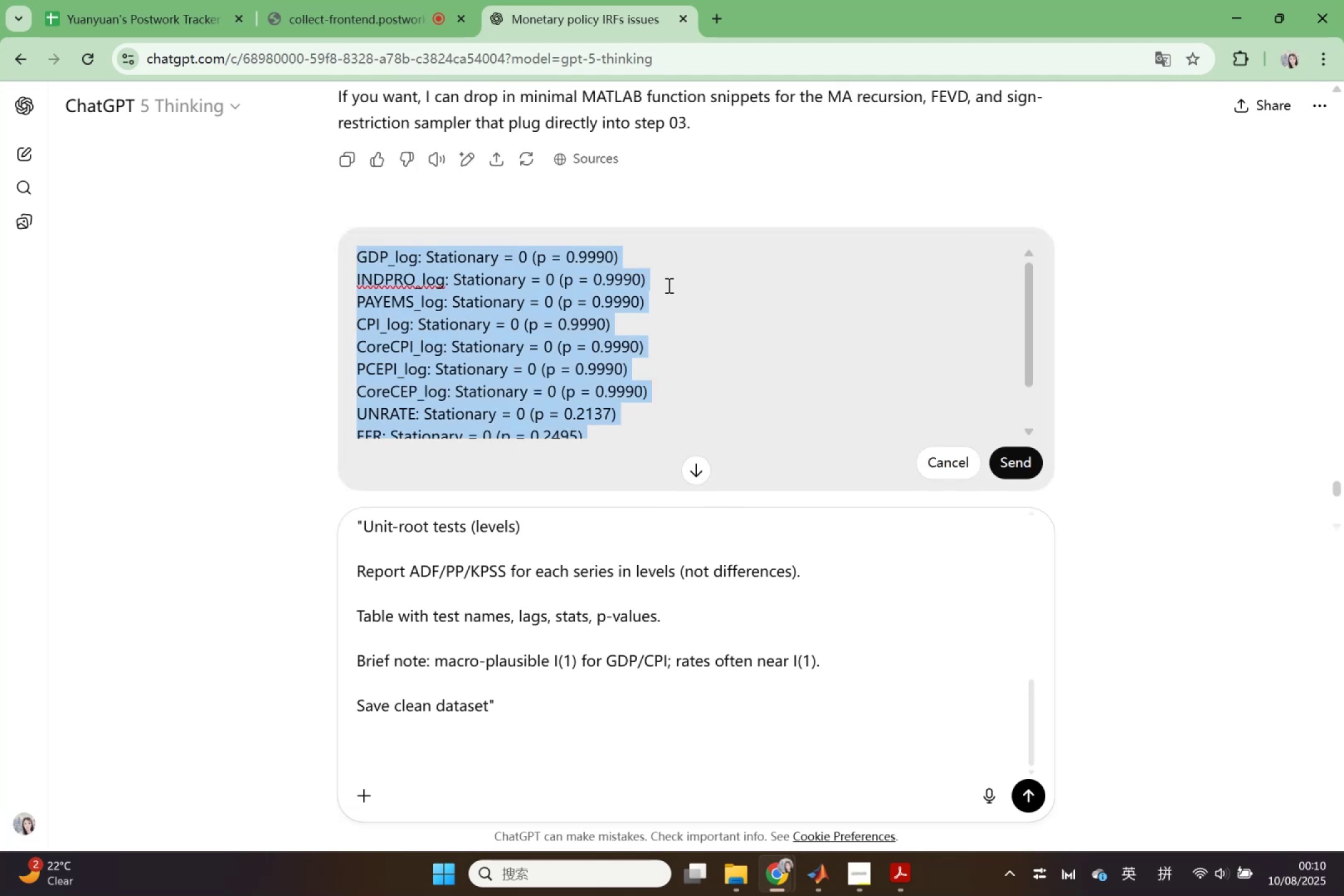 
key(Backspace)
 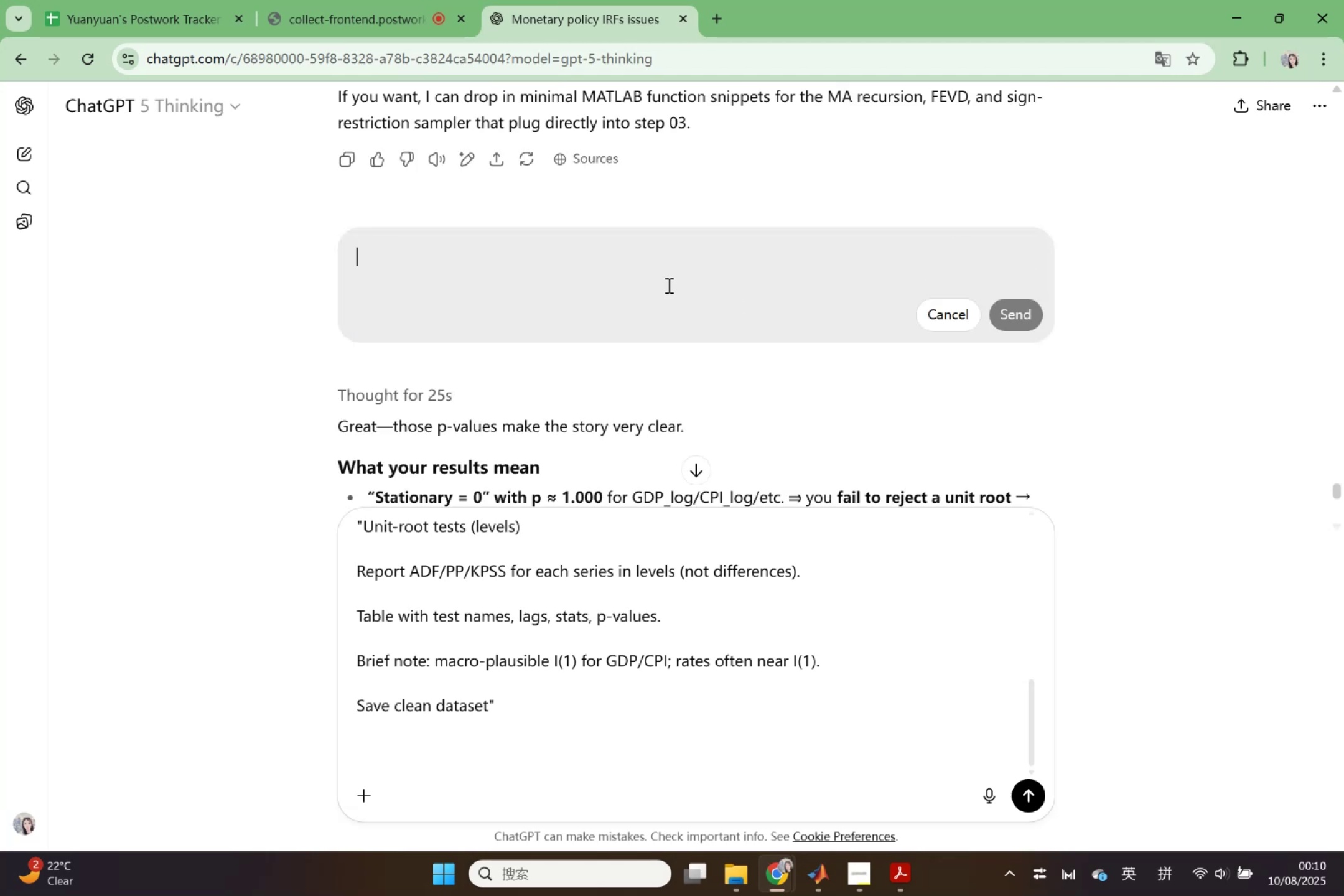 
key(Control+ControlLeft)
 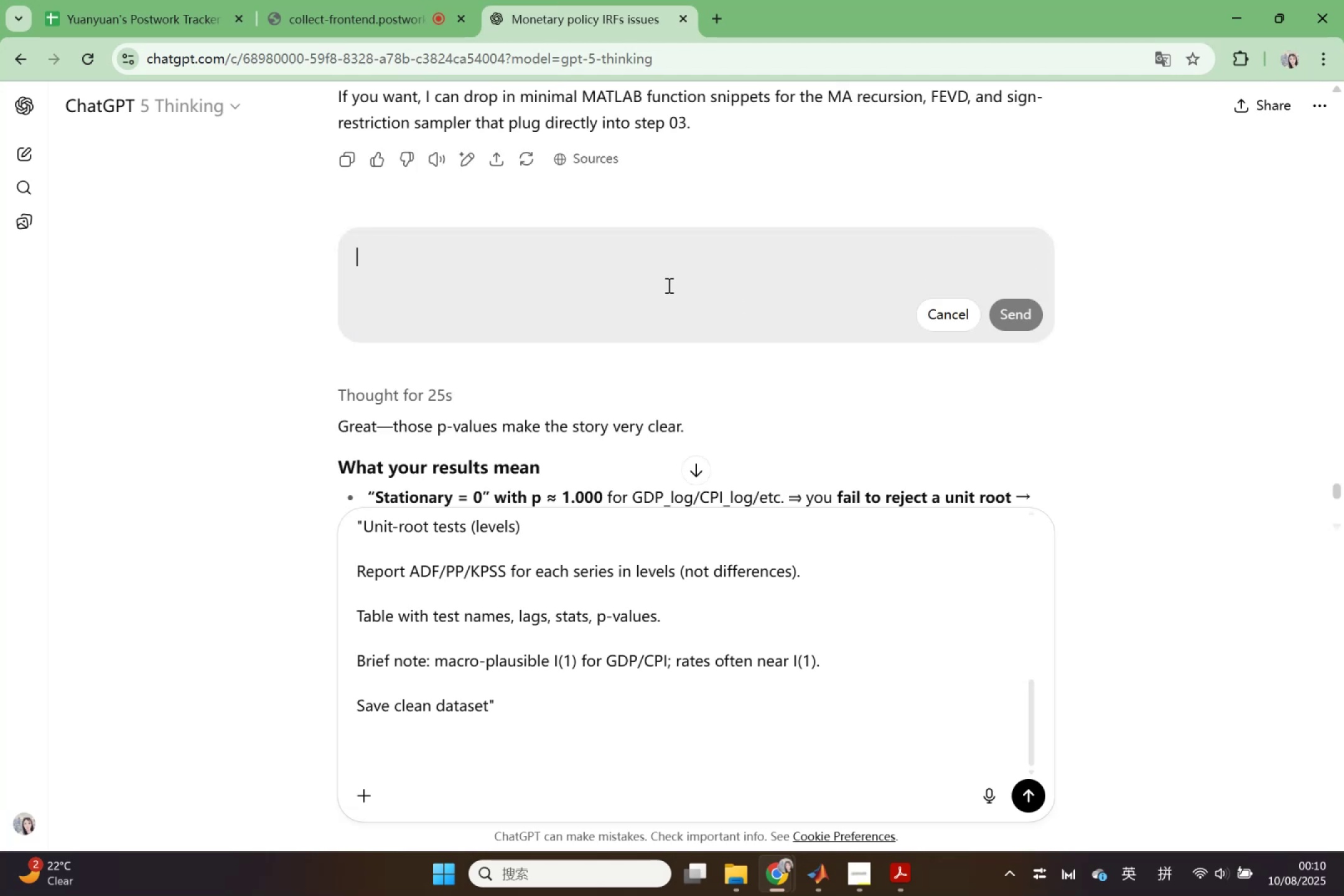 
key(Control+V)
 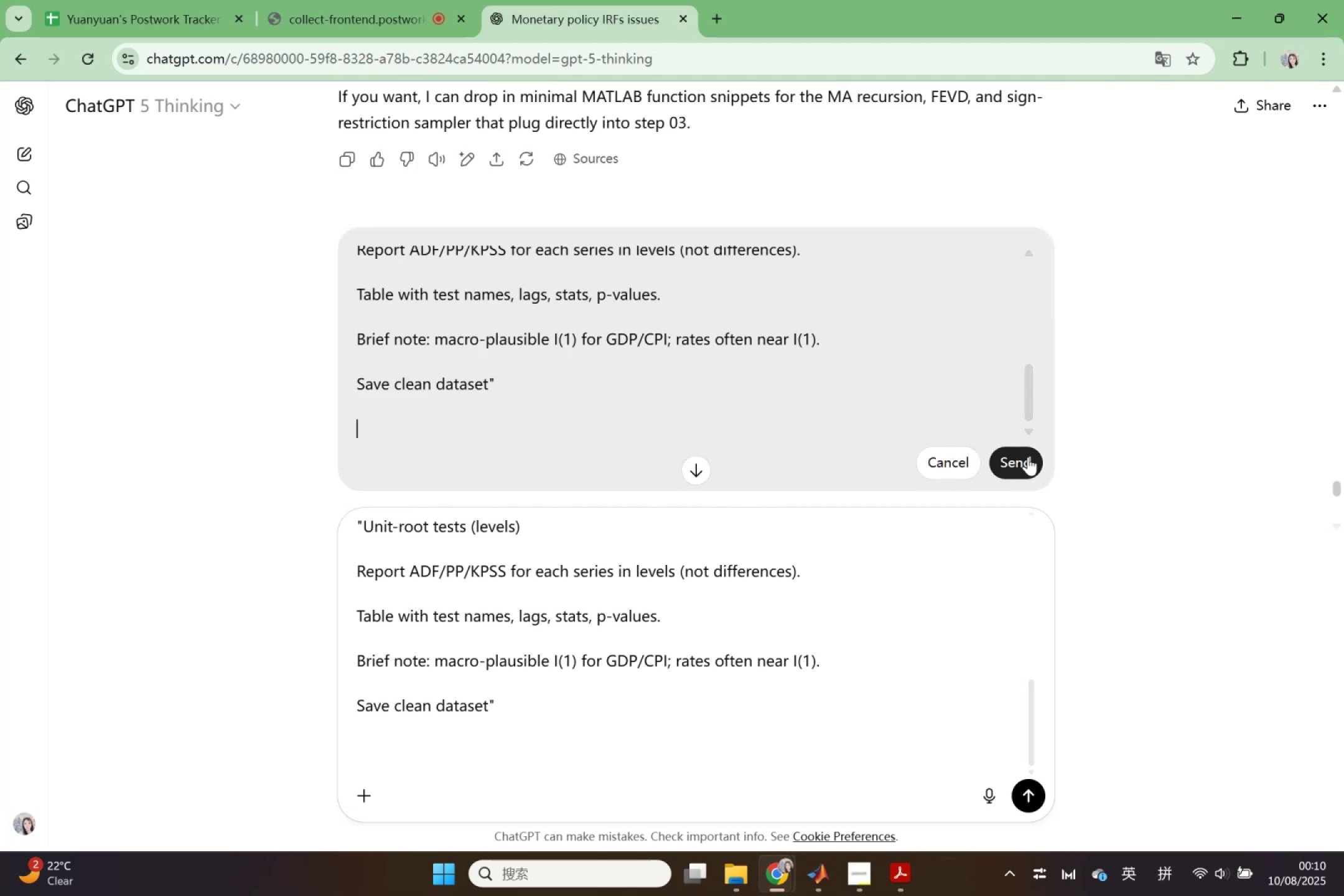 
left_click([1028, 457])
 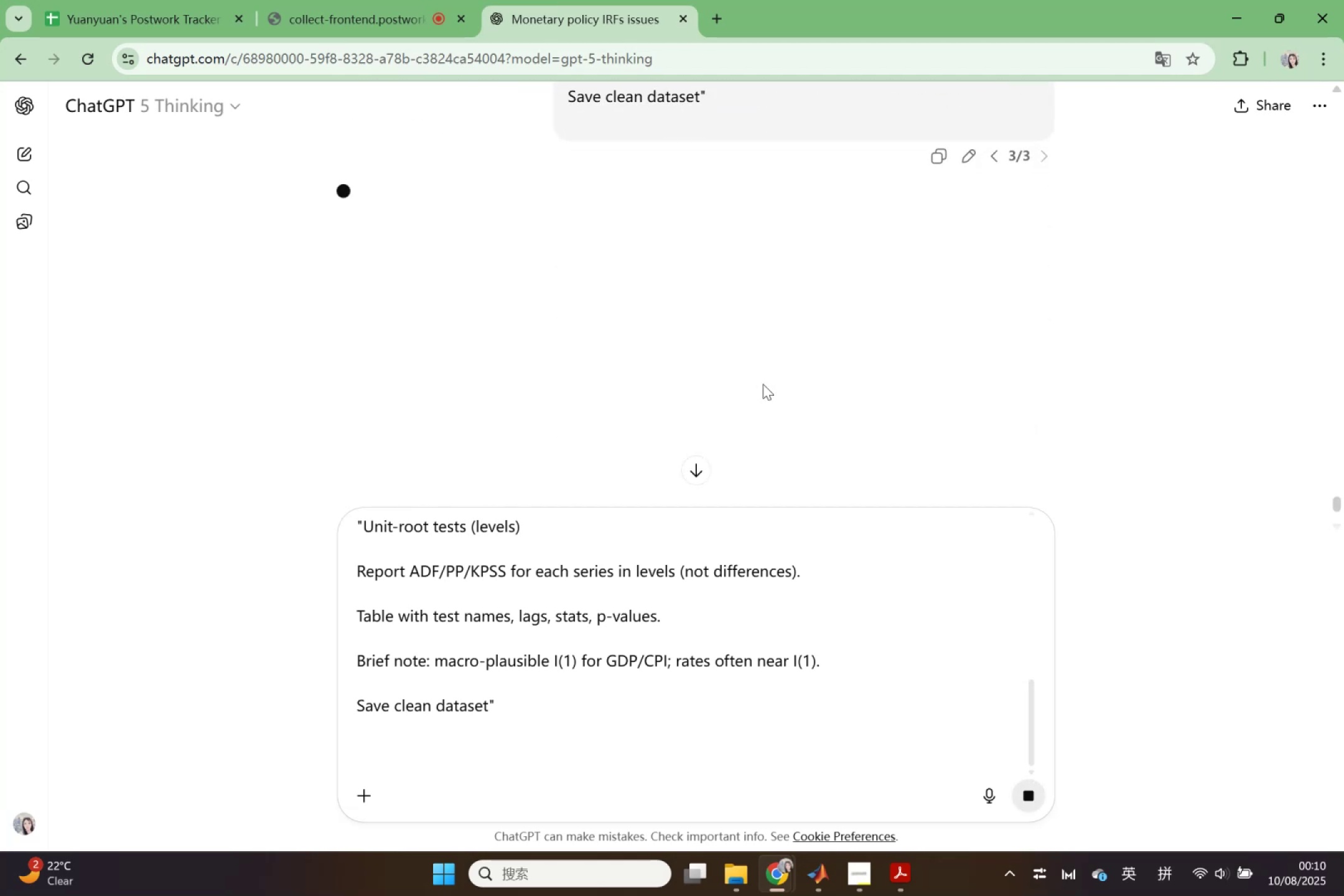 
scroll: coordinate [763, 384], scroll_direction: up, amount: 1.0
 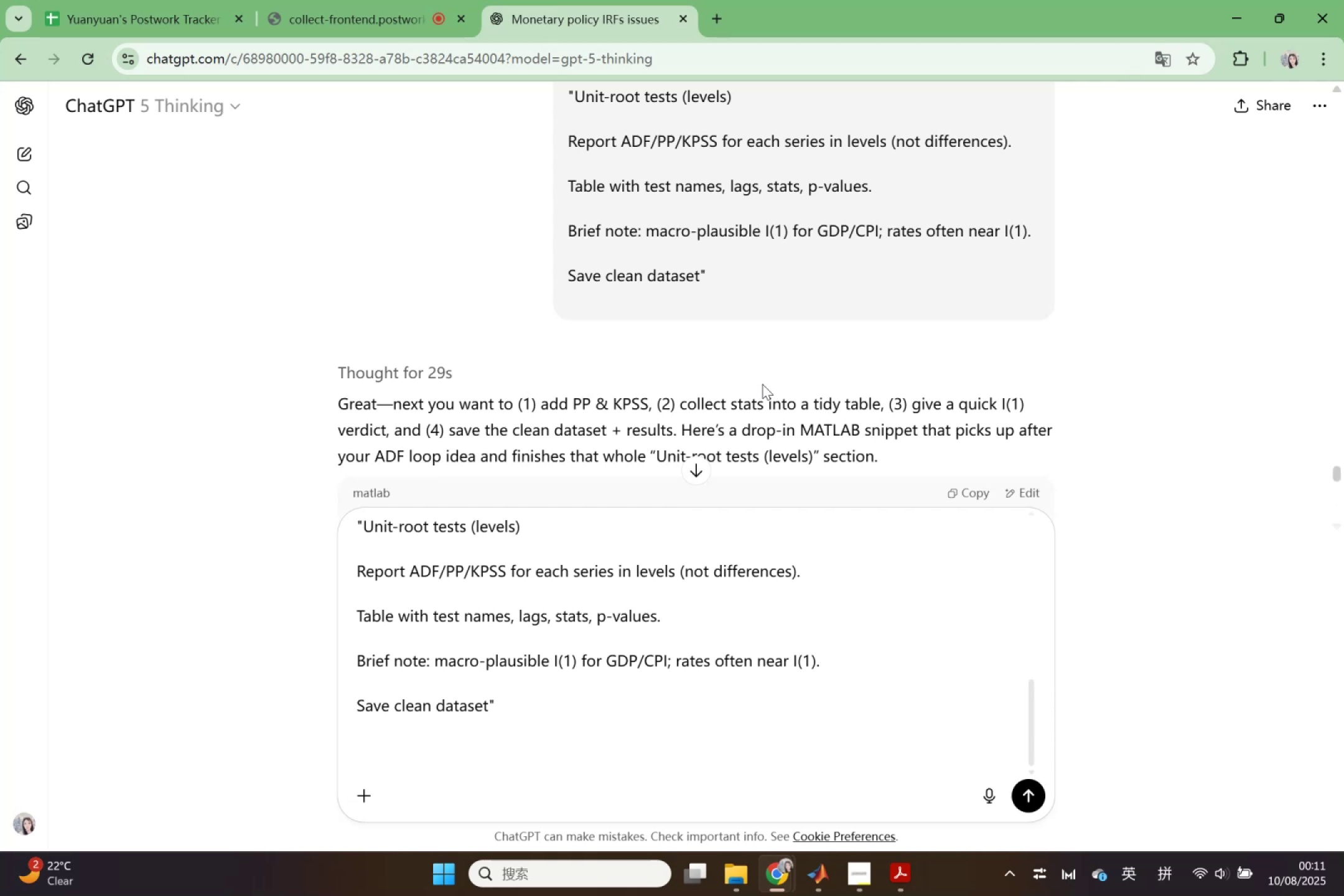 
wait(46.5)
 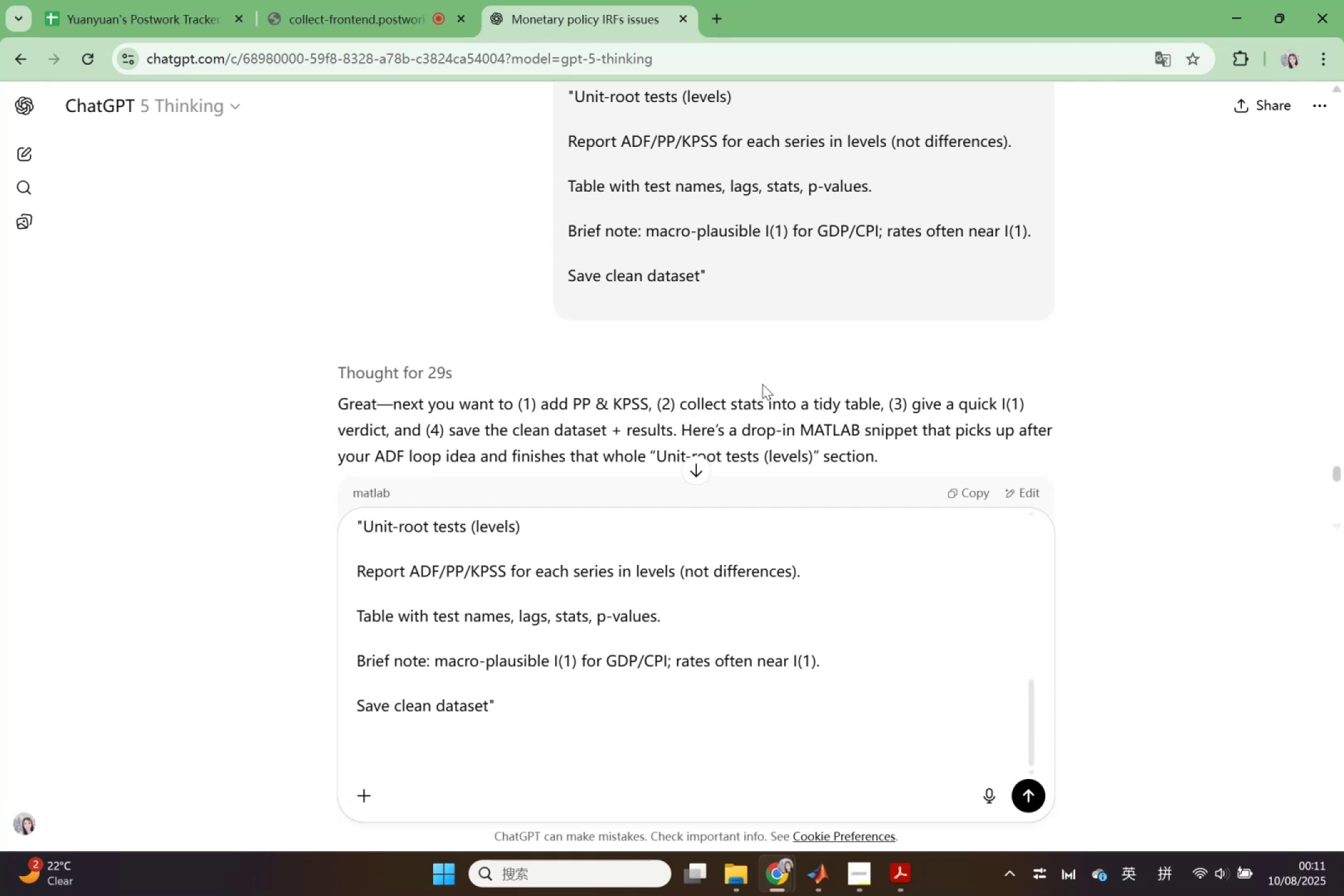 
scroll: coordinate [762, 379], scroll_direction: down, amount: 2.0
 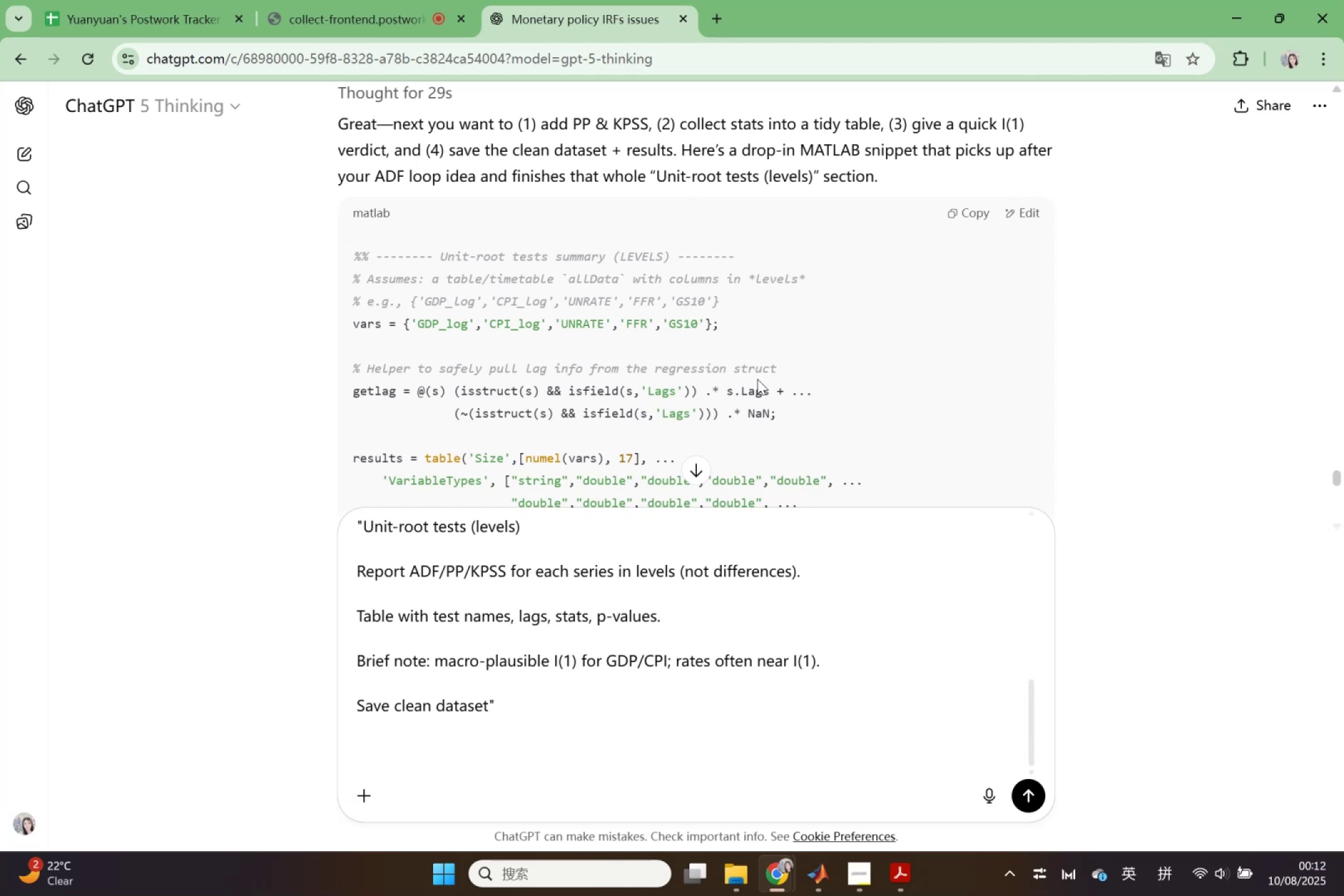 
wait(32.75)
 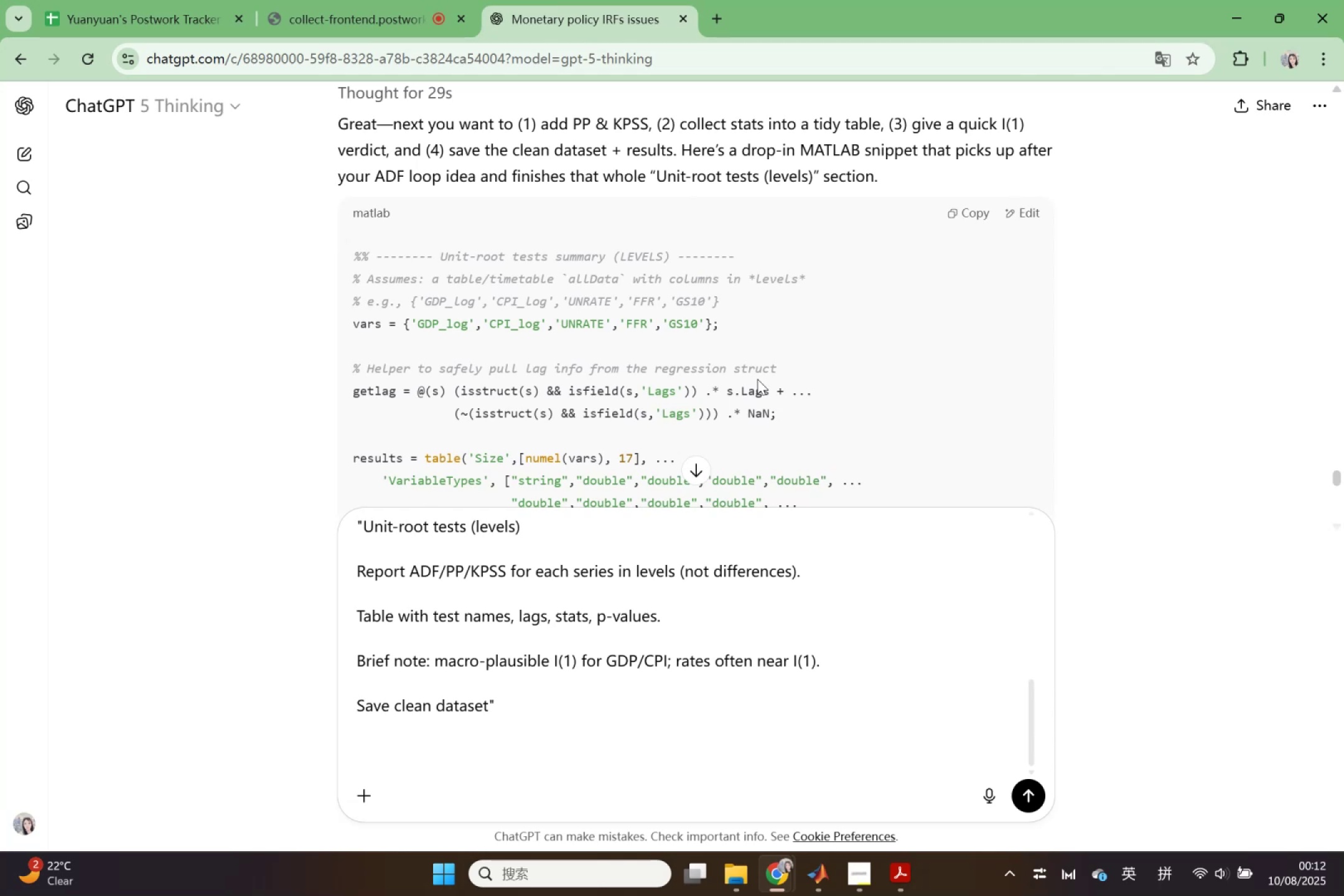 
scroll: coordinate [742, 424], scroll_direction: down, amount: 4.0
 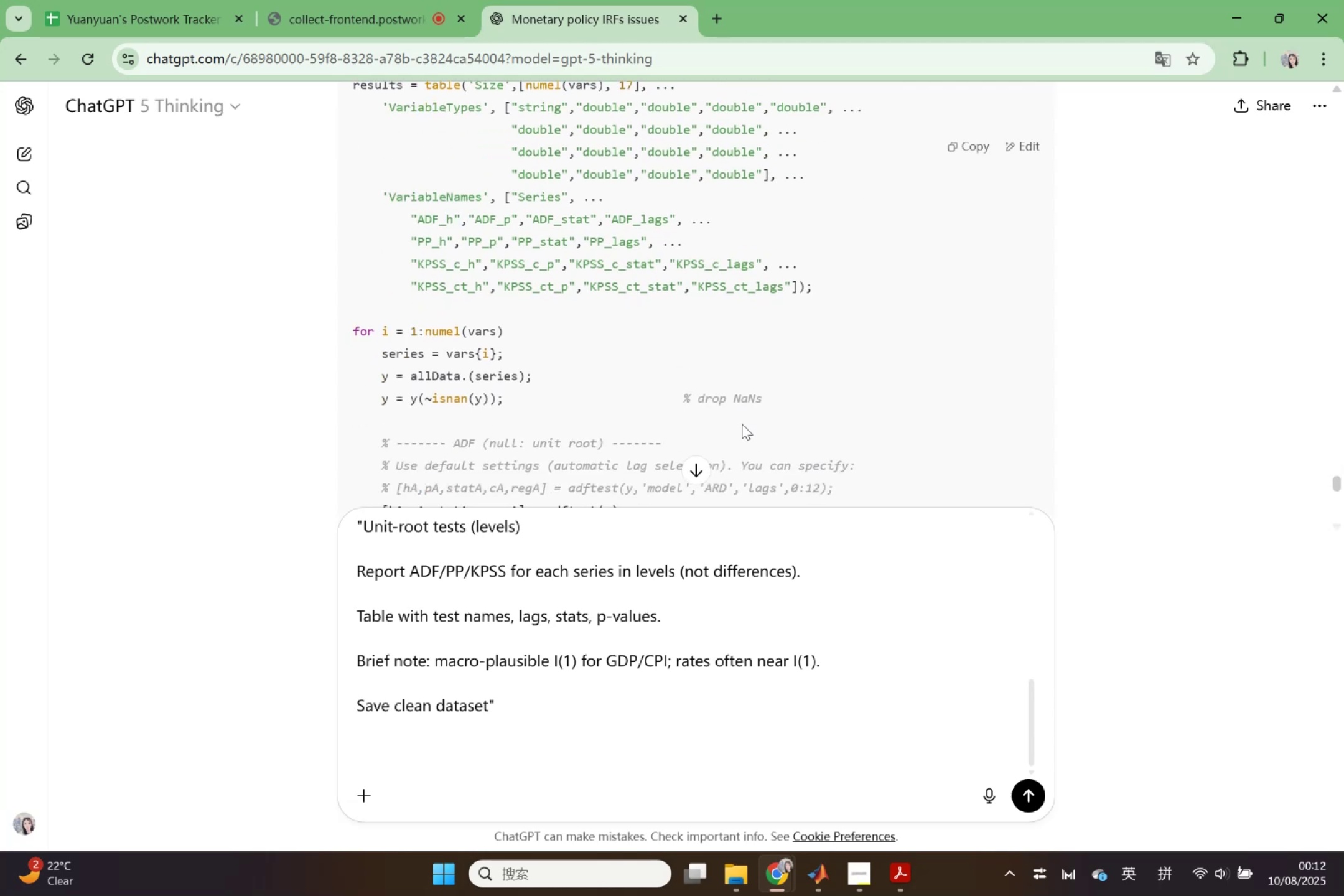 
wait(12.38)
 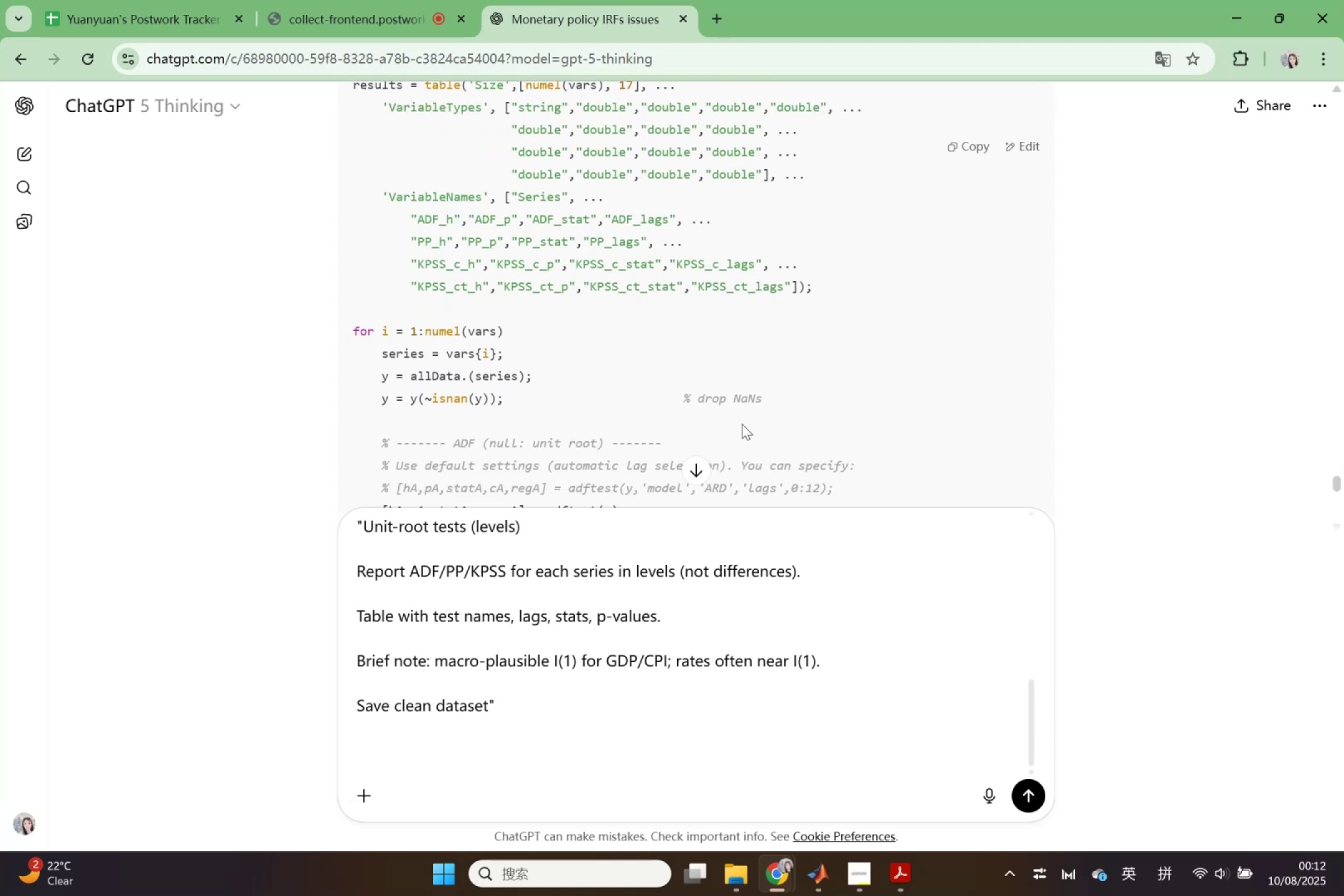 
scroll: coordinate [742, 424], scroll_direction: down, amount: 2.0
 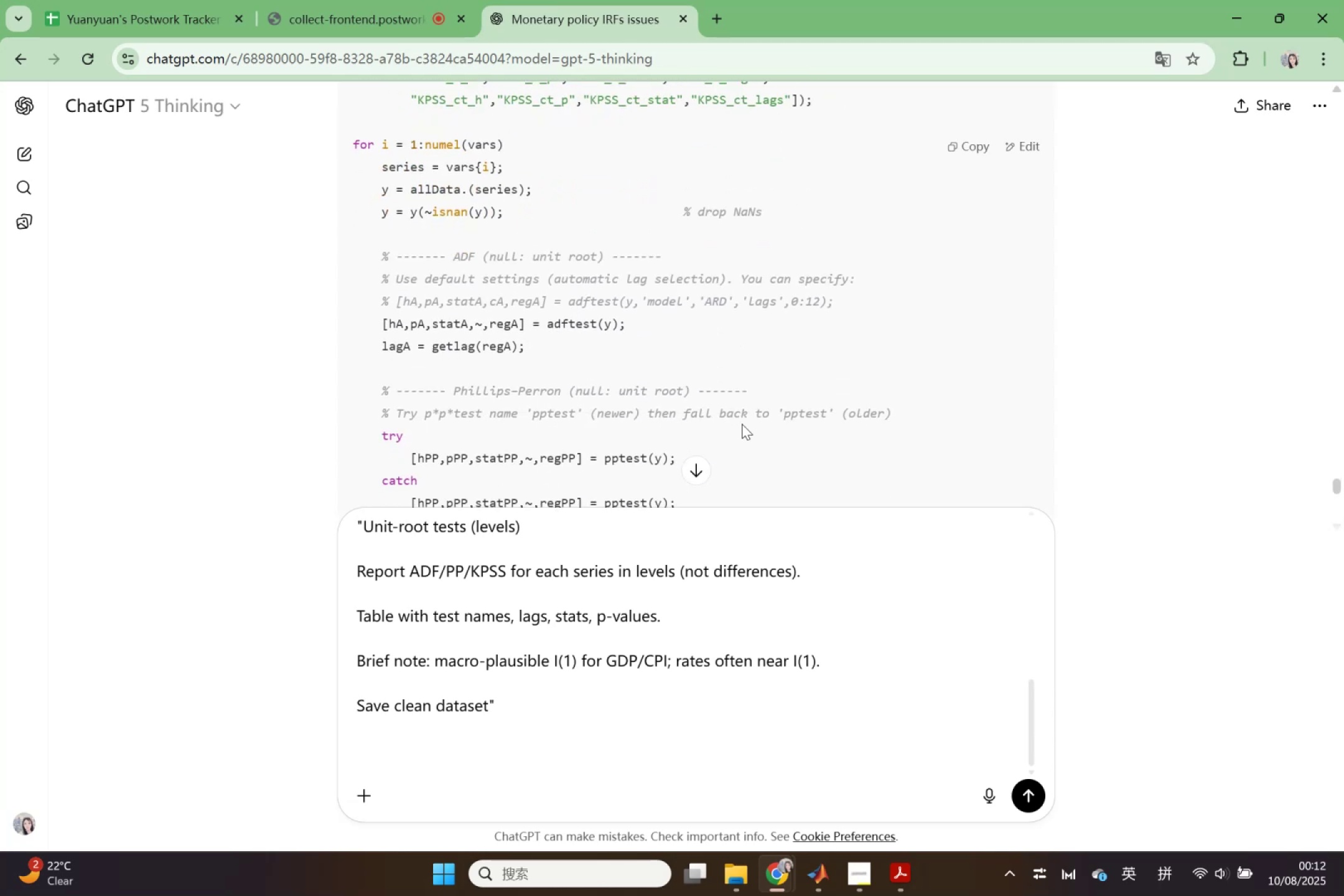 
wait(6.19)
 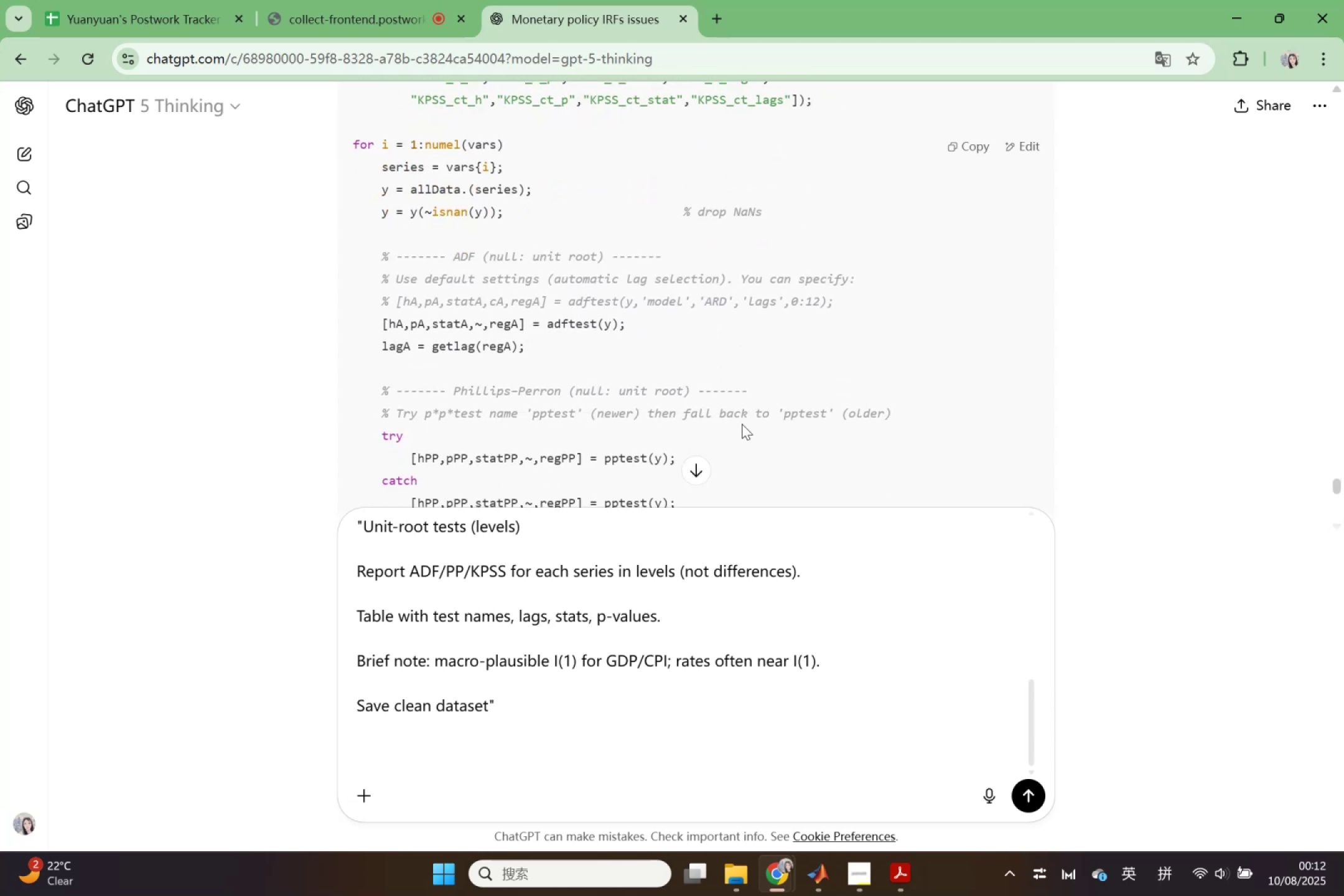 
scroll: coordinate [742, 424], scroll_direction: down, amount: 1.0
 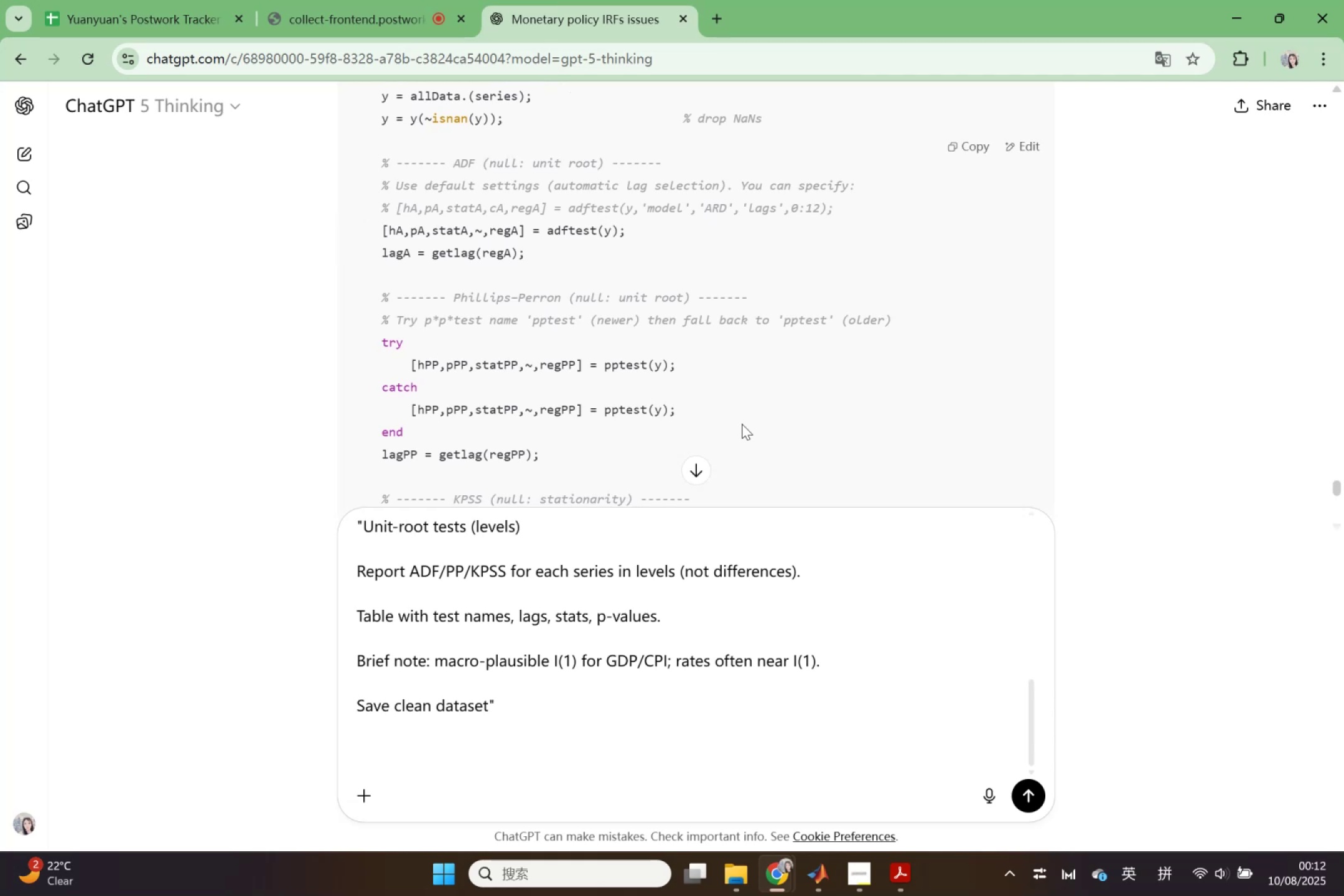 
wait(19.68)
 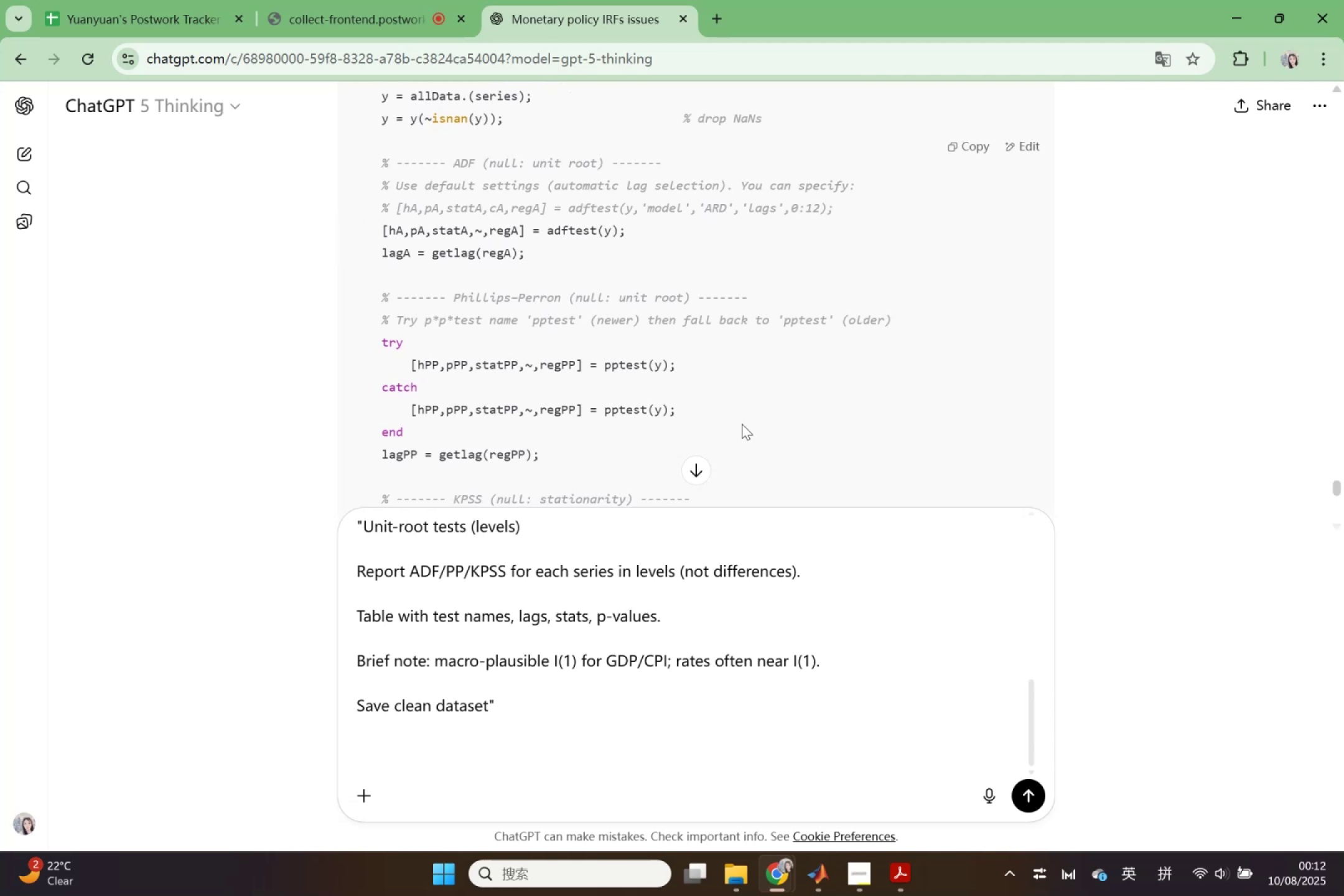 
scroll: coordinate [747, 423], scroll_direction: down, amount: 1.0
 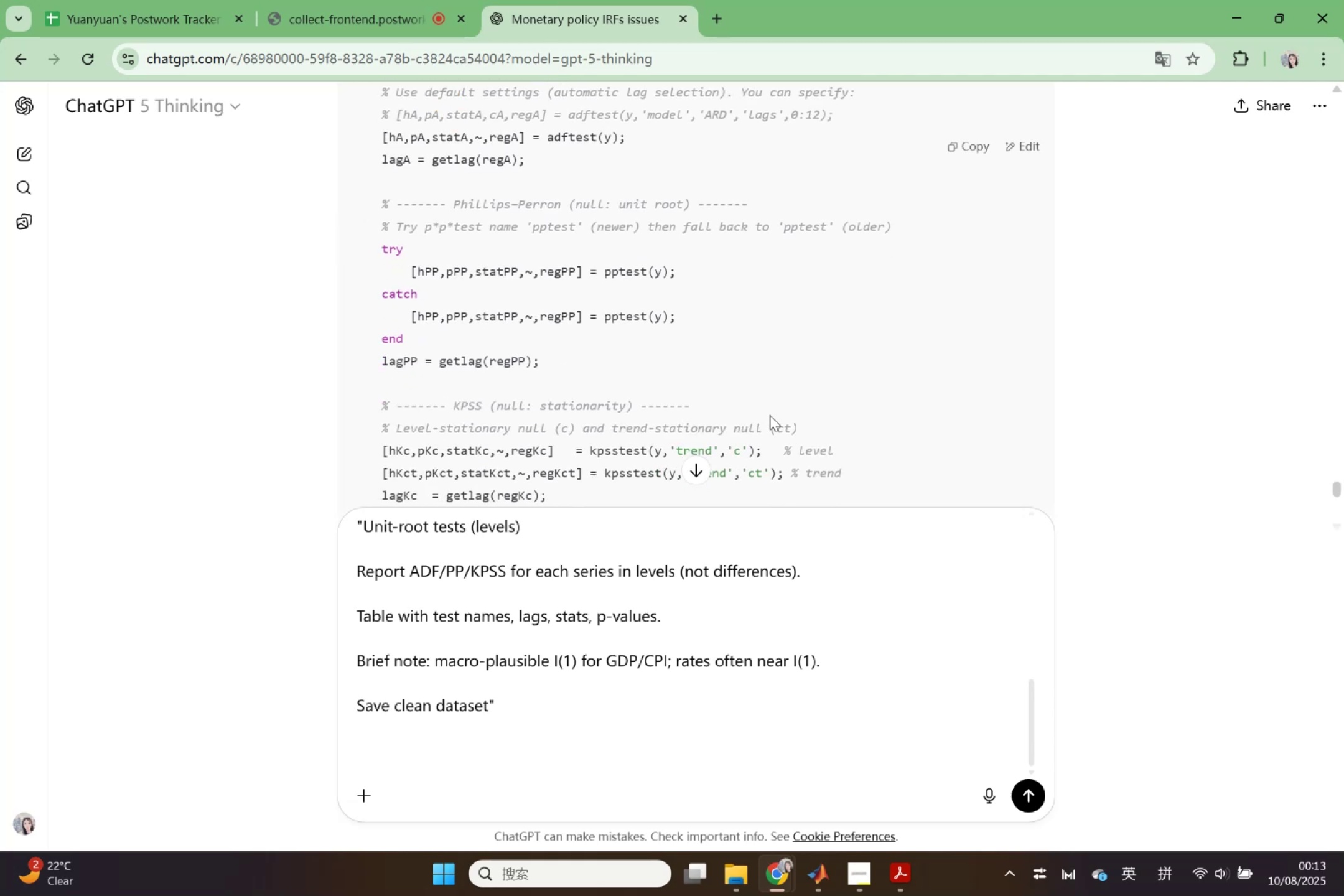 
wait(7.67)
 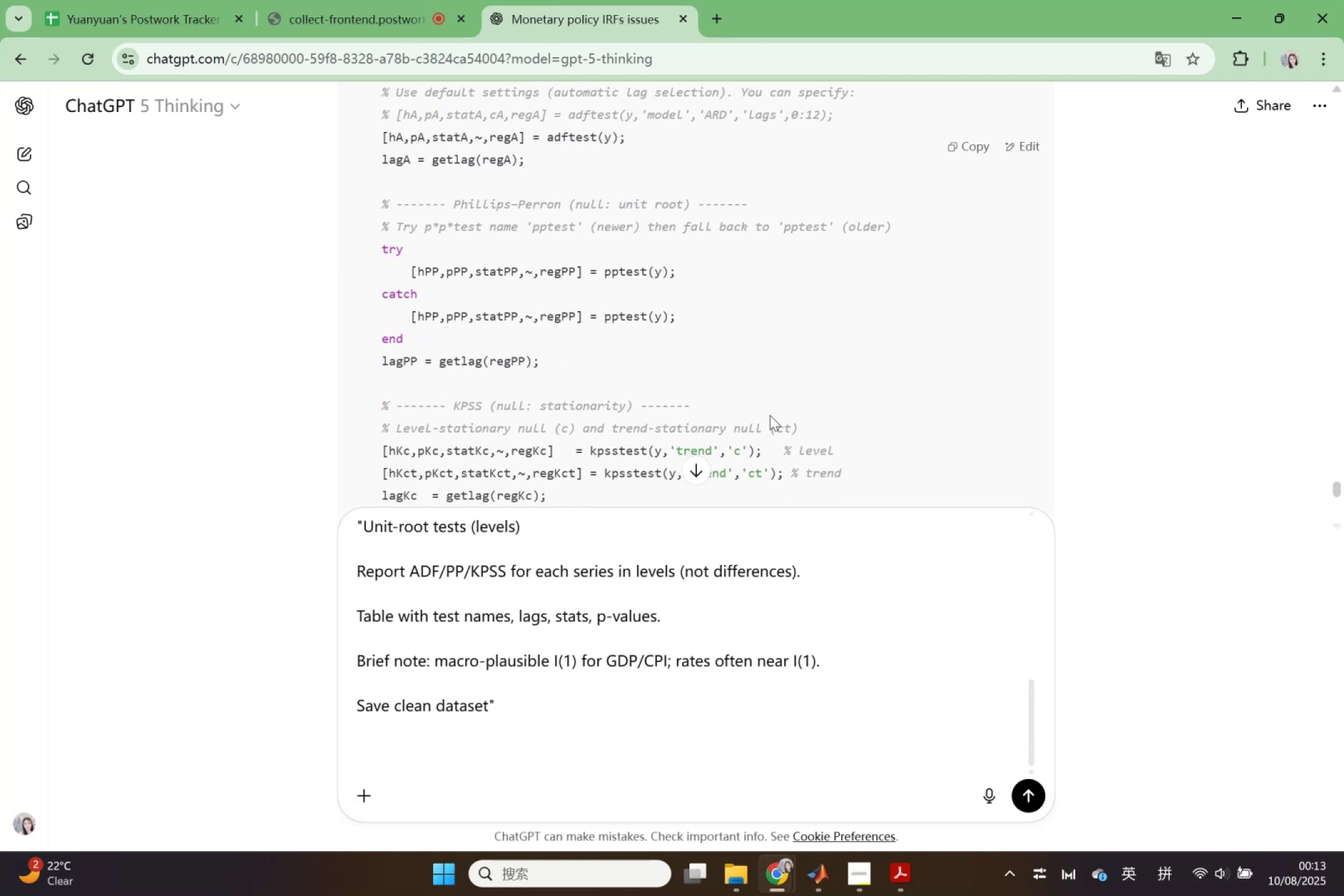 
scroll: coordinate [768, 423], scroll_direction: down, amount: 5.0
 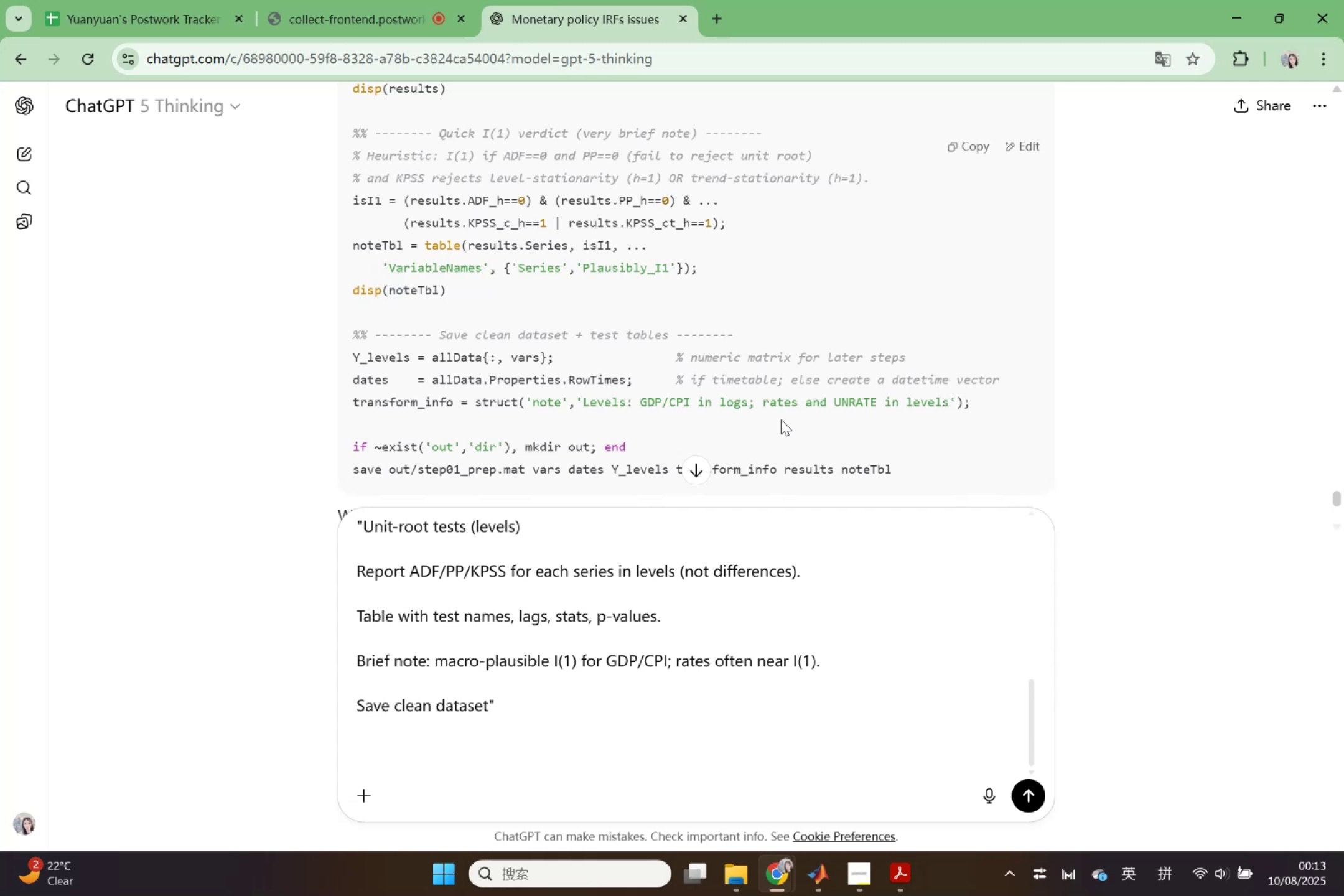 
wait(30.52)
 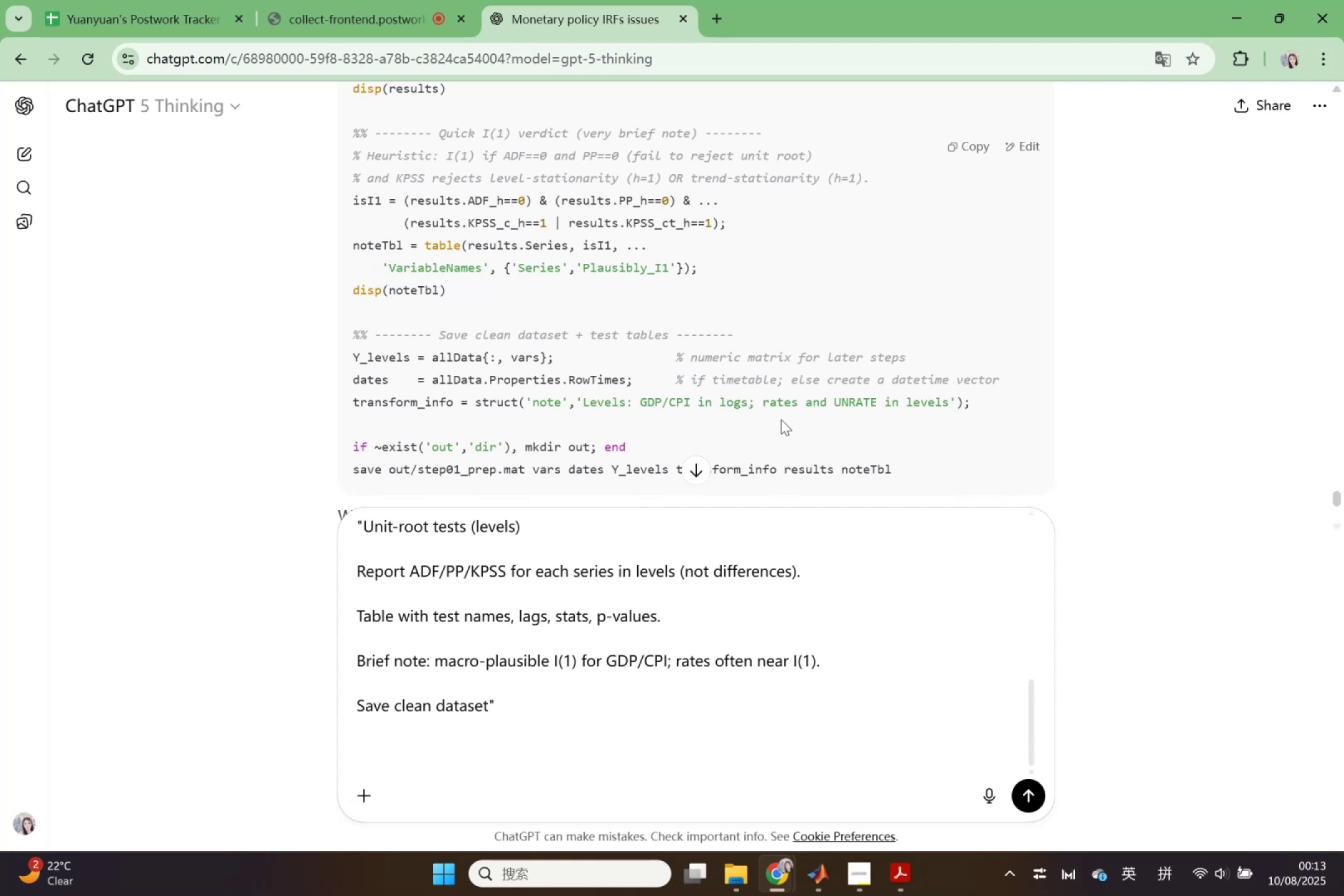 
scroll: coordinate [876, 353], scroll_direction: up, amount: 10.0
 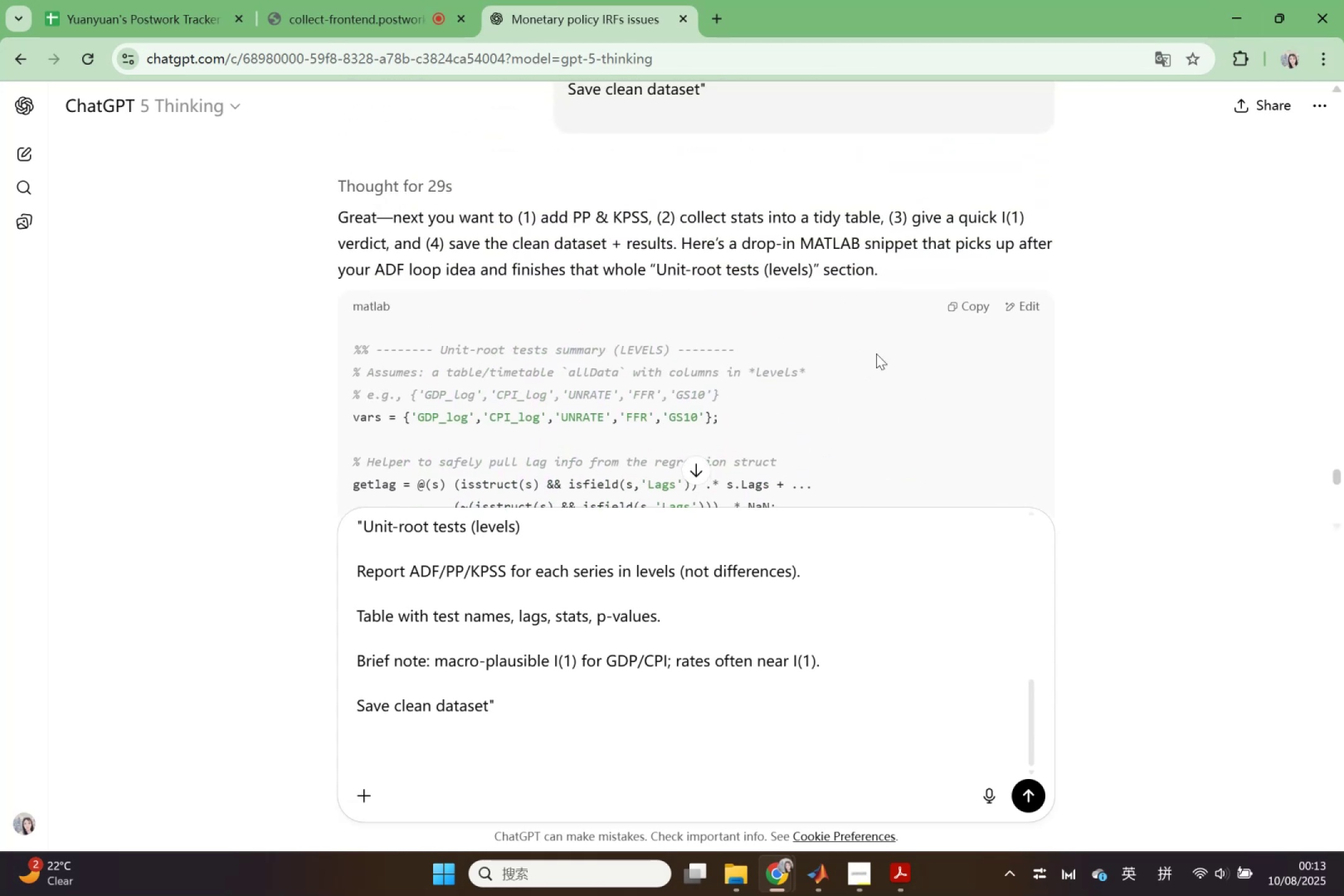 
scroll: coordinate [876, 353], scroll_direction: down, amount: 1.0
 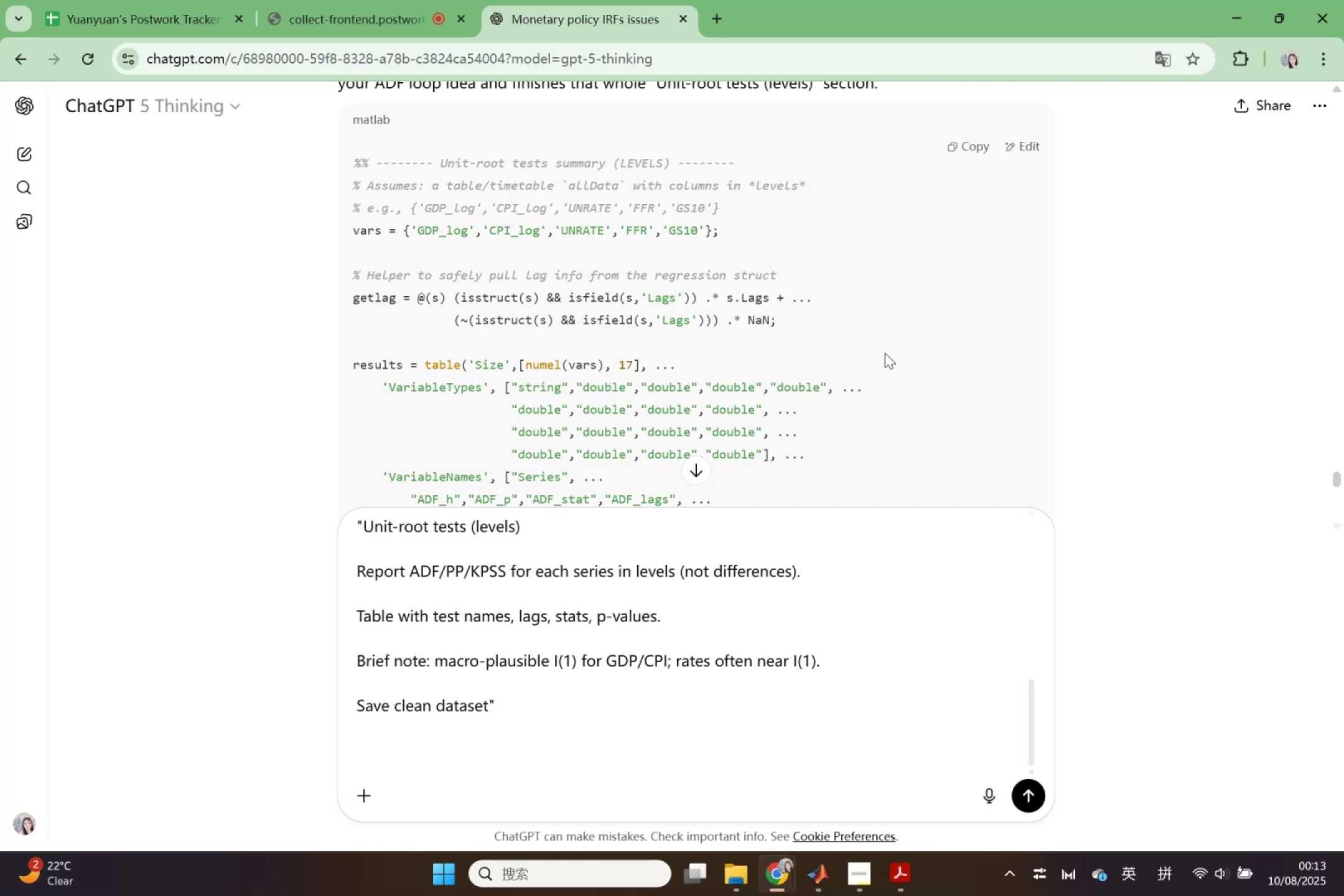 
wait(10.82)
 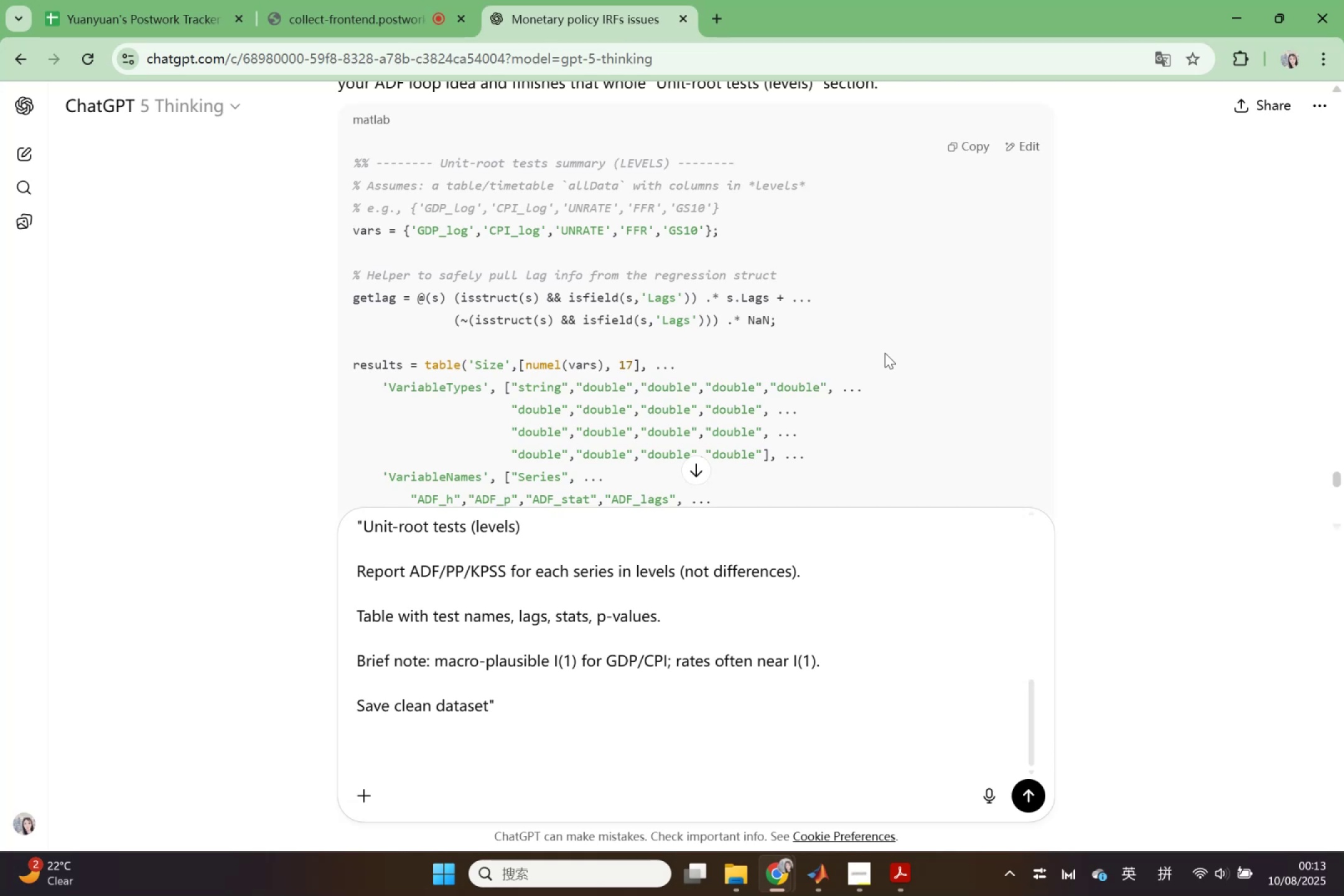 
left_click([538, 385])
 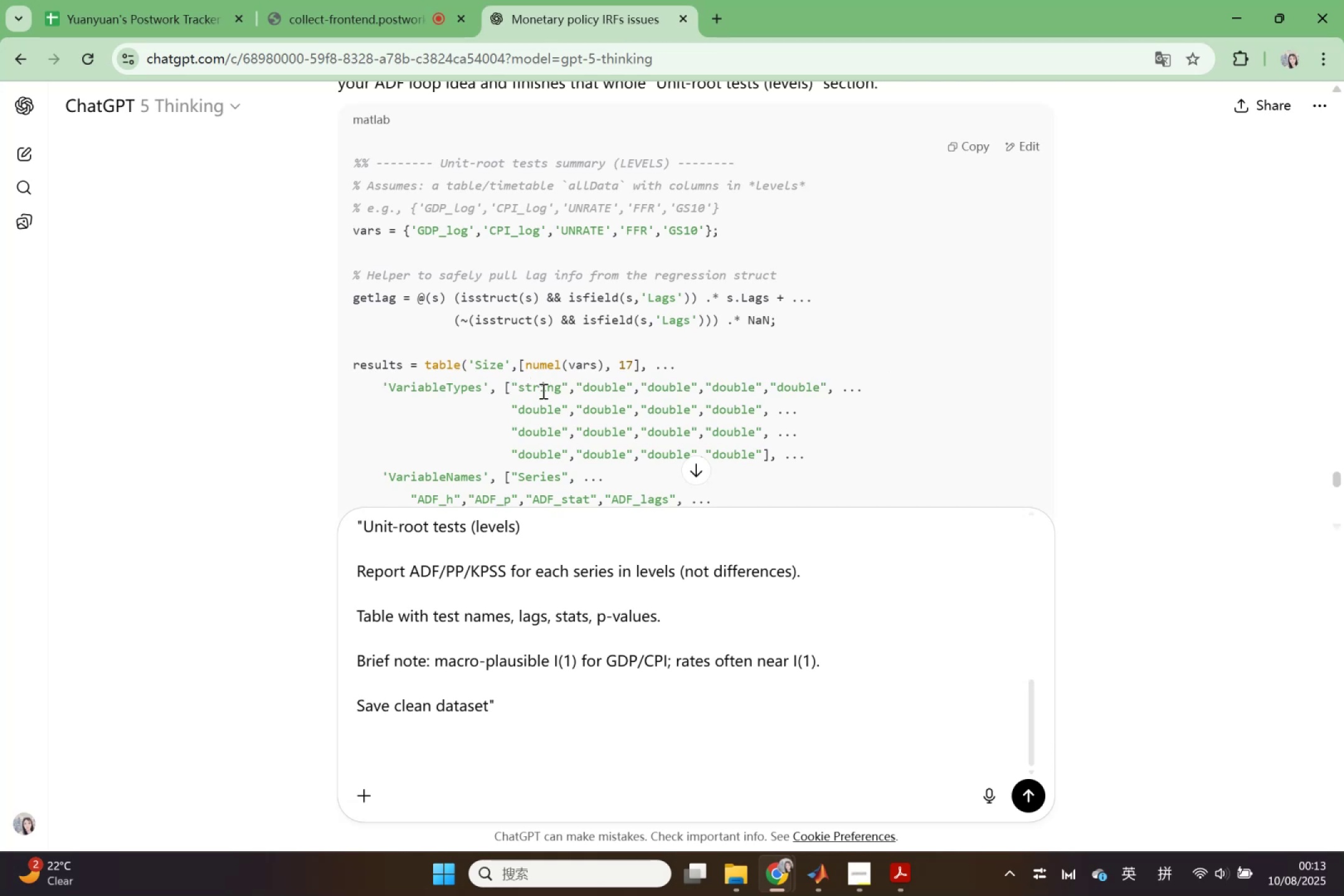 
scroll: coordinate [558, 418], scroll_direction: down, amount: 1.0
 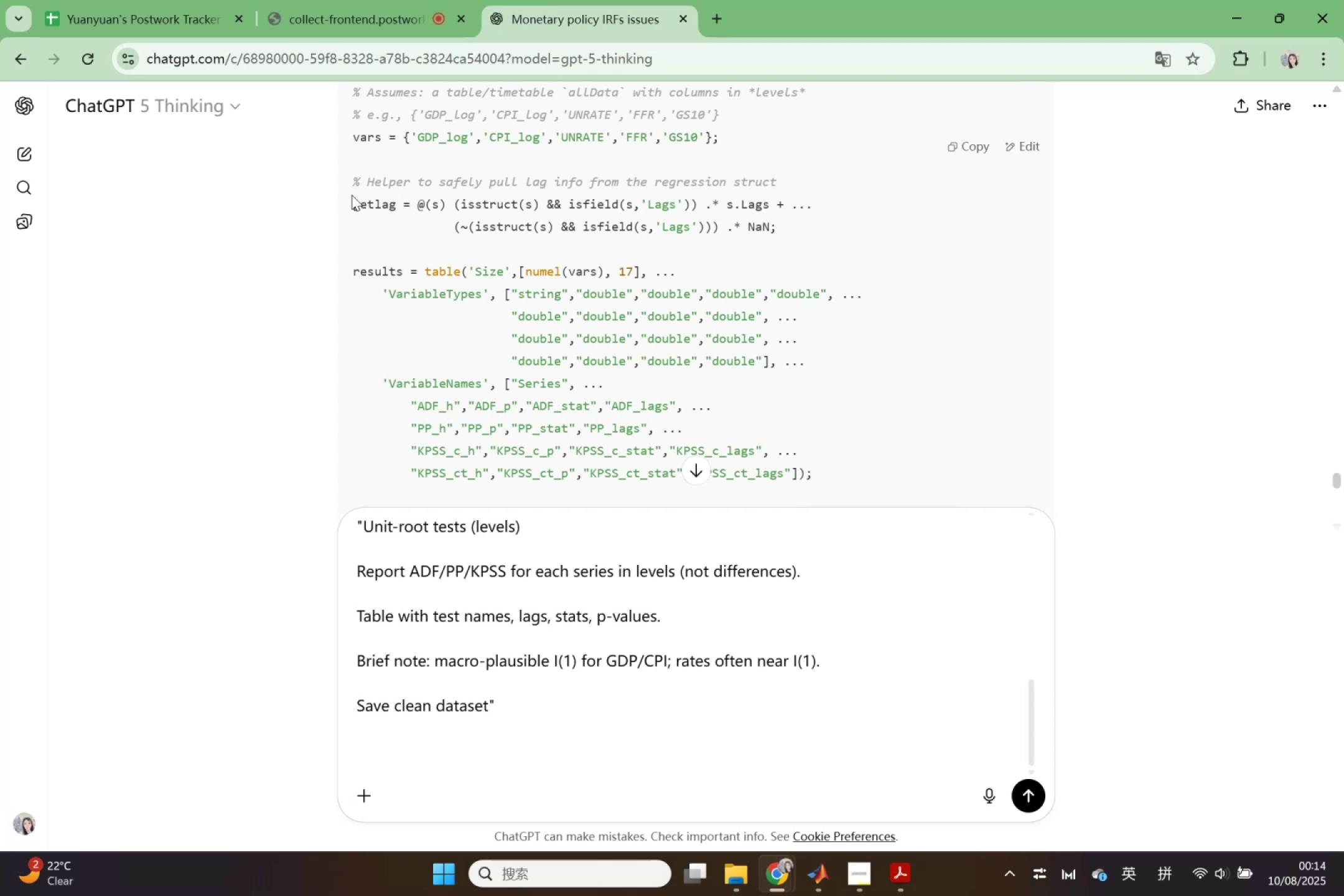 
wait(6.57)
 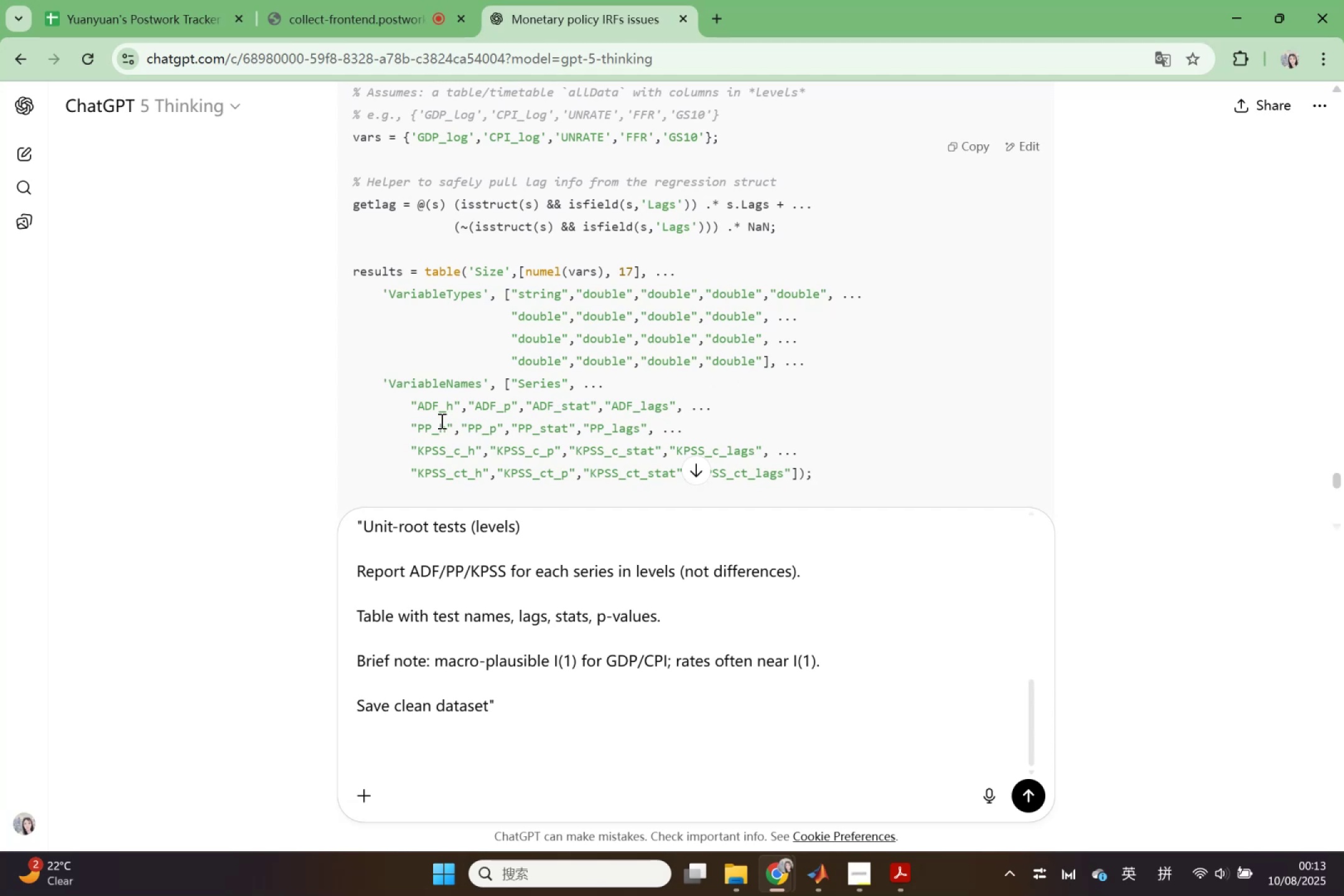 
left_click_drag(start_coordinate=[353, 179], to_coordinate=[857, 488])
 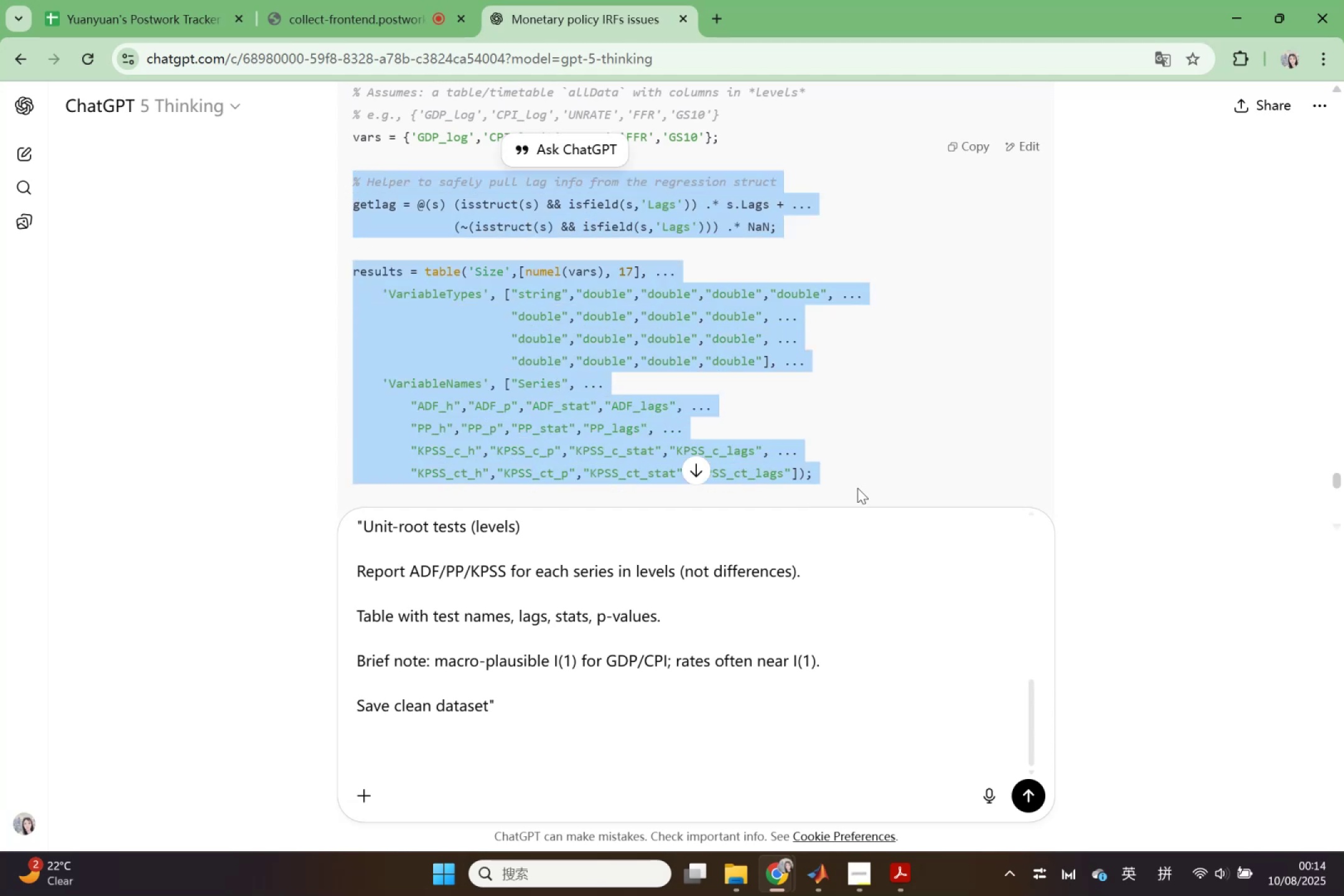 
key(Control+ControlLeft)
 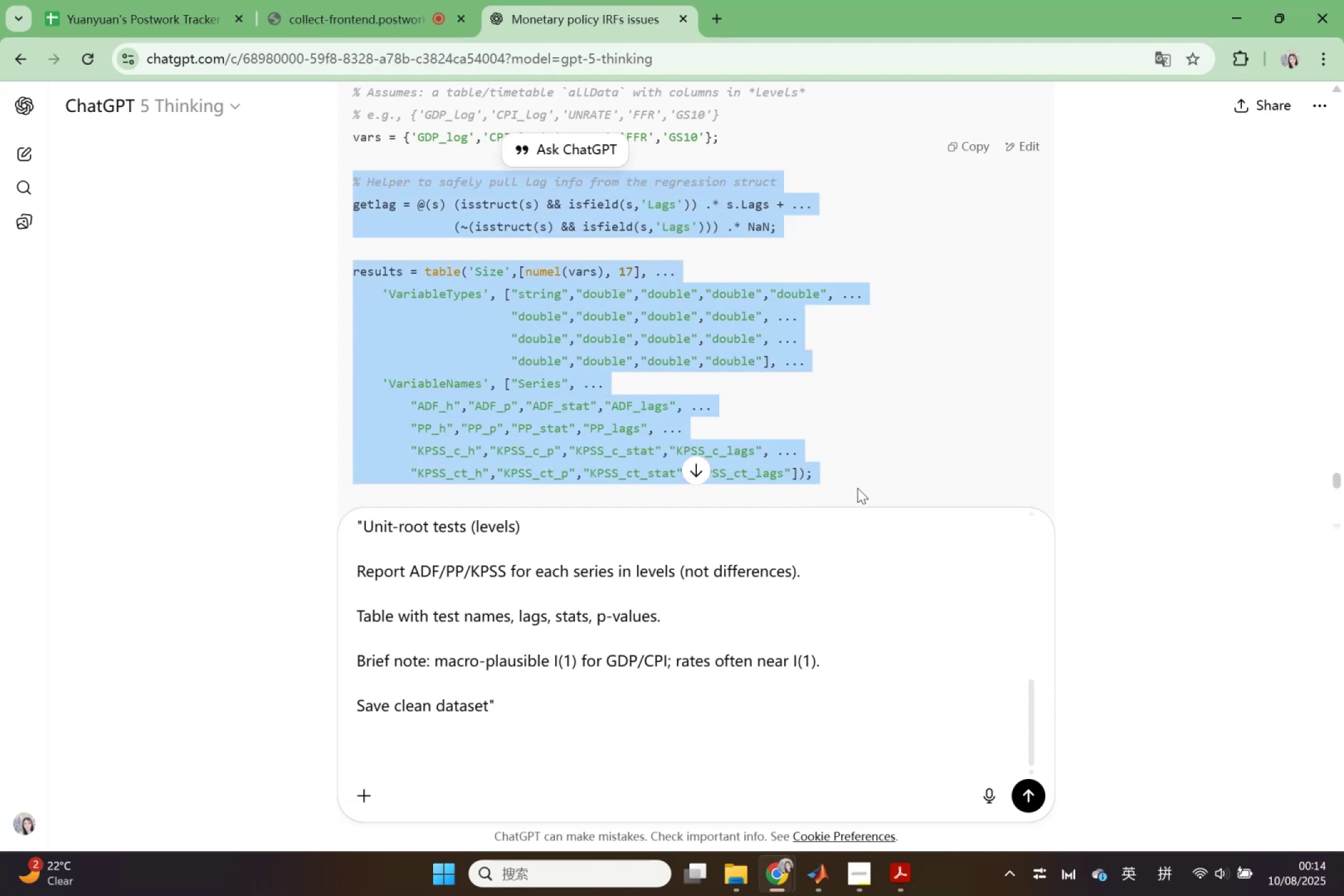 
key(Control+C)
 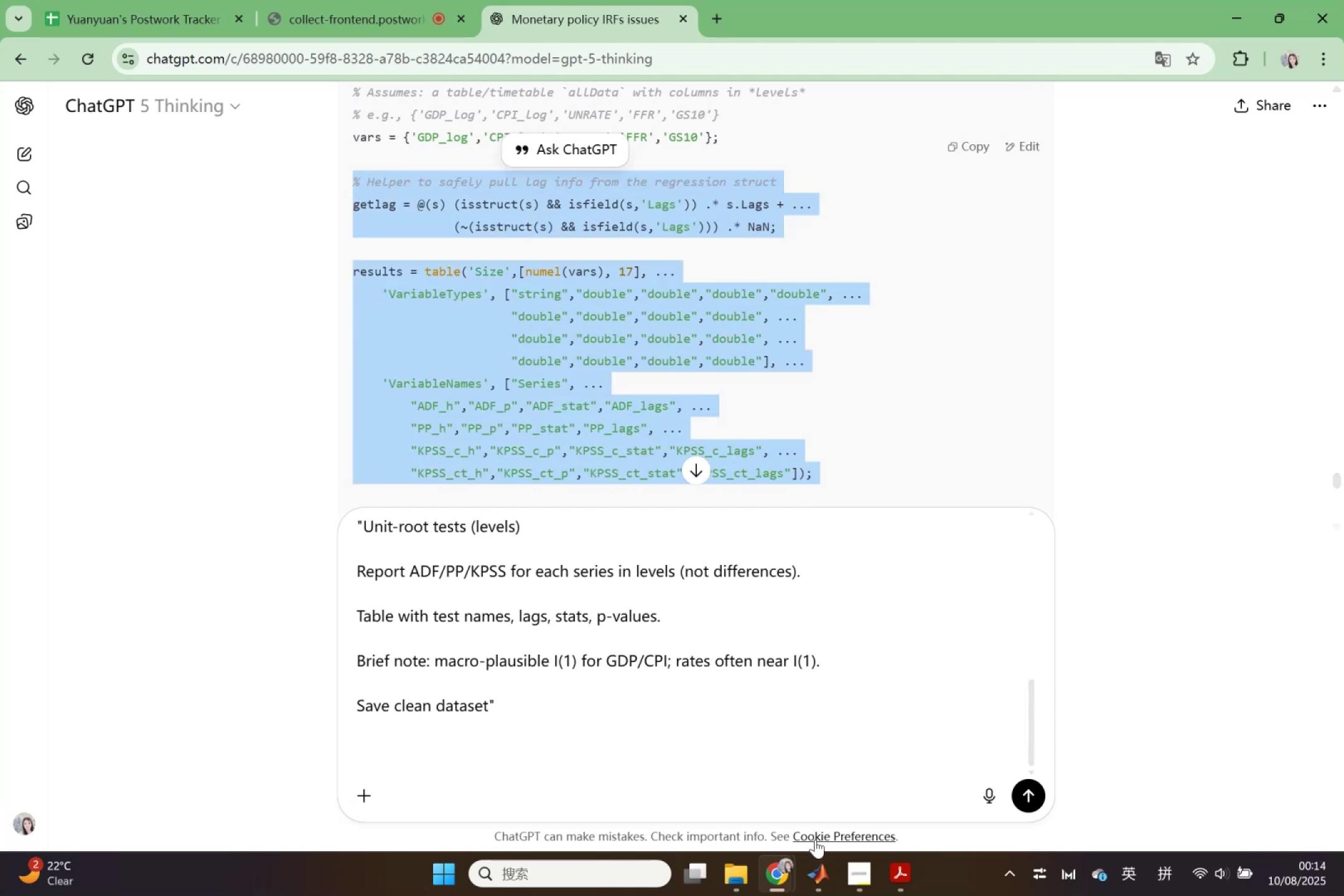 
left_click([815, 862])
 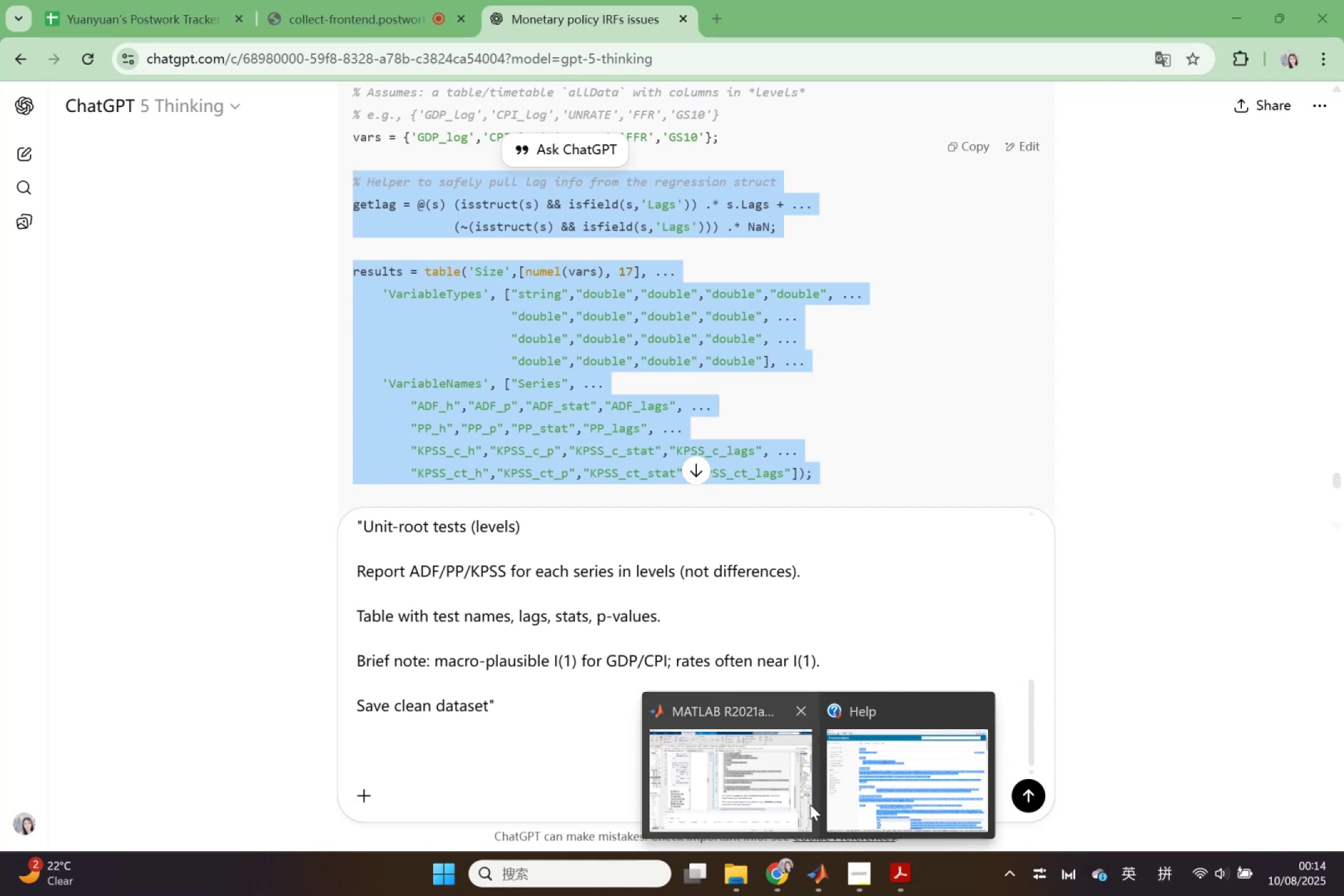 
left_click([798, 800])
 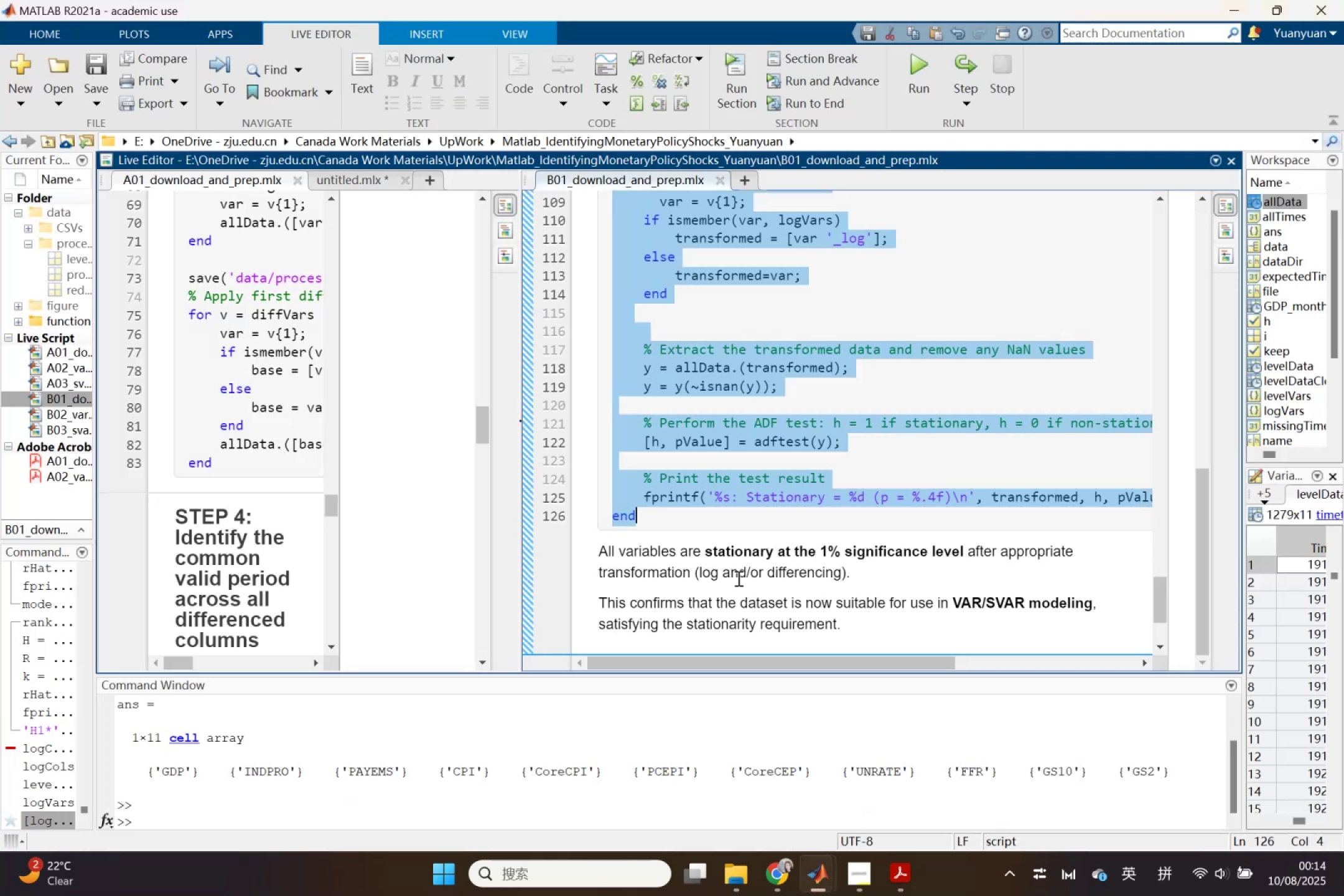 
scroll: coordinate [739, 558], scroll_direction: down, amount: 1.0
 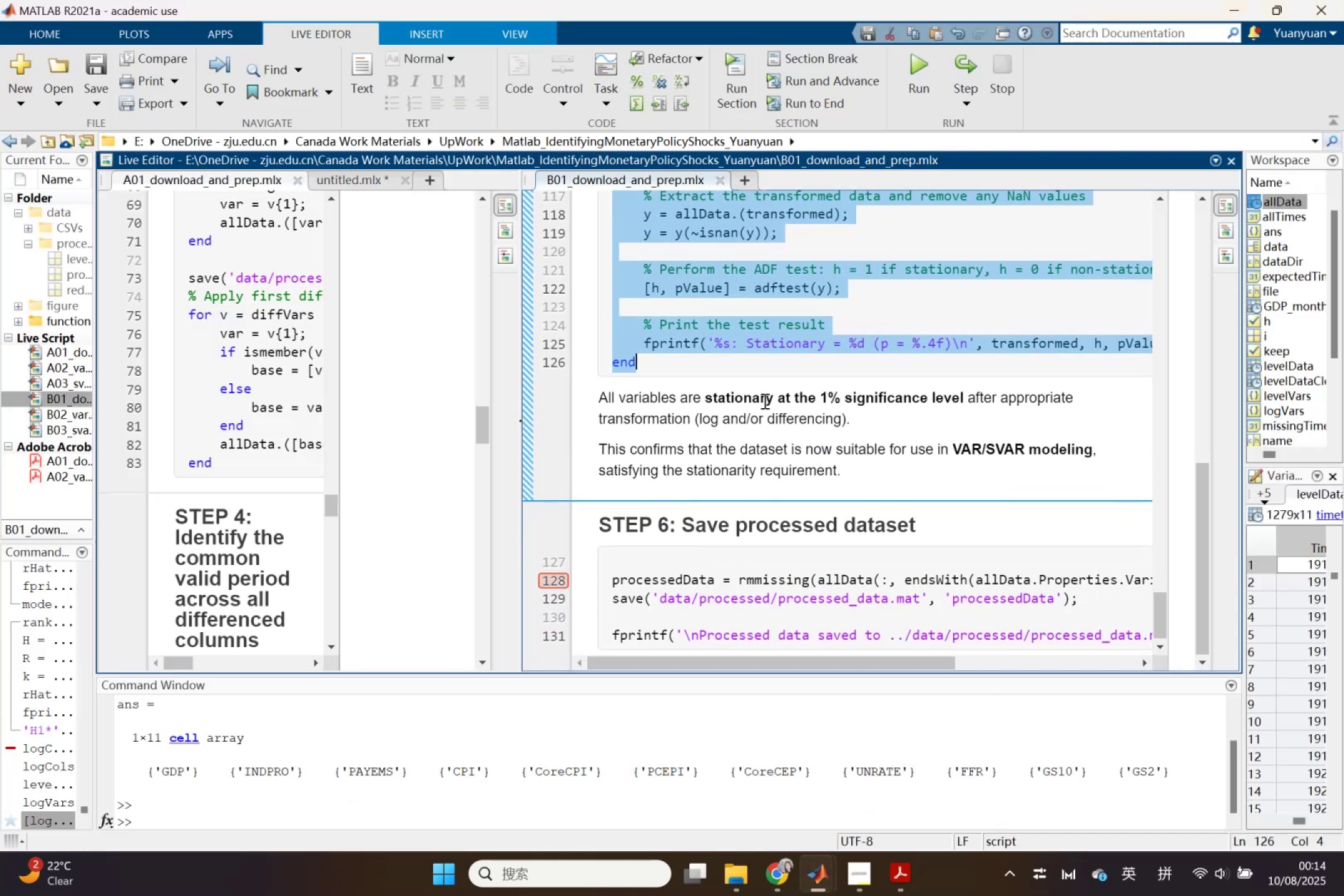 
left_click([765, 388])
 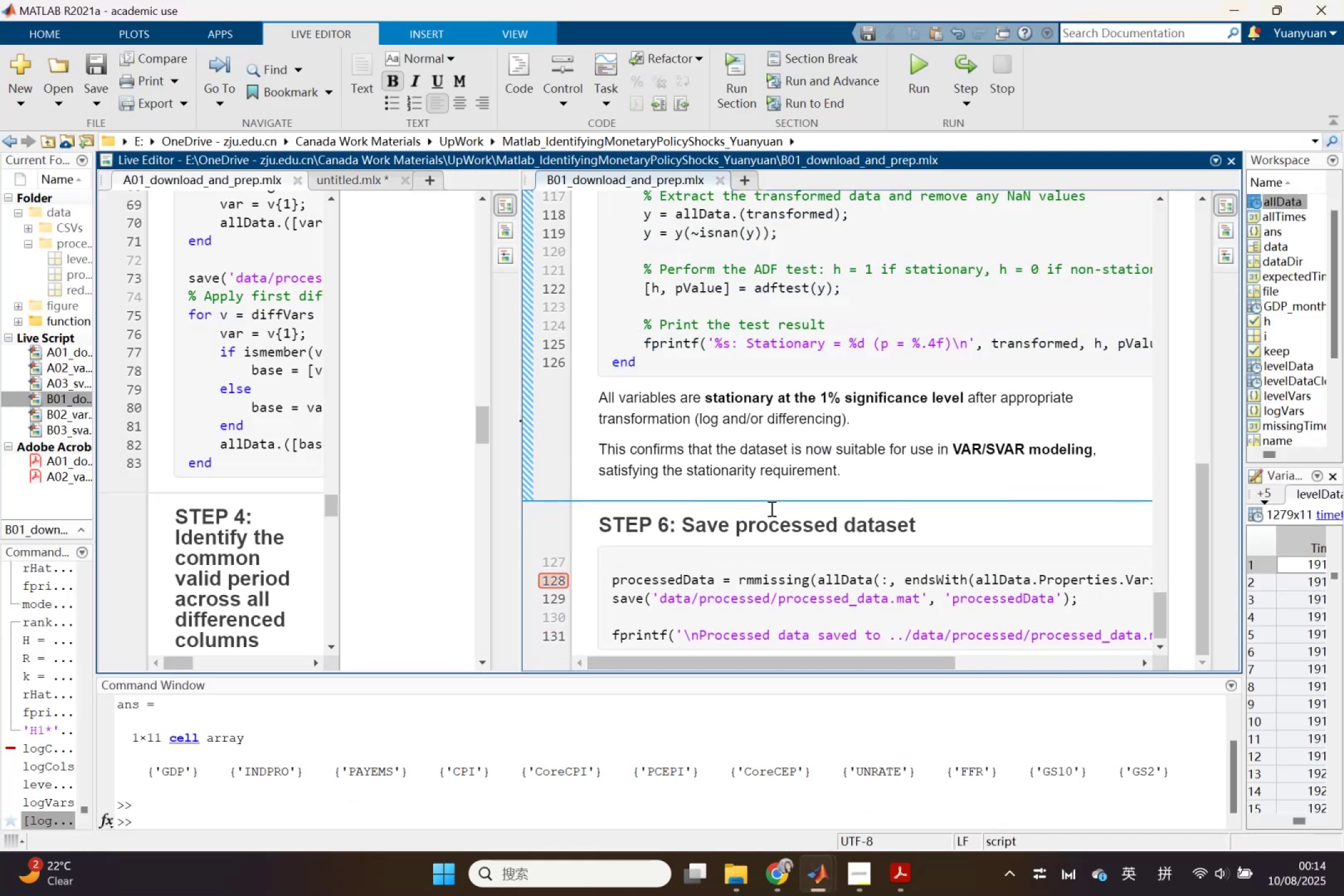 
scroll: coordinate [770, 508], scroll_direction: none, amount: 0.0
 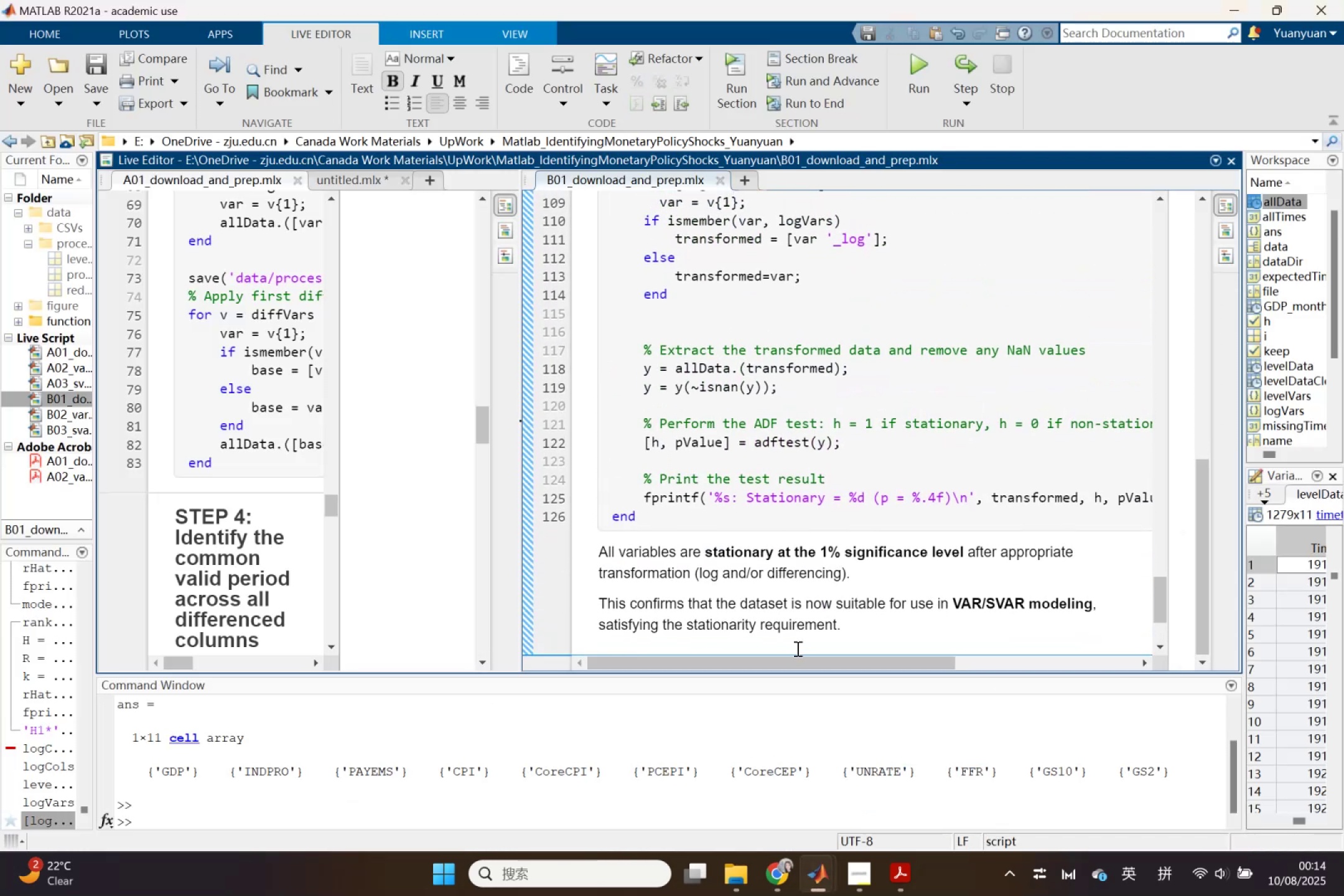 
left_click_drag(start_coordinate=[813, 665], to_coordinate=[834, 670])
 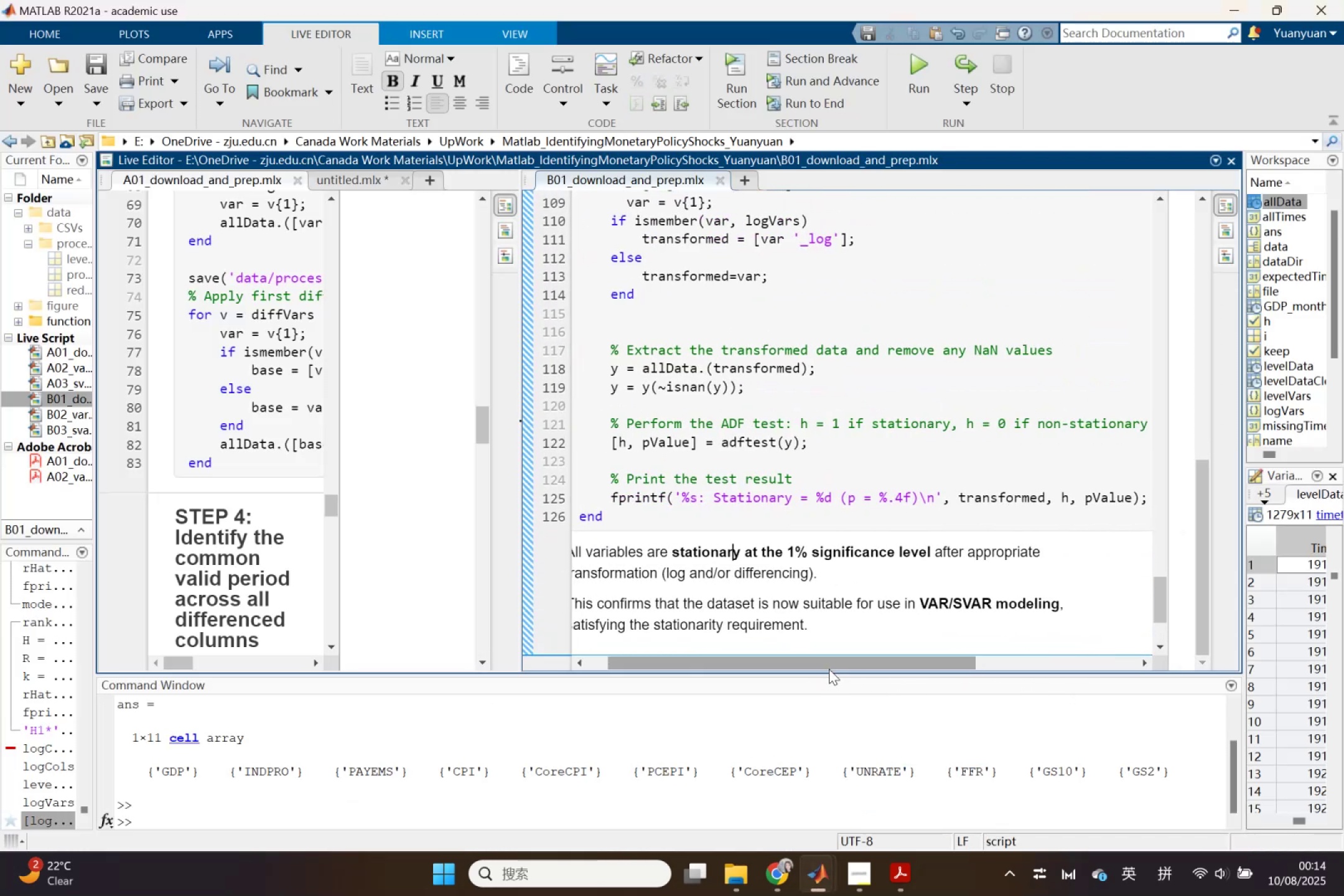 
left_click_drag(start_coordinate=[833, 667], to_coordinate=[741, 659])
 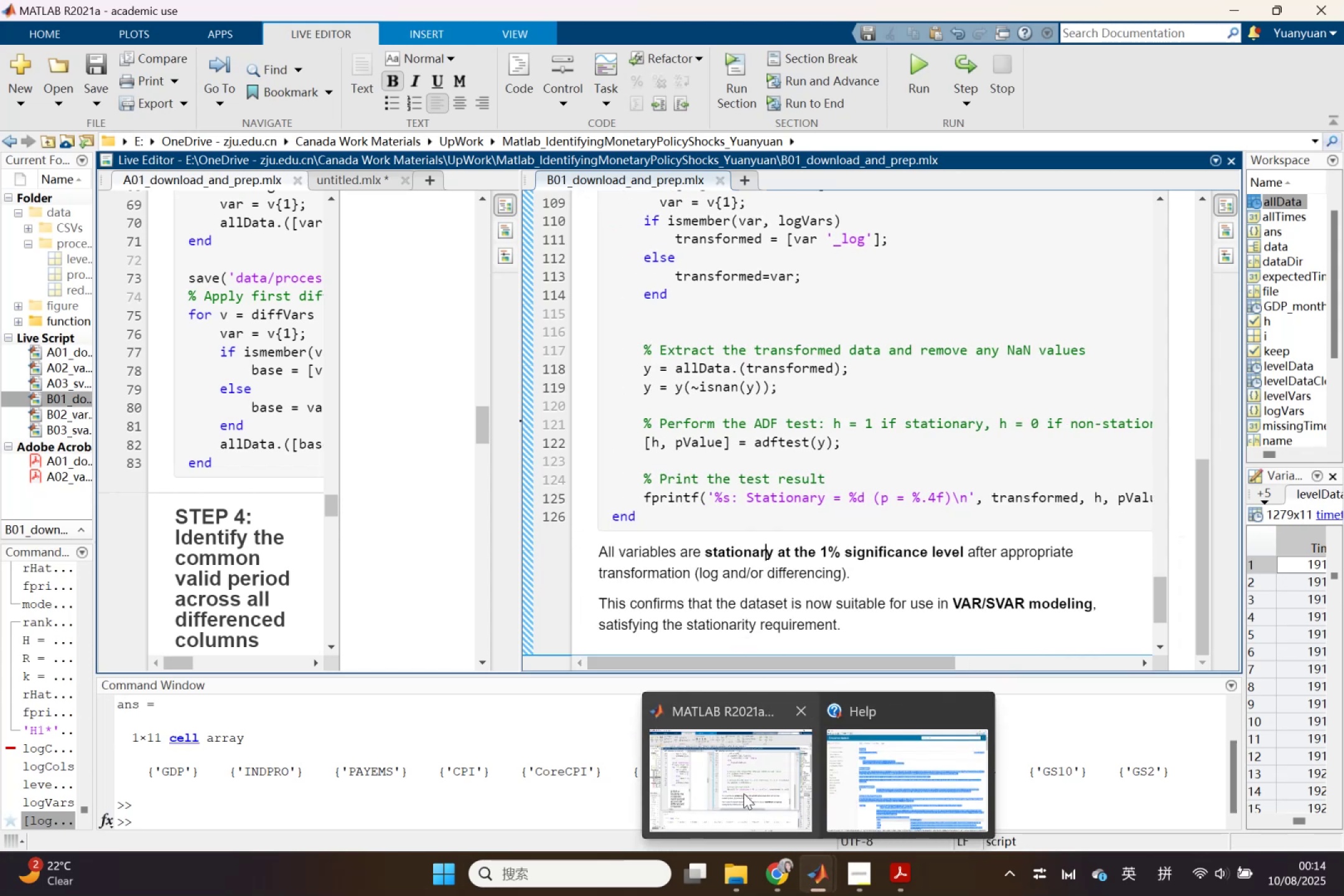 
left_click([744, 793])
 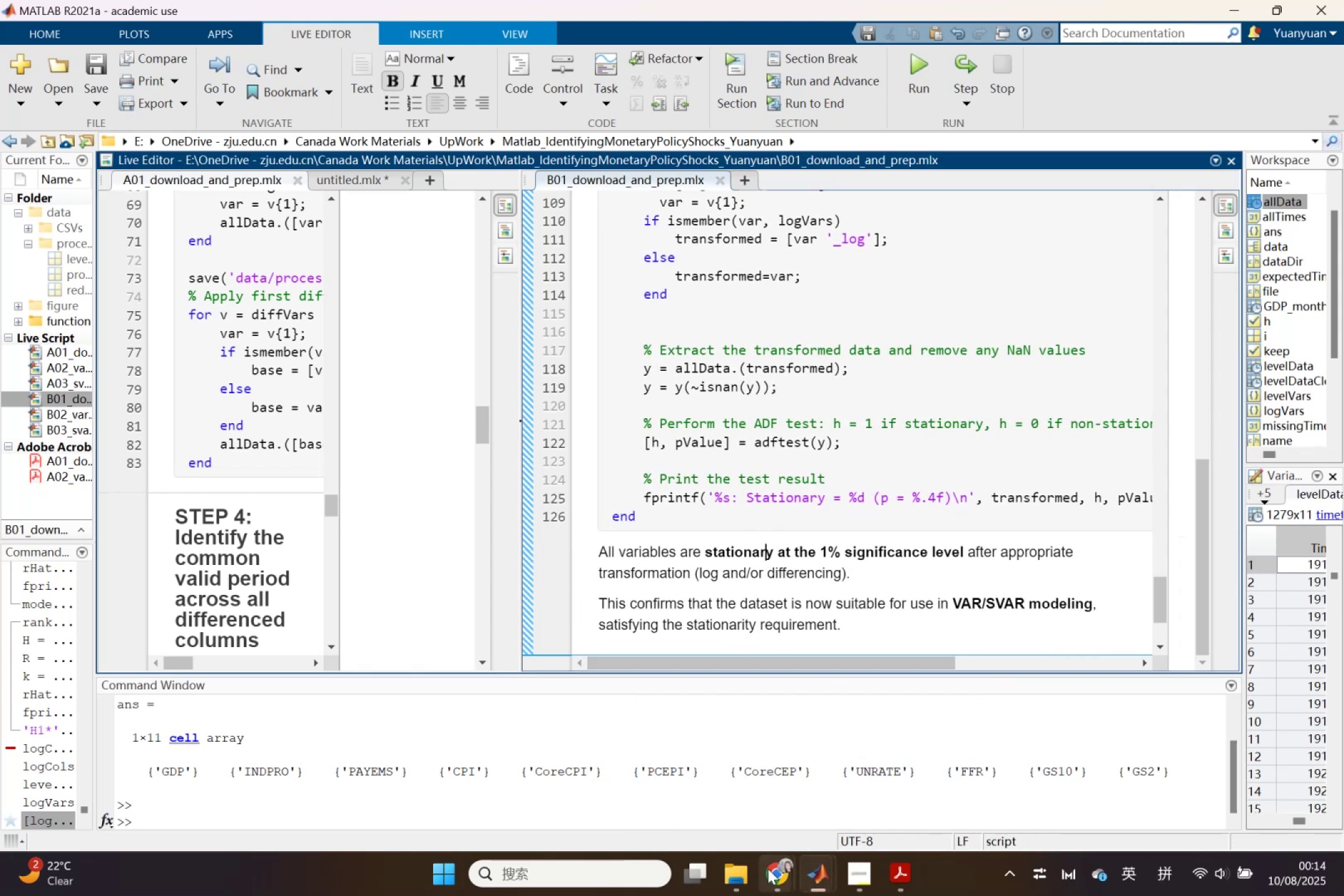 
left_click([768, 870])
 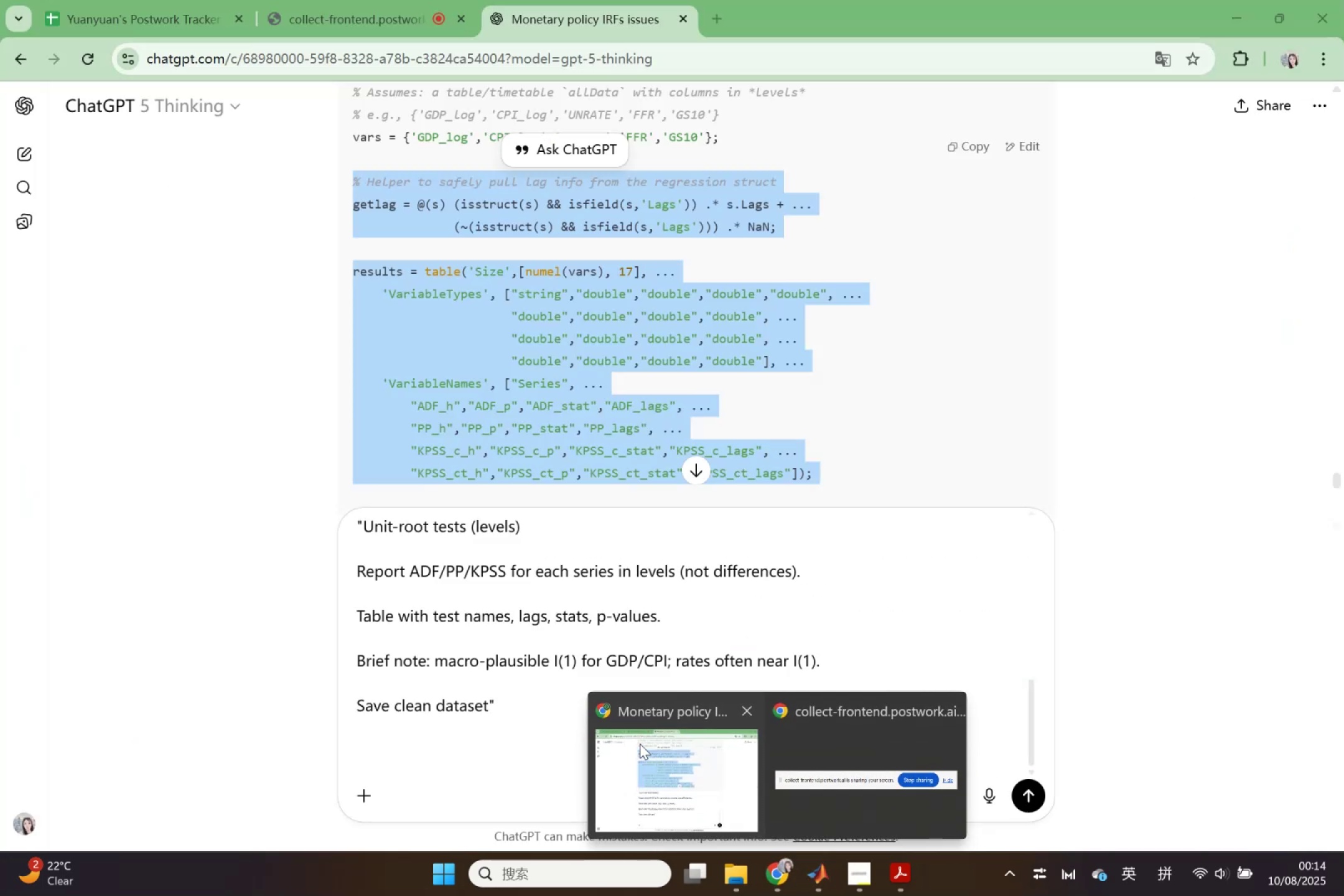 
left_click([640, 744])
 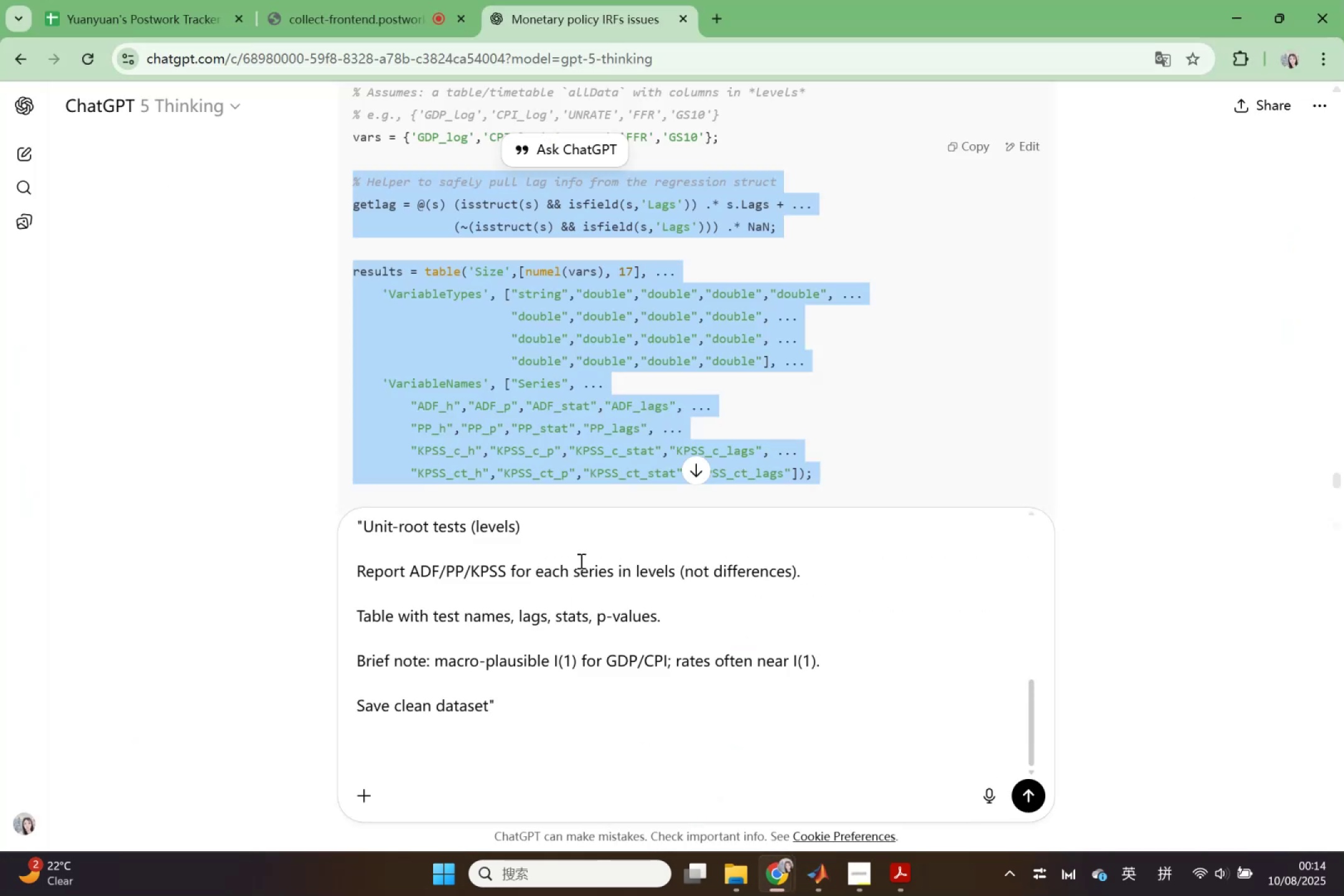 
scroll: coordinate [1104, 516], scroll_direction: up, amount: 15.0
 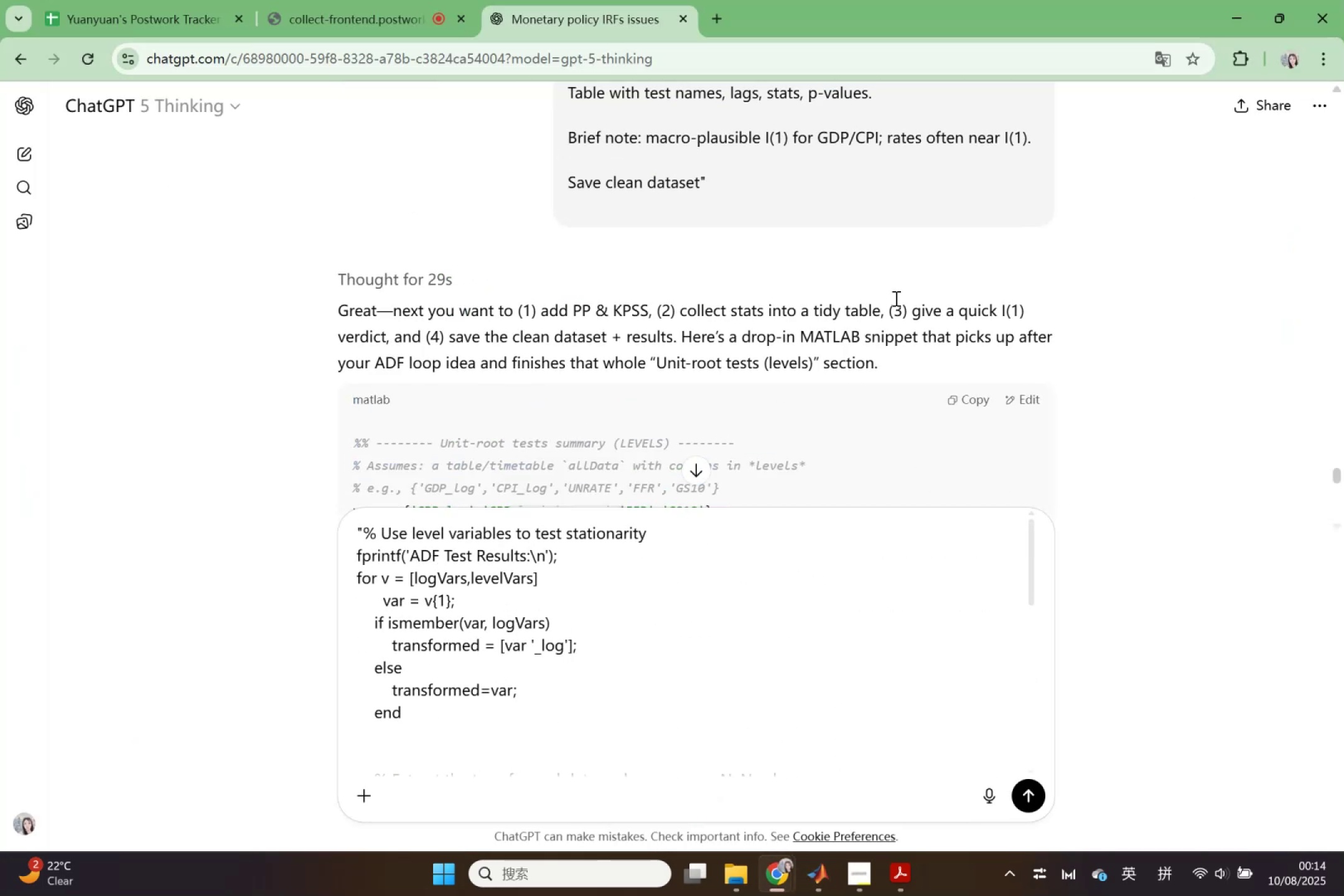 
left_click([919, 241])
 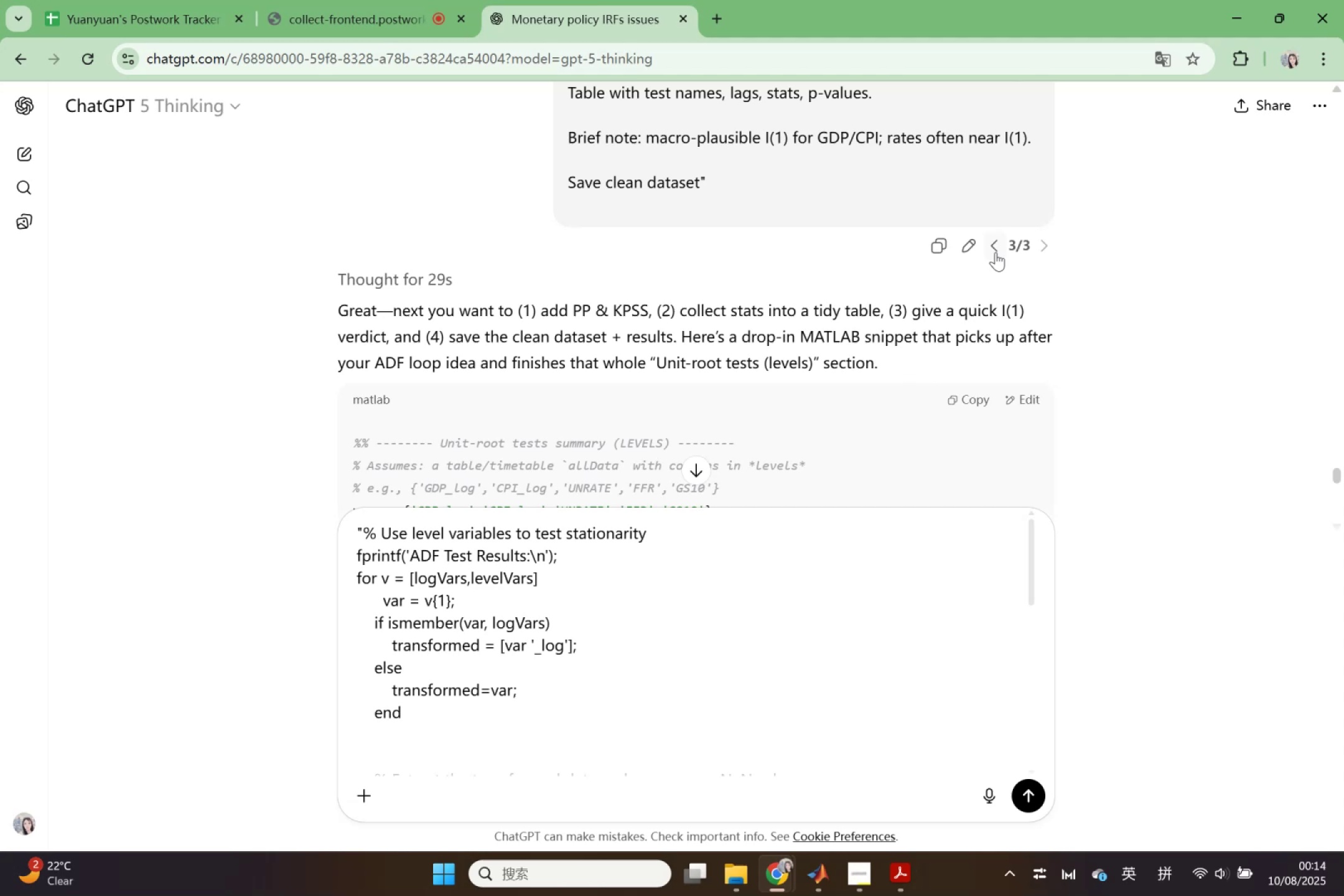 
left_click([996, 252])
 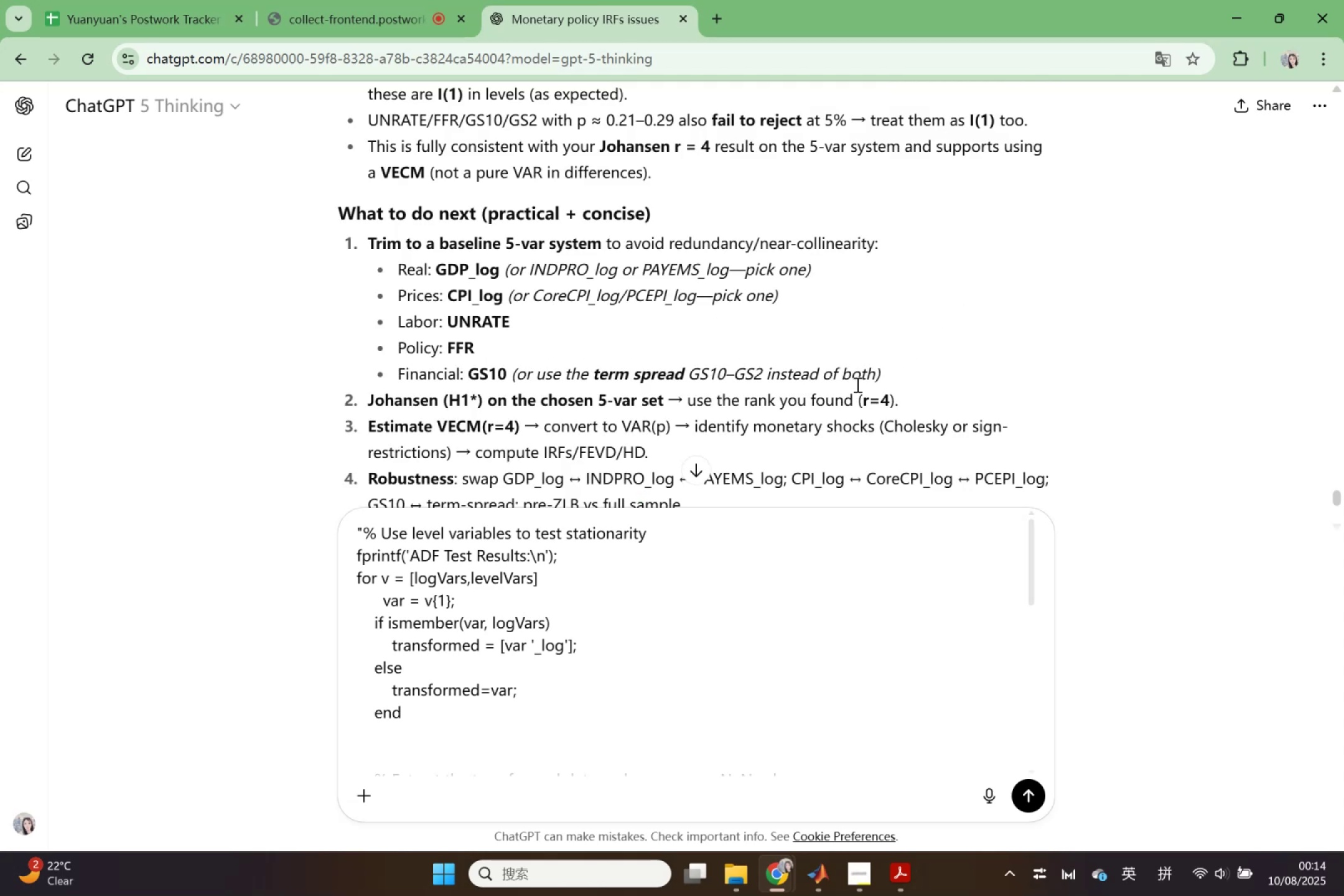 
scroll: coordinate [1076, 333], scroll_direction: down, amount: 9.0
 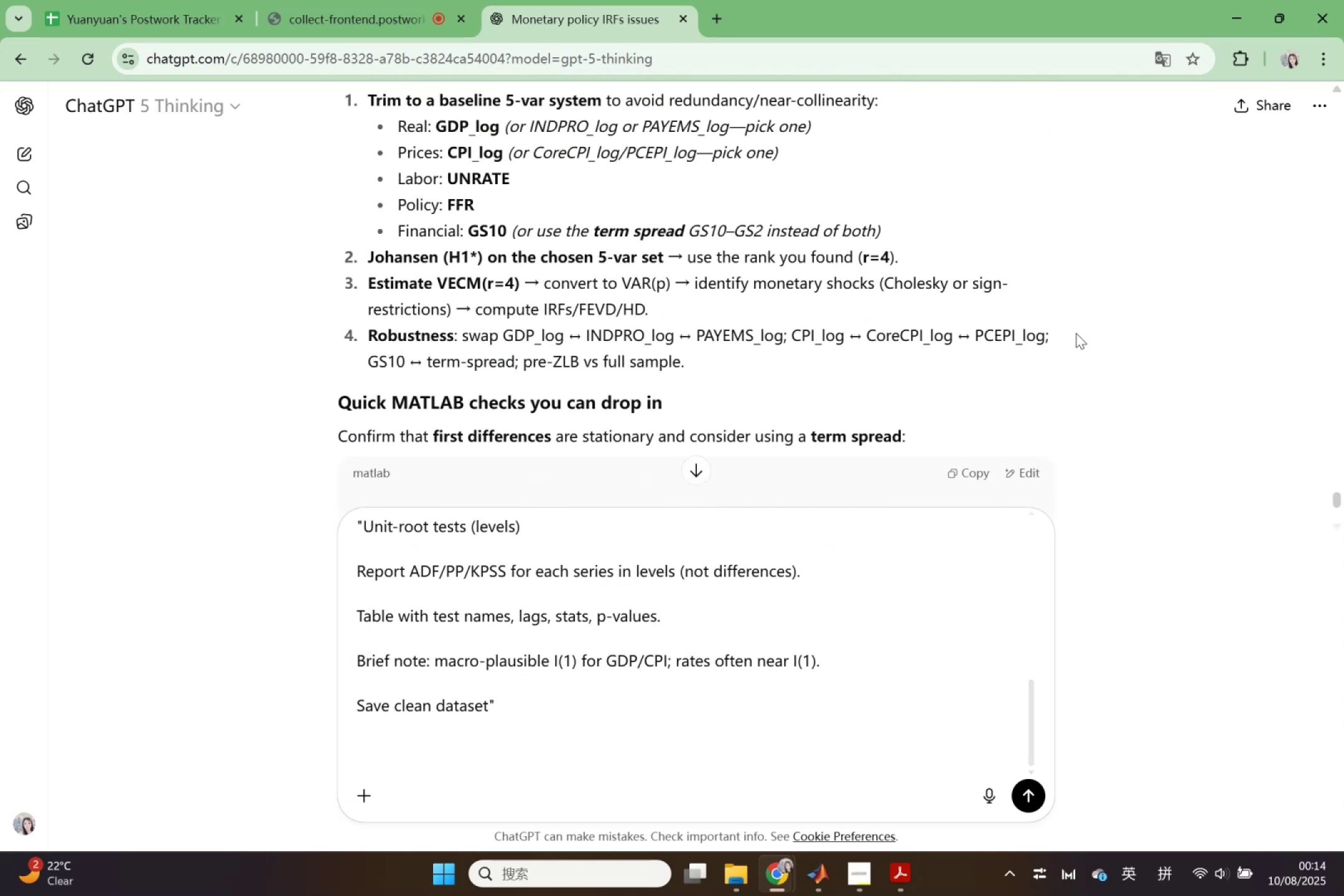 
scroll: coordinate [1076, 333], scroll_direction: up, amount: 4.0
 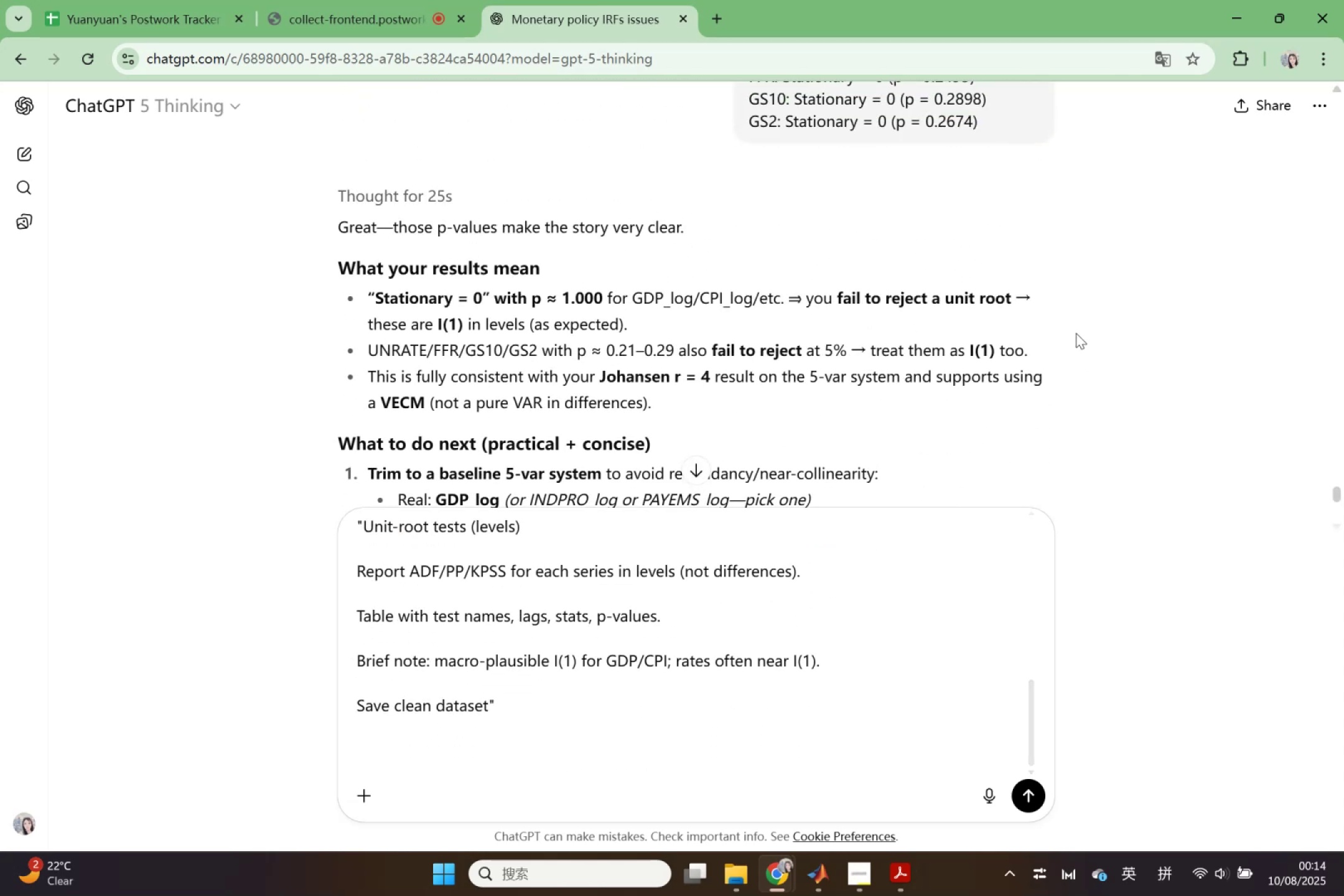 
scroll: coordinate [1077, 345], scroll_direction: down, amount: 8.0
 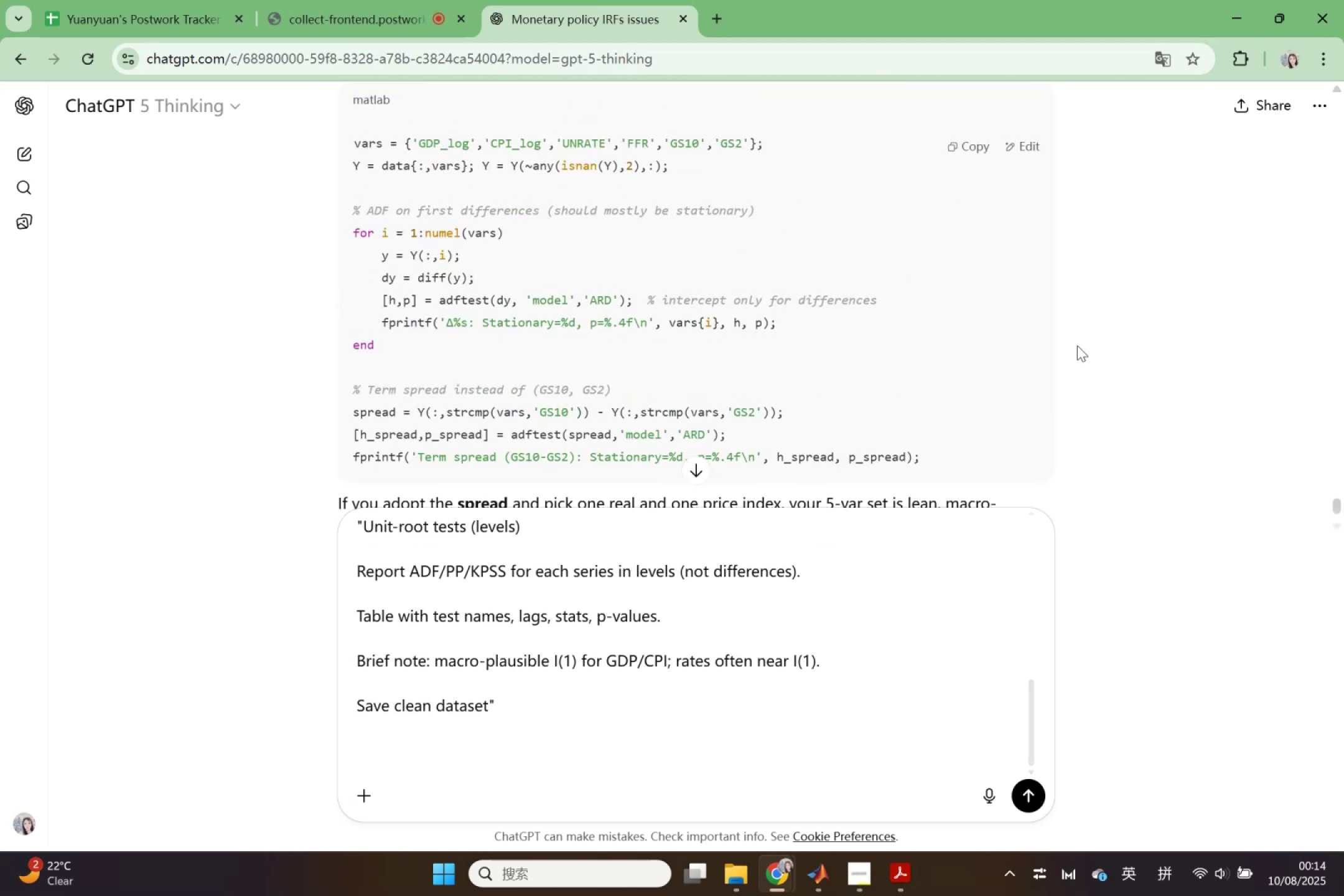 
scroll: coordinate [1077, 345], scroll_direction: up, amount: 2.0
 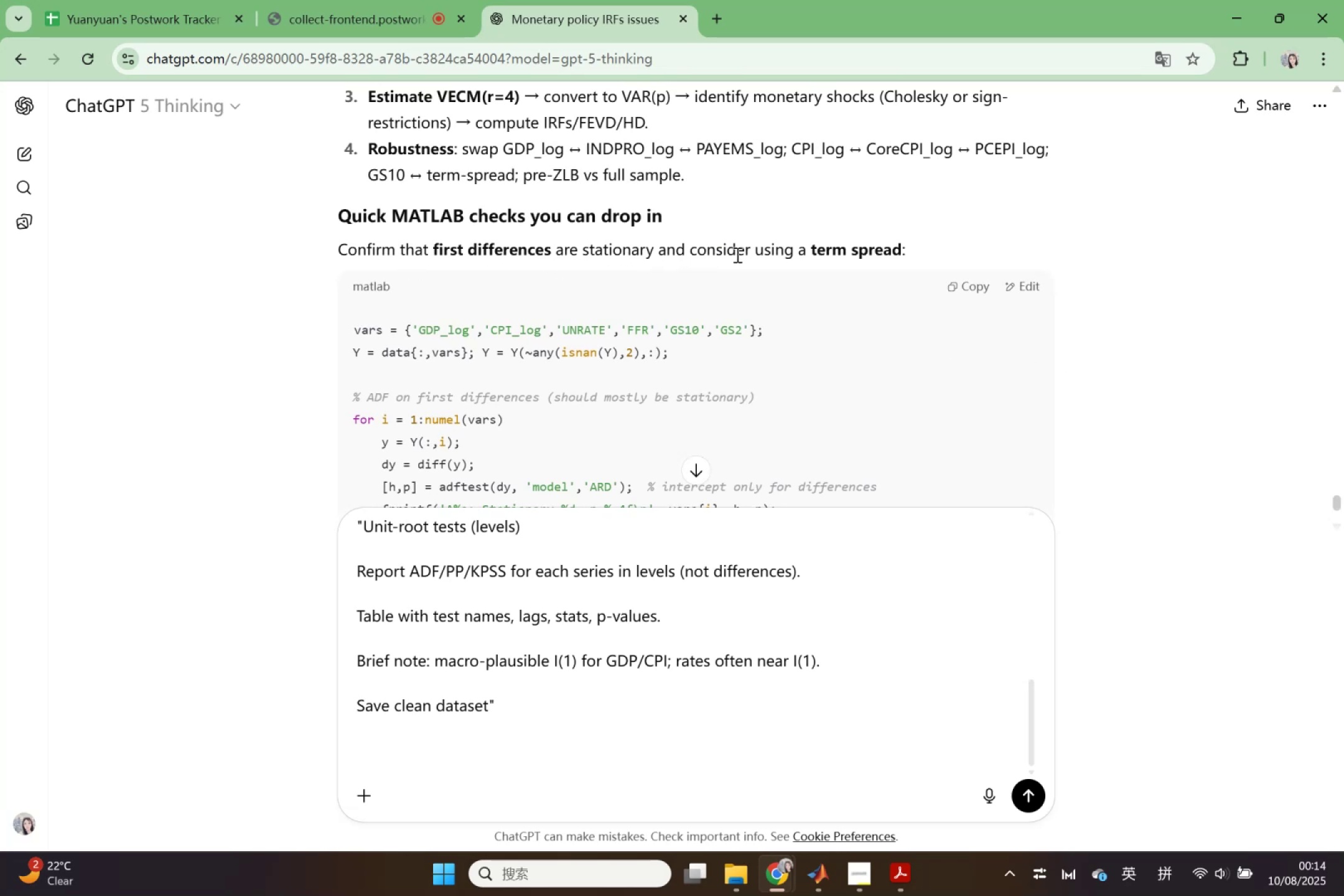 
wait(7.95)
 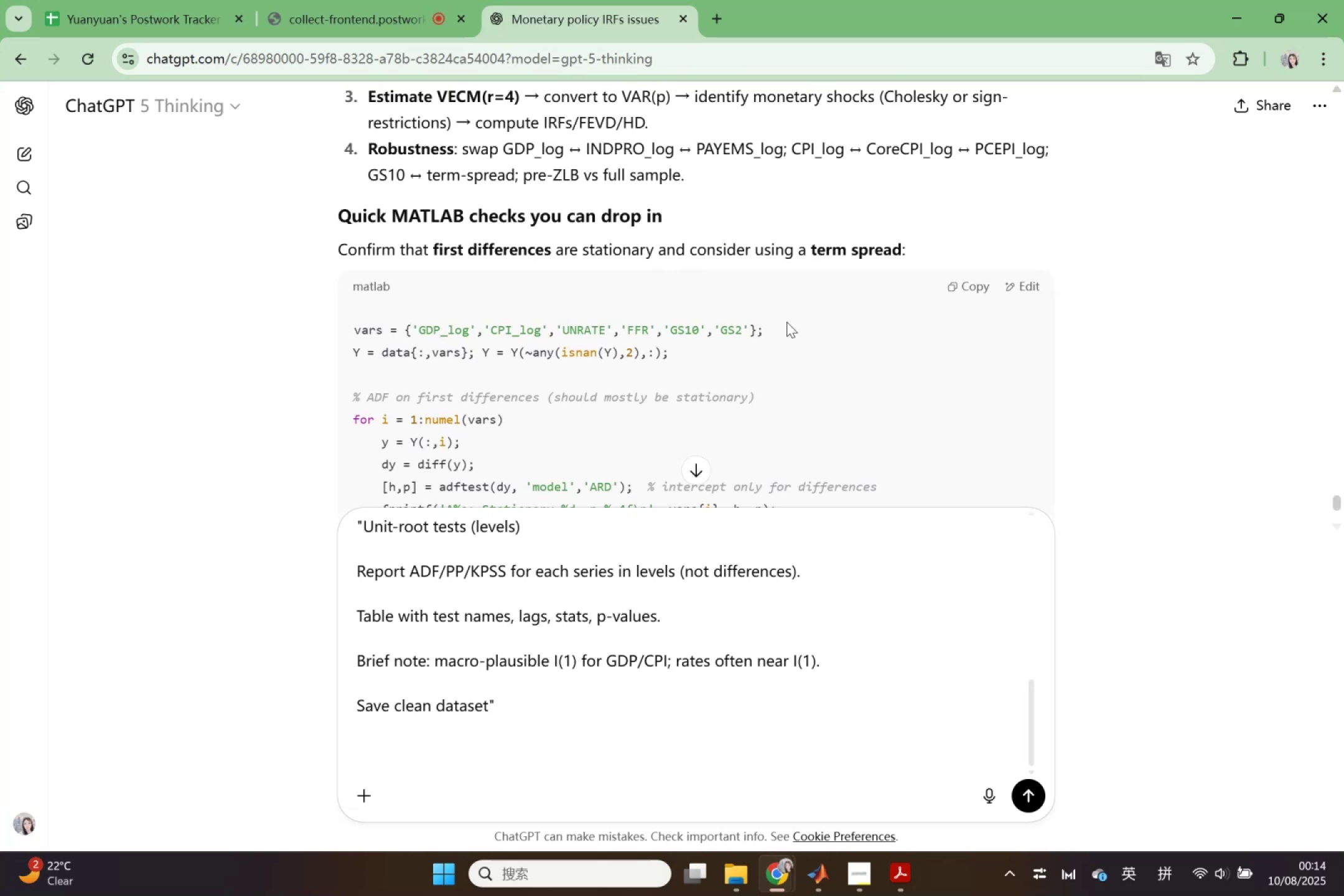 
scroll: coordinate [785, 340], scroll_direction: up, amount: 2.0
 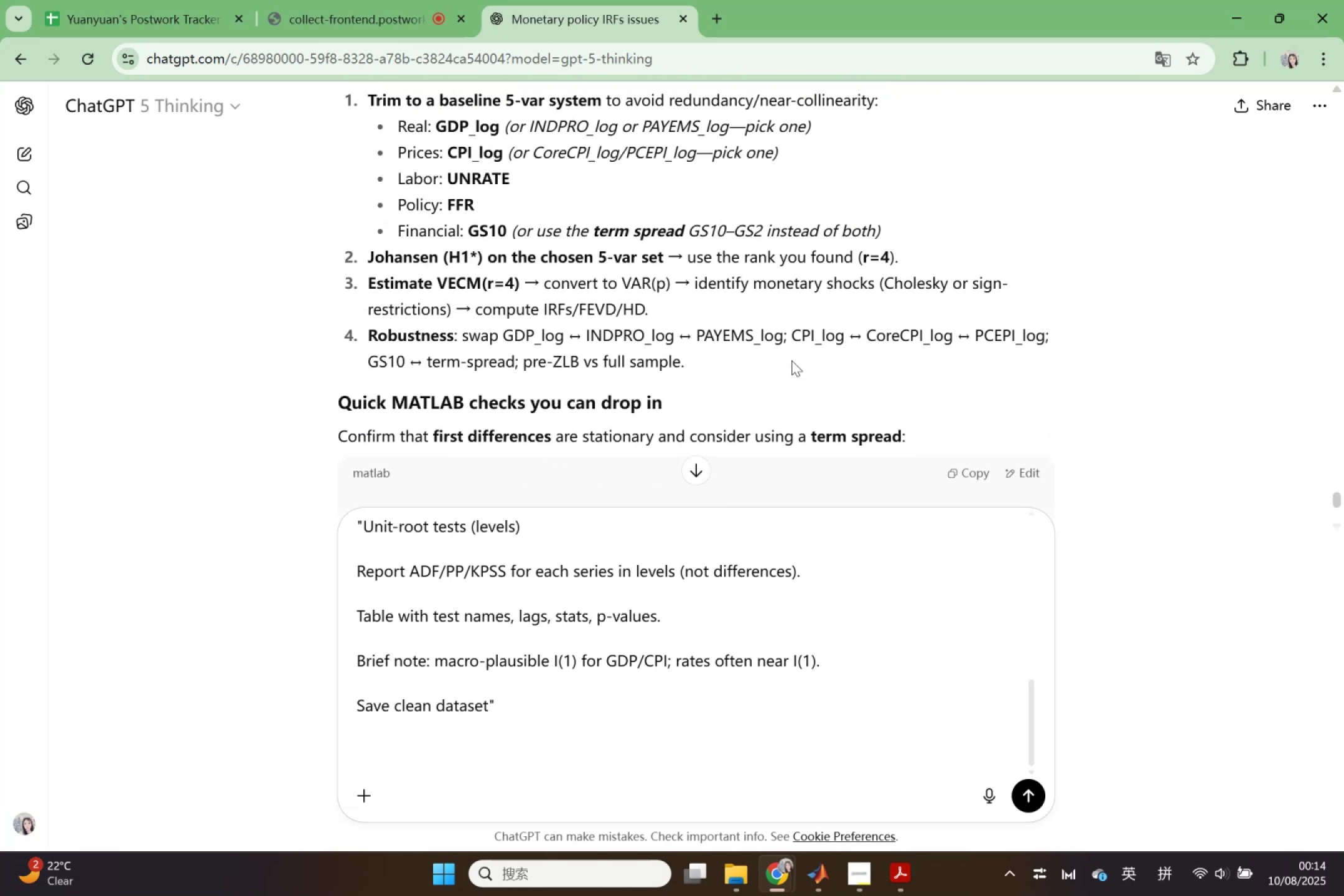 
right_click([792, 361])
 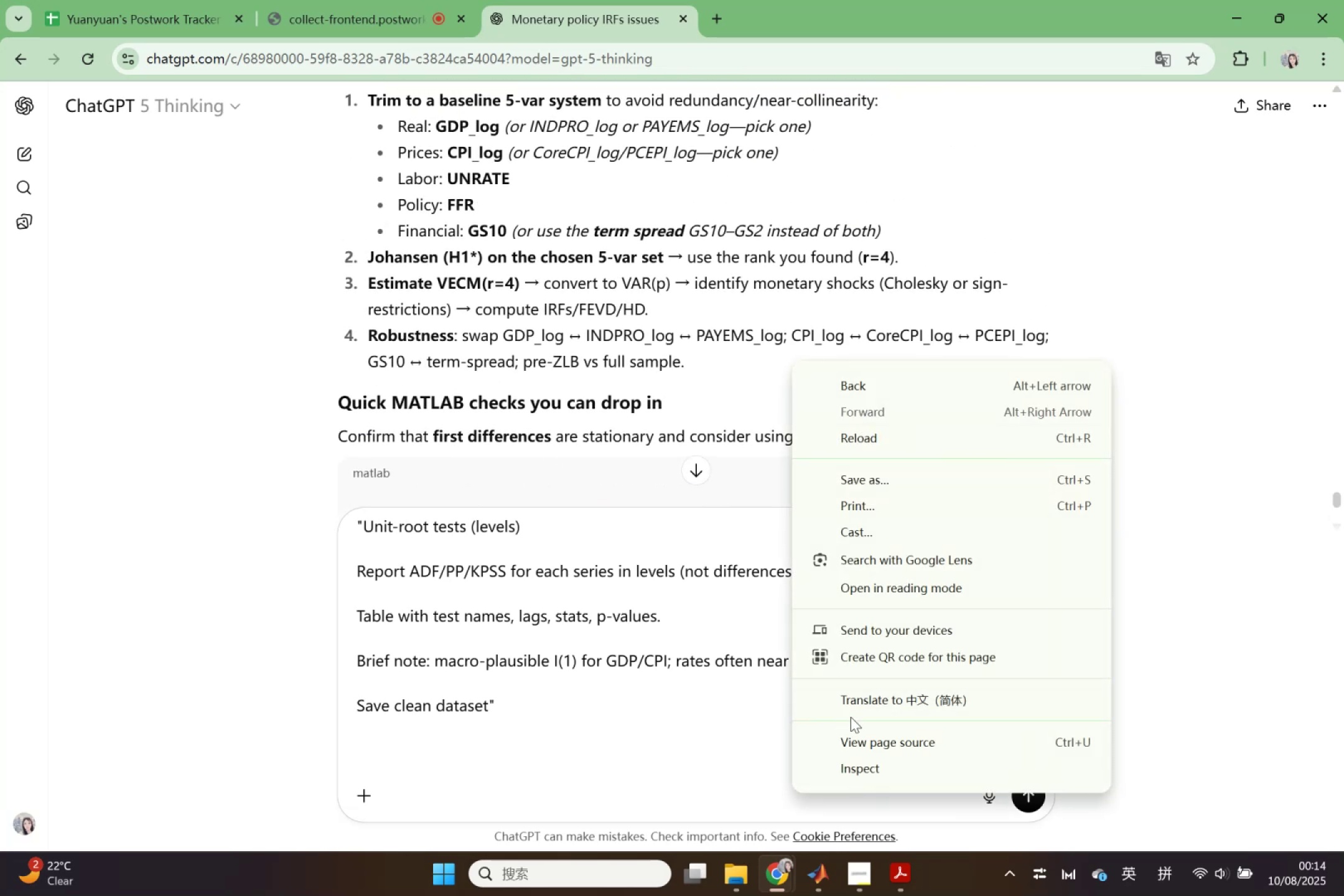 
left_click([854, 699])
 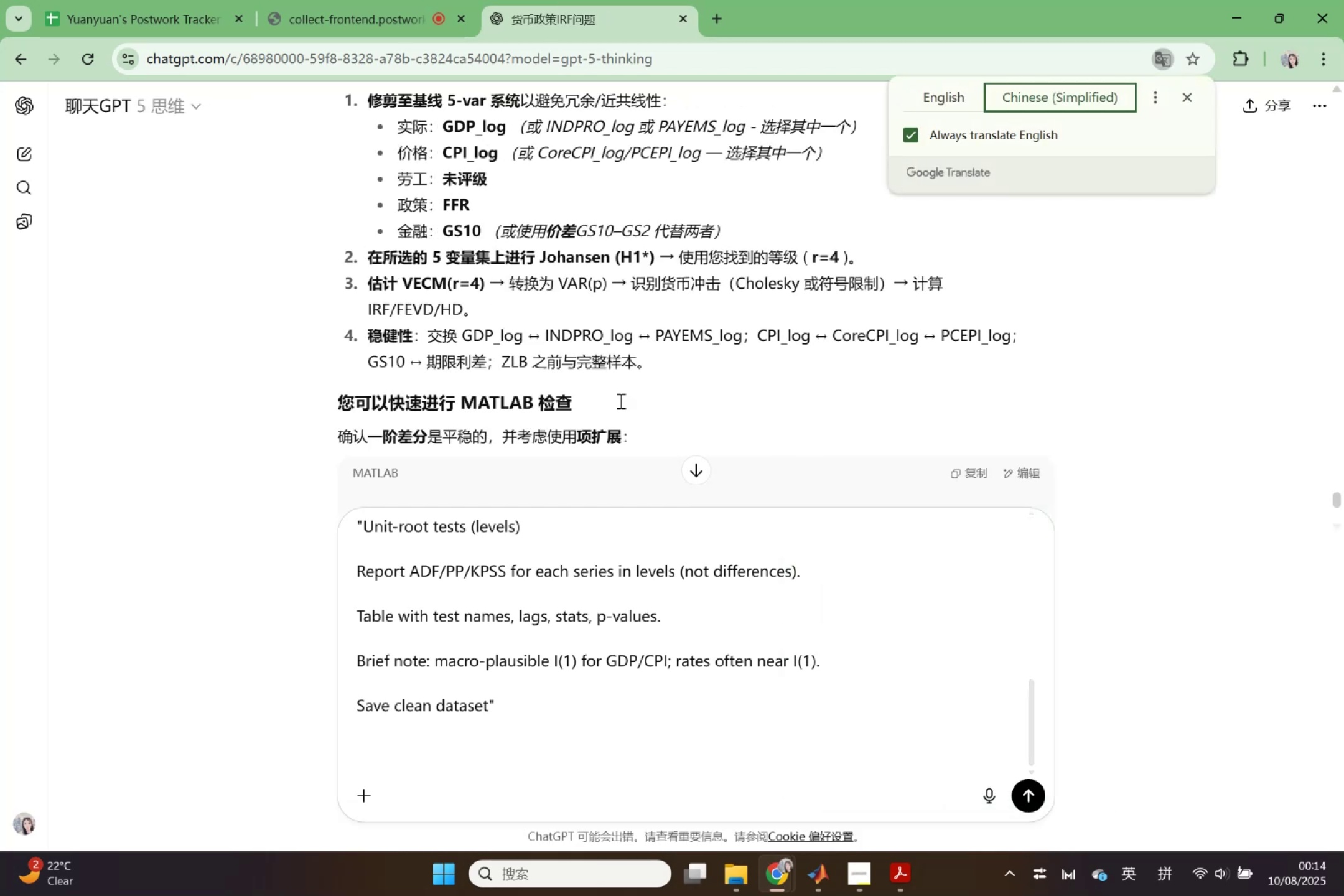 
scroll: coordinate [620, 401], scroll_direction: up, amount: 4.0
 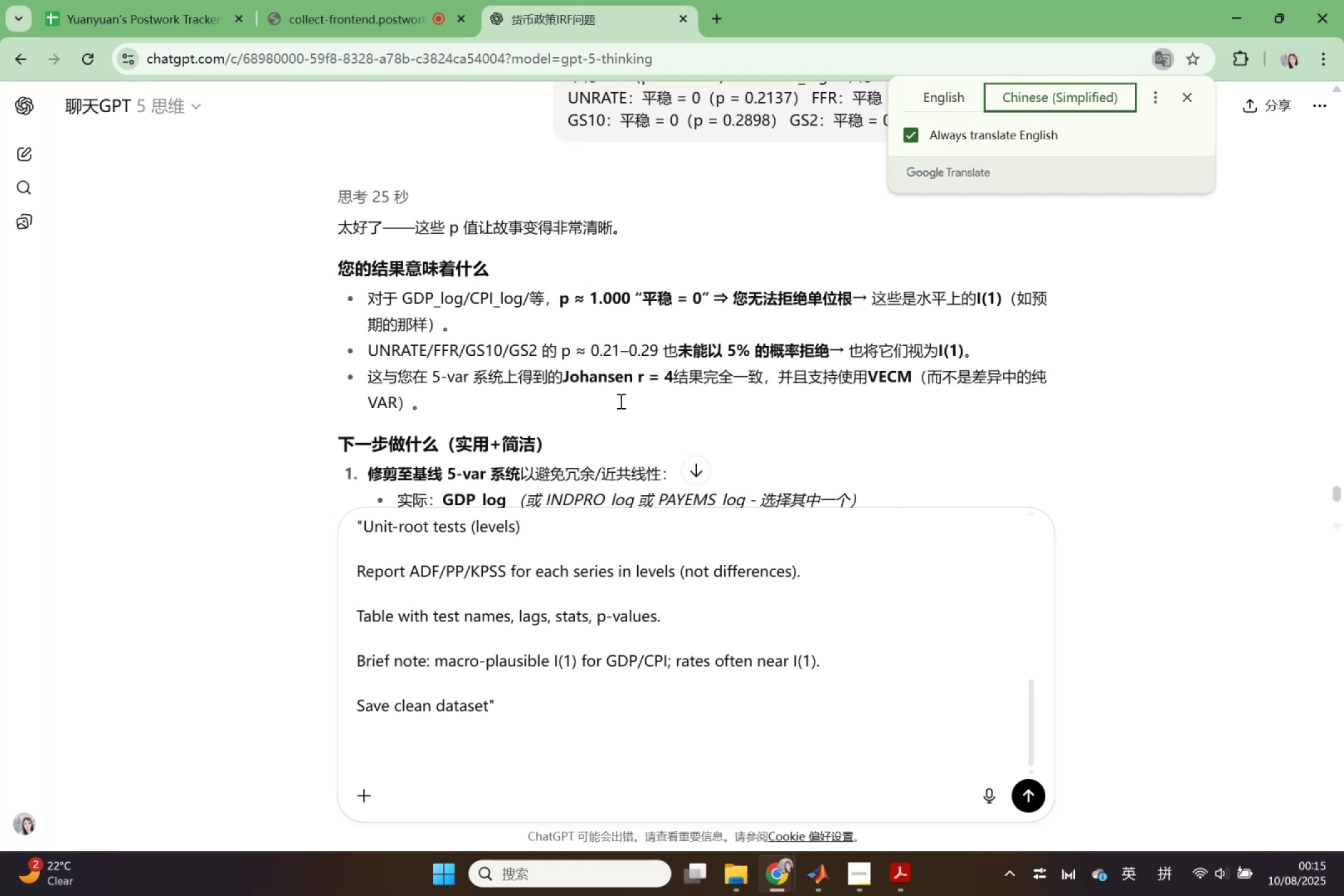 
wait(20.14)
 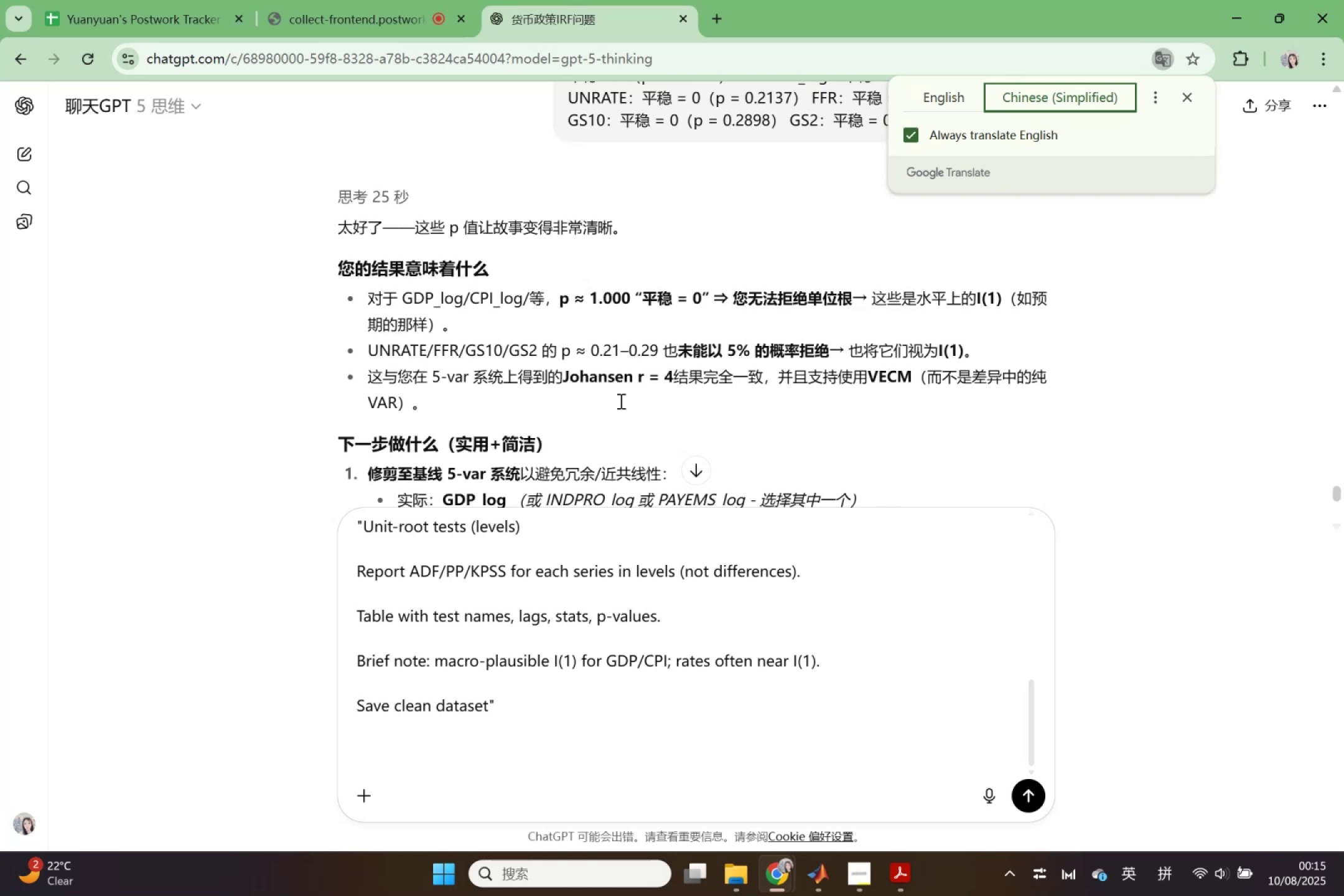 
scroll: coordinate [620, 401], scroll_direction: none, amount: 0.0
 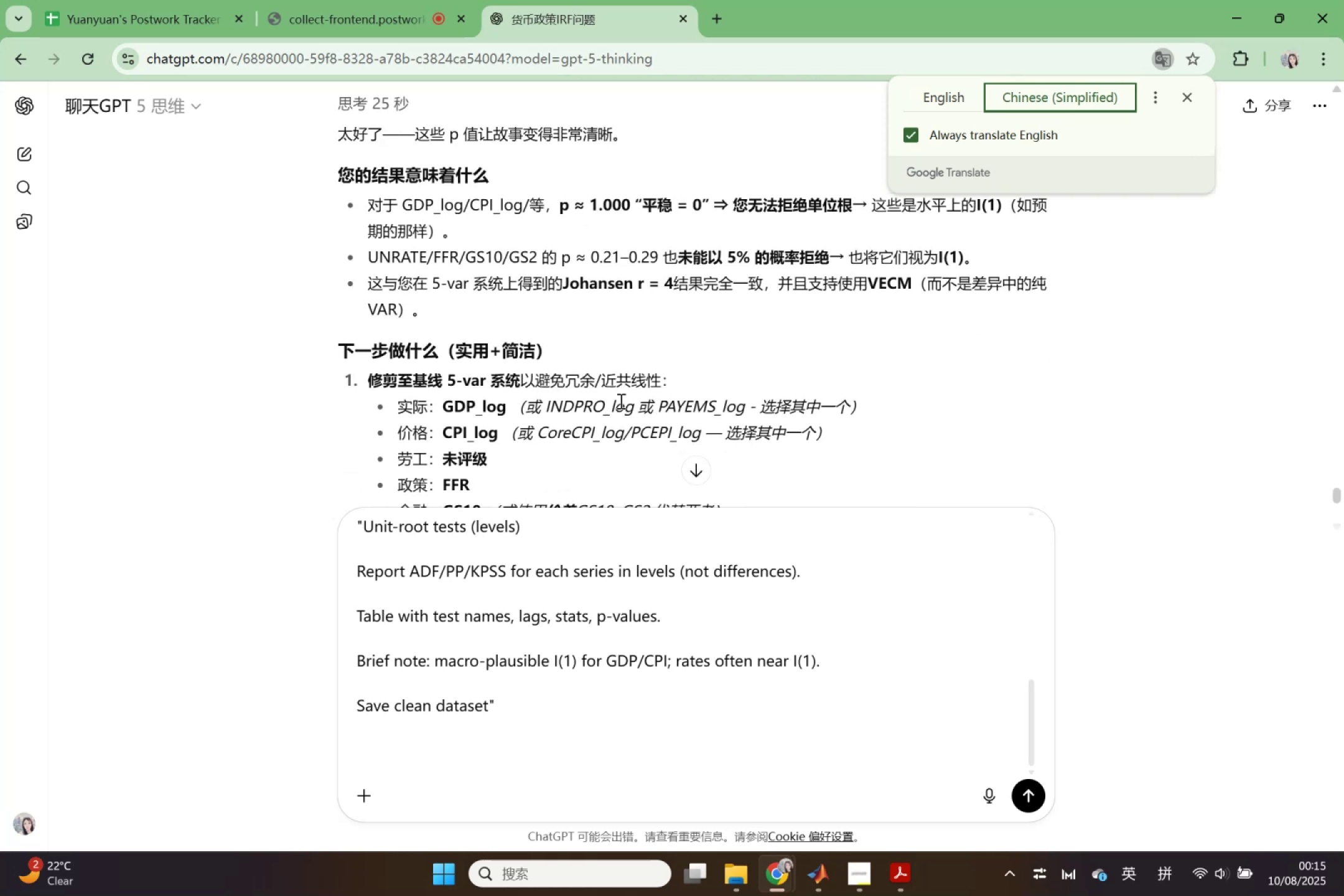 
scroll: coordinate [620, 407], scroll_direction: down, amount: 4.0
 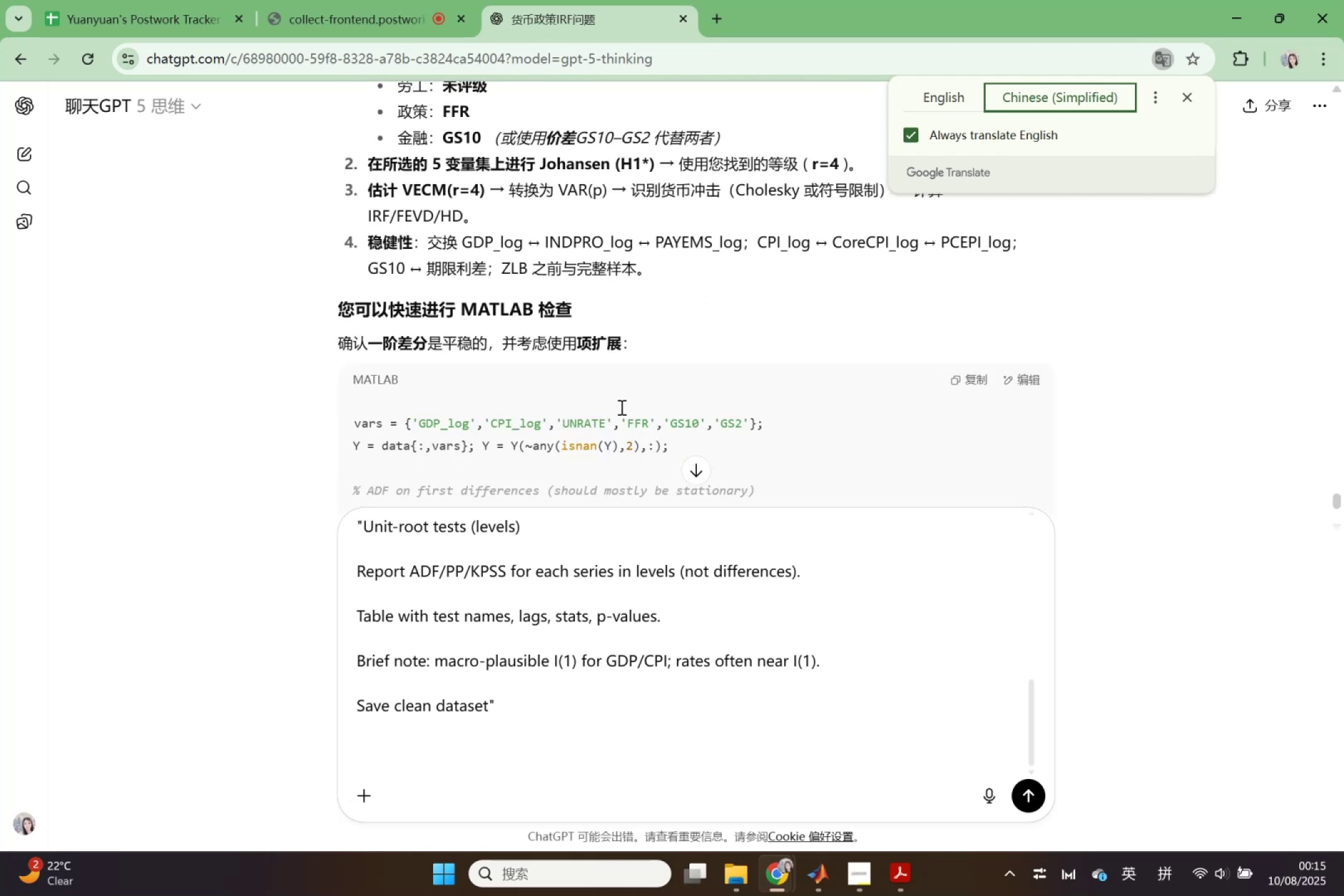 
wait(7.93)
 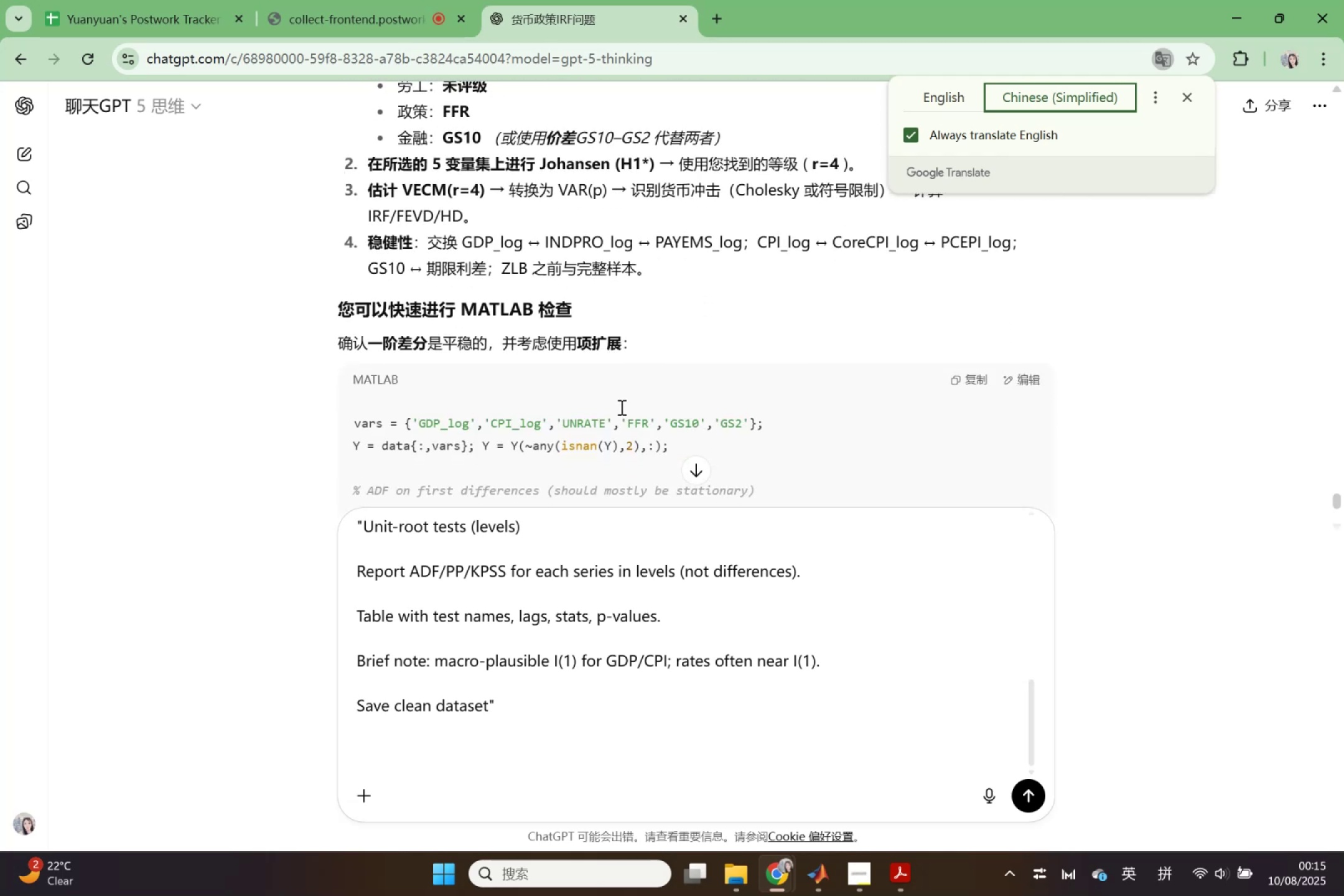 
scroll: coordinate [620, 407], scroll_direction: none, amount: 0.0
 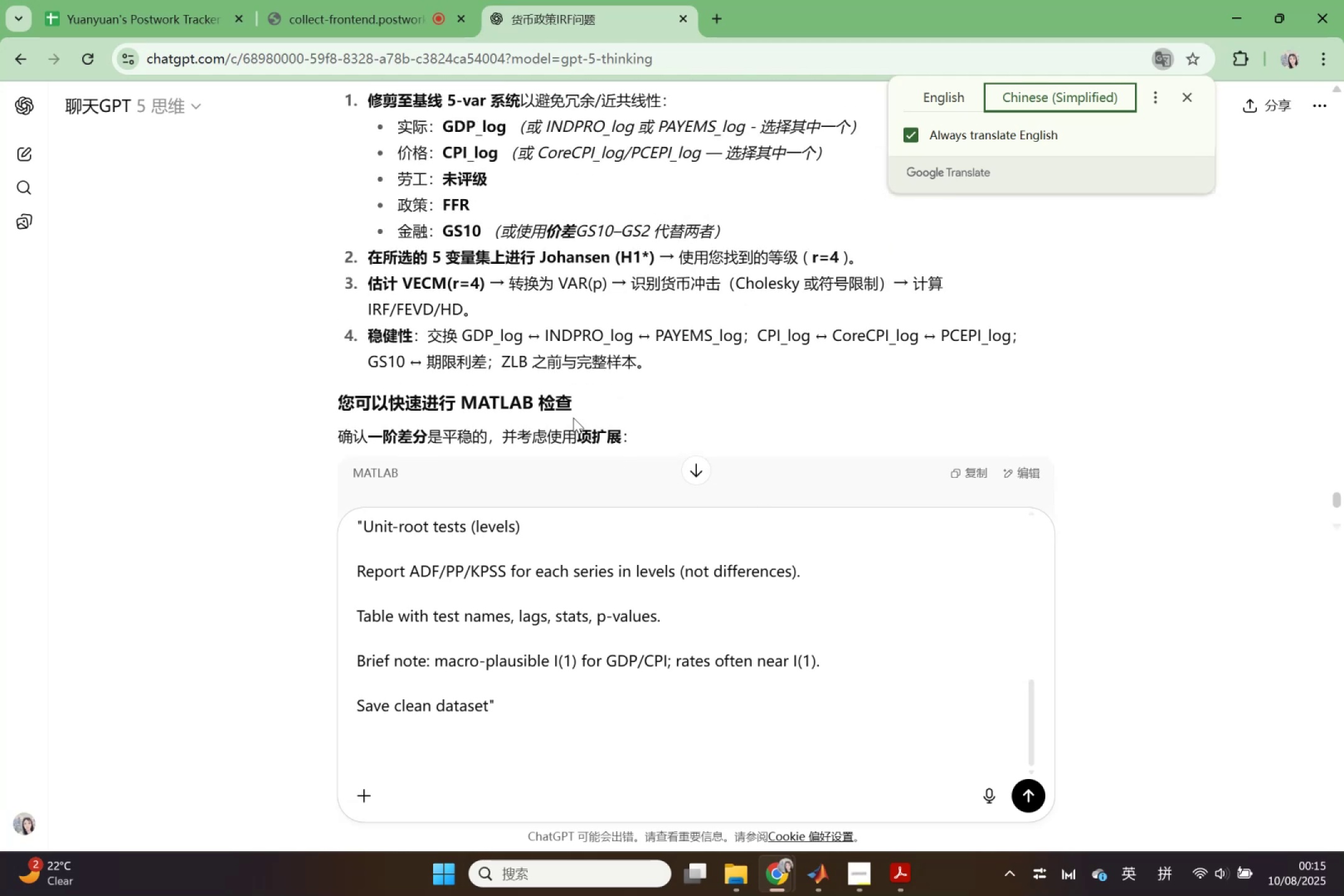 
wait(8.46)
 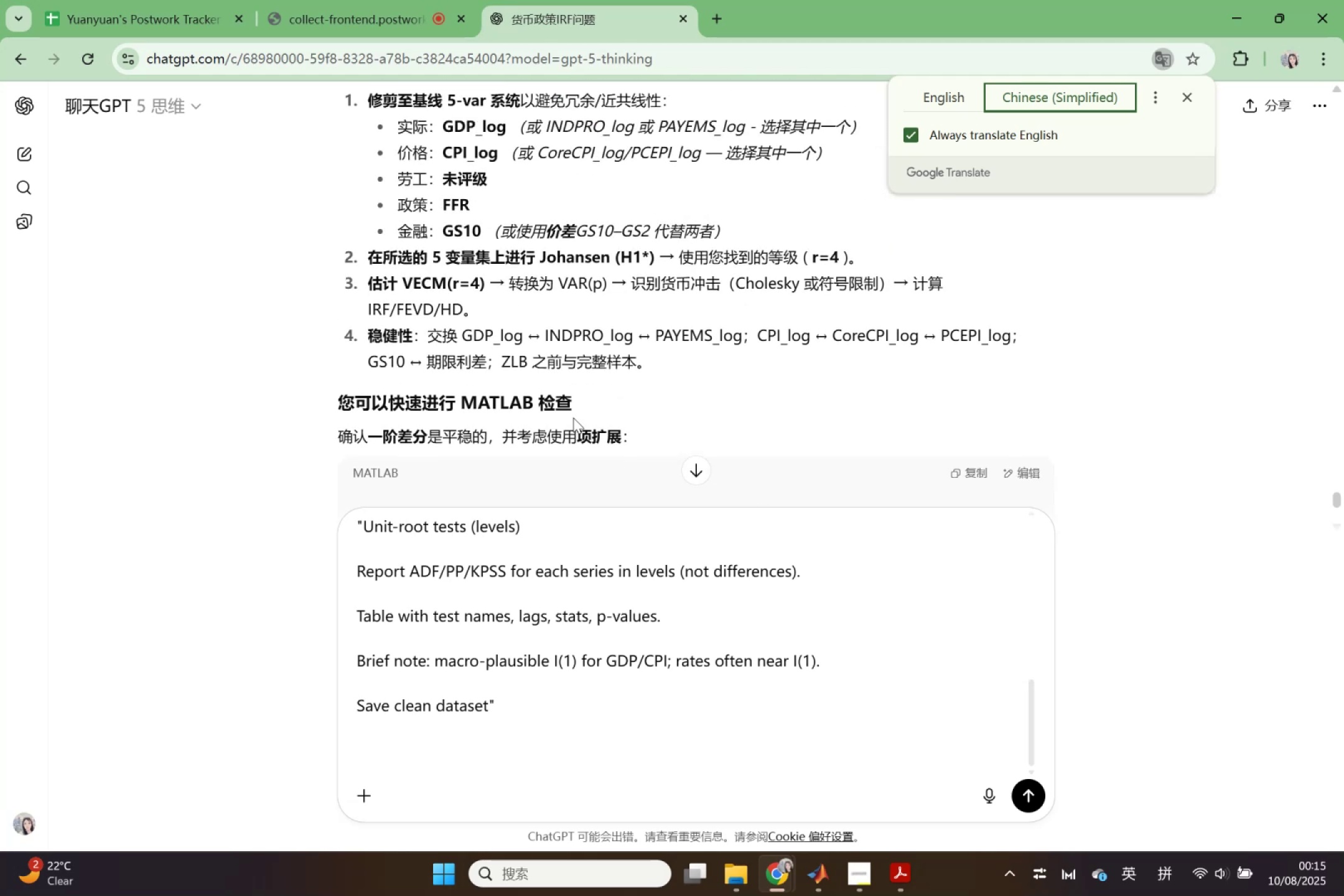 
scroll: coordinate [632, 341], scroll_direction: down, amount: 1.0
 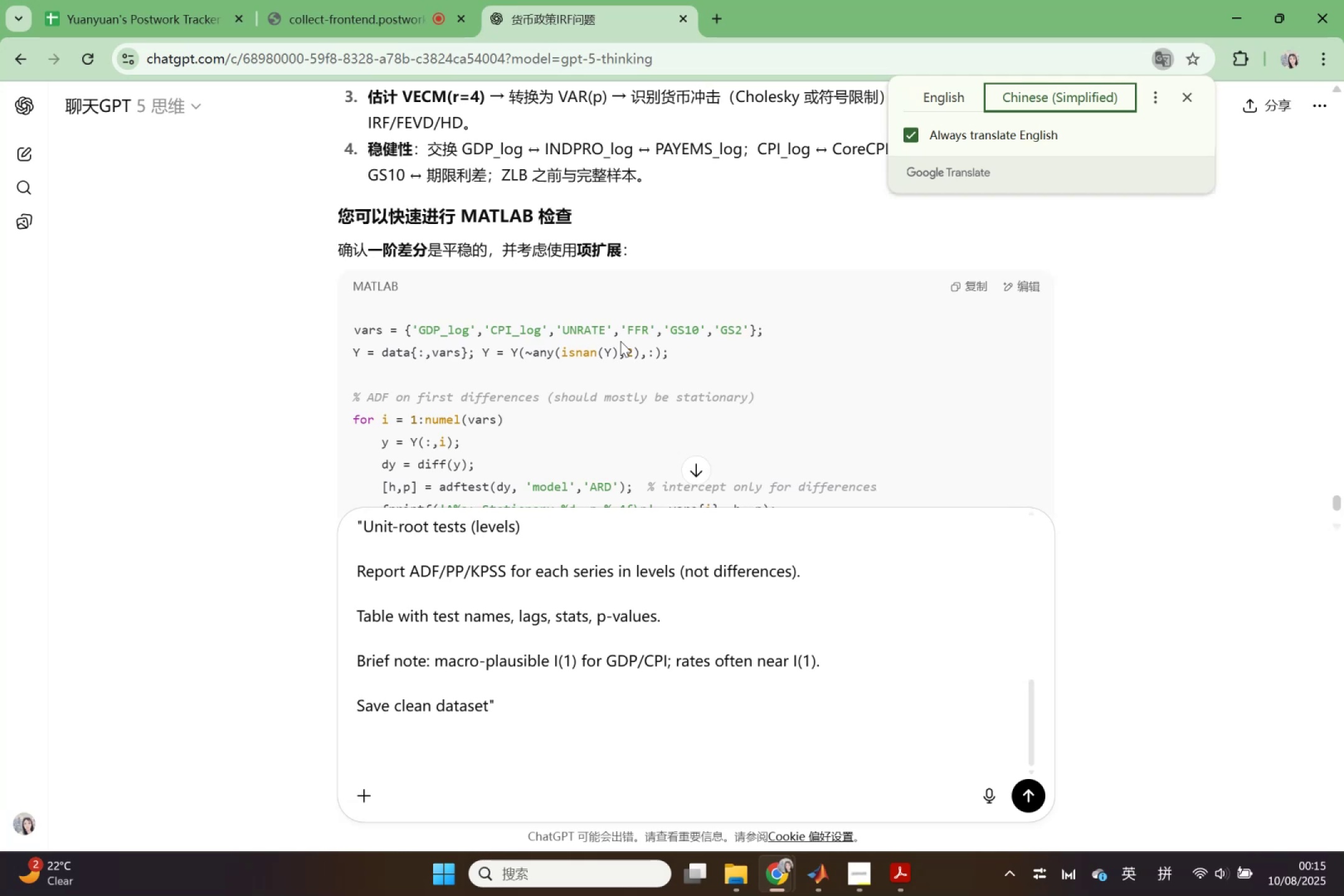 
wait(6.66)
 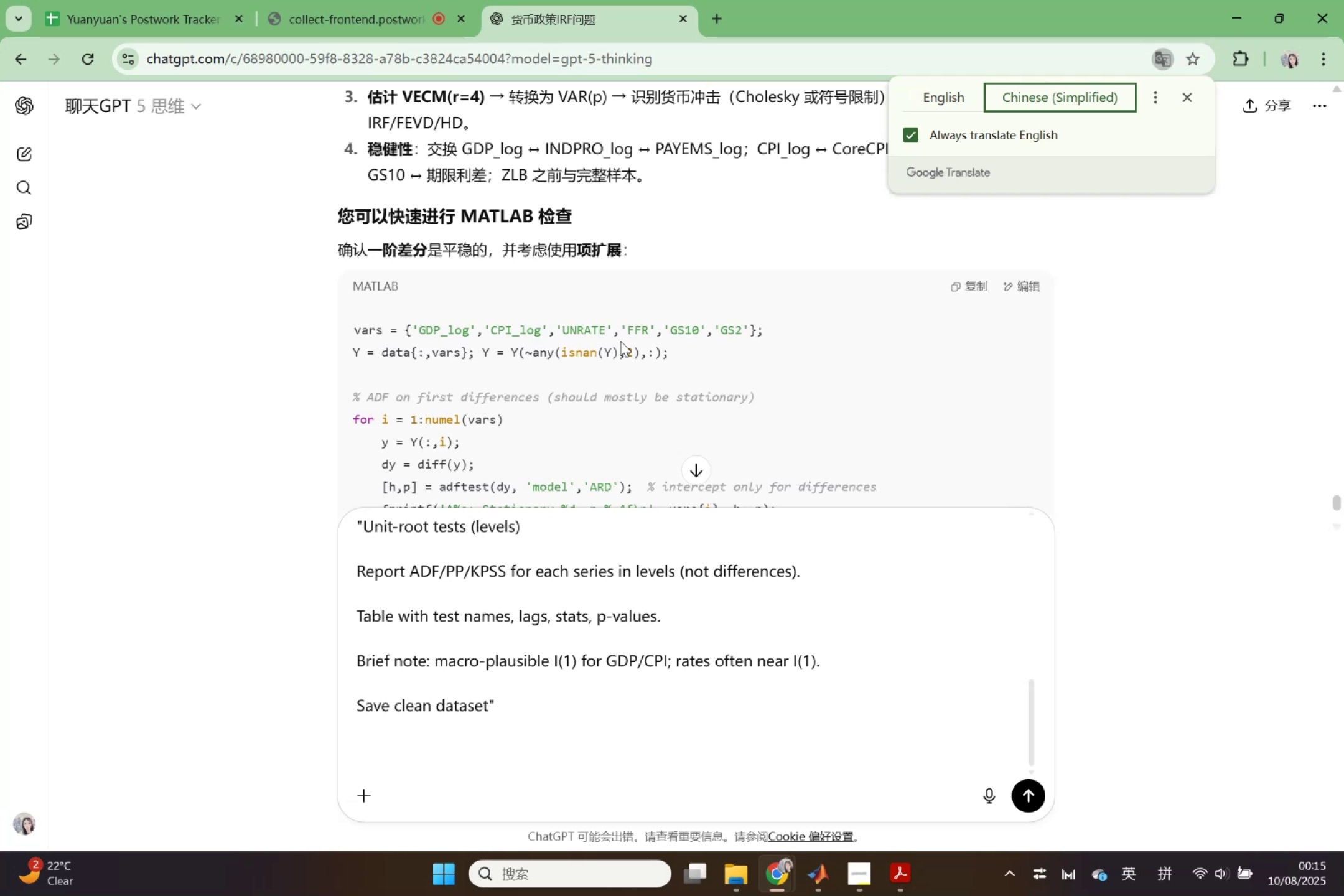 
scroll: coordinate [619, 365], scroll_direction: down, amount: 4.0
 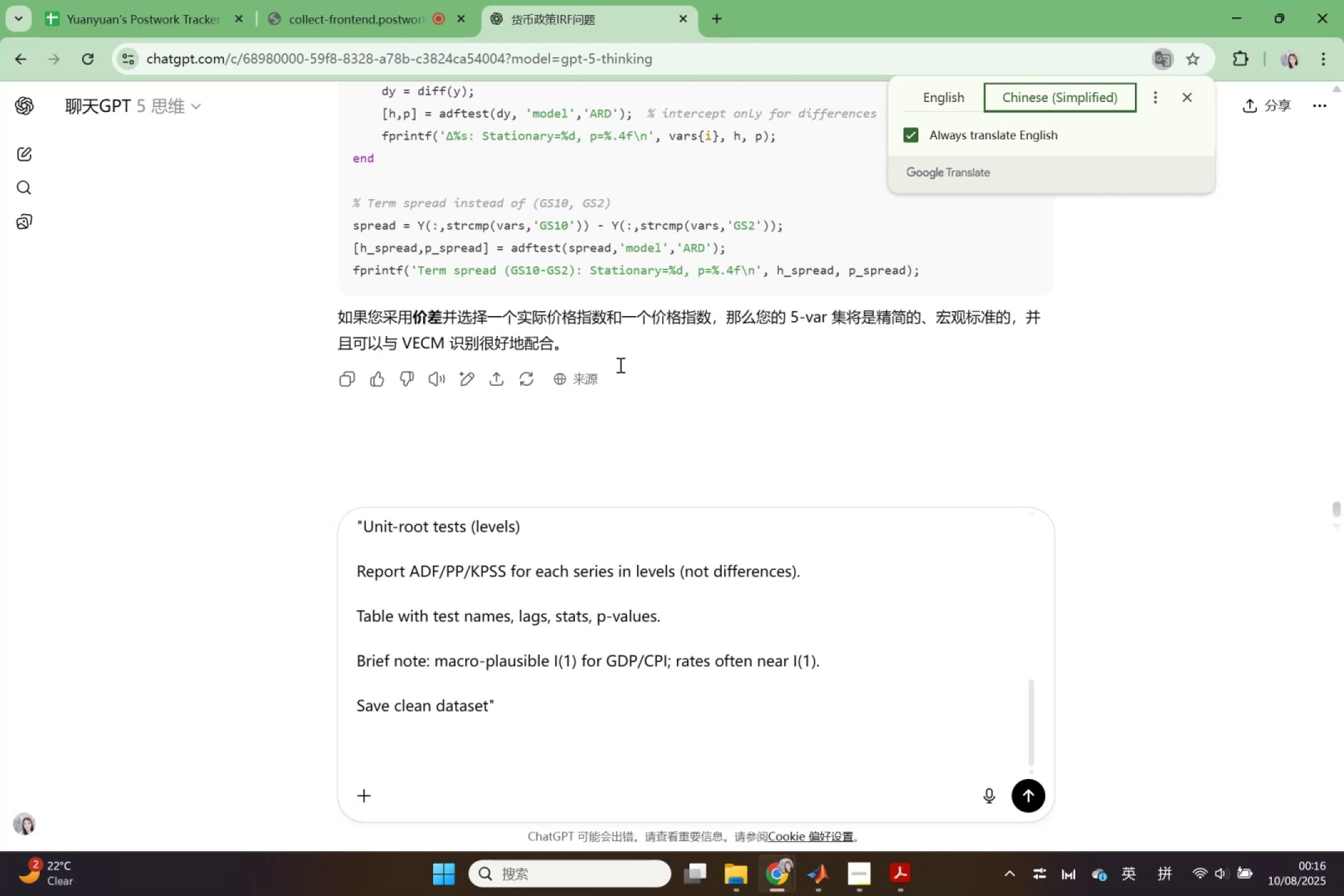 
wait(25.96)
 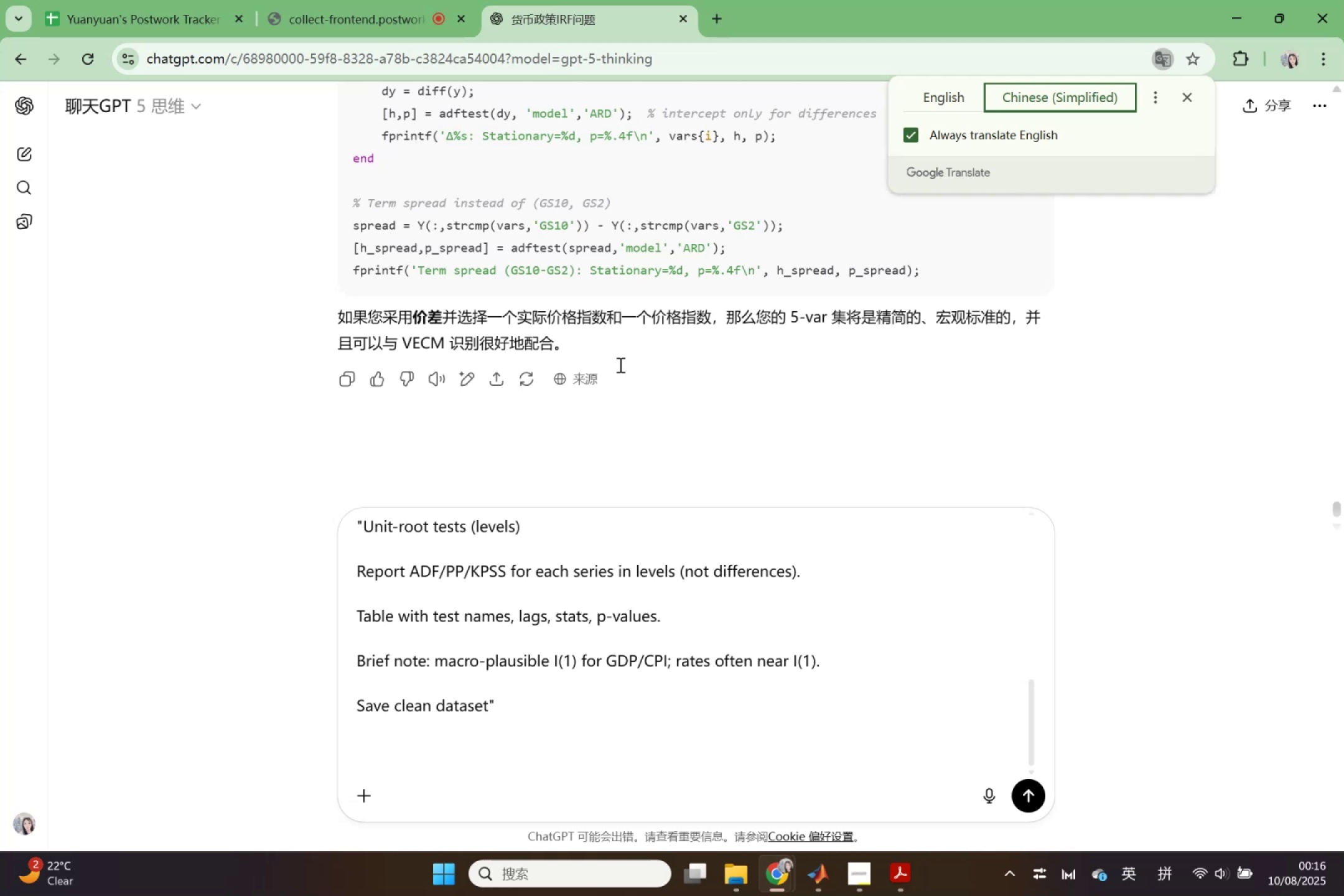 
left_click([933, 100])
 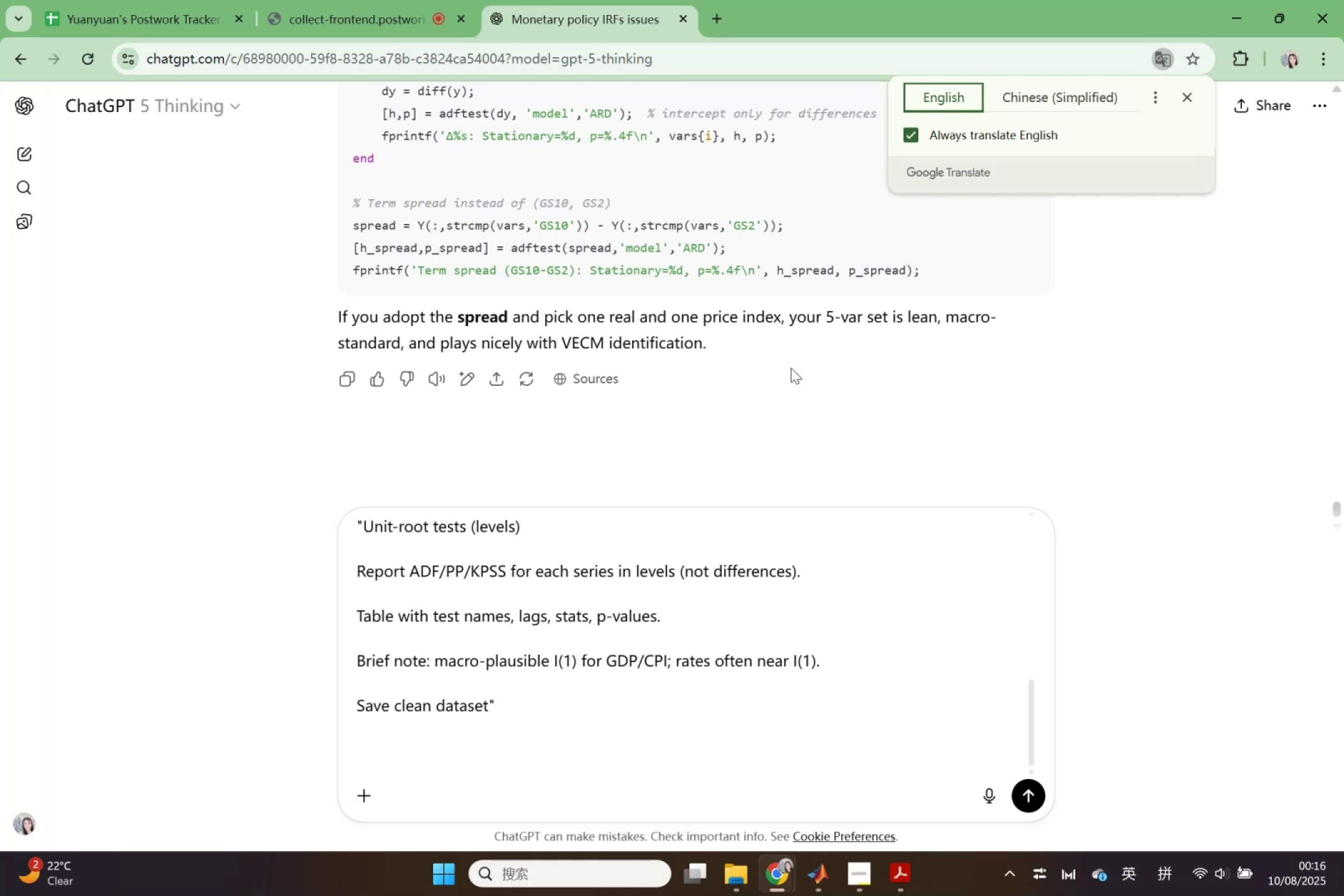 
wait(23.61)
 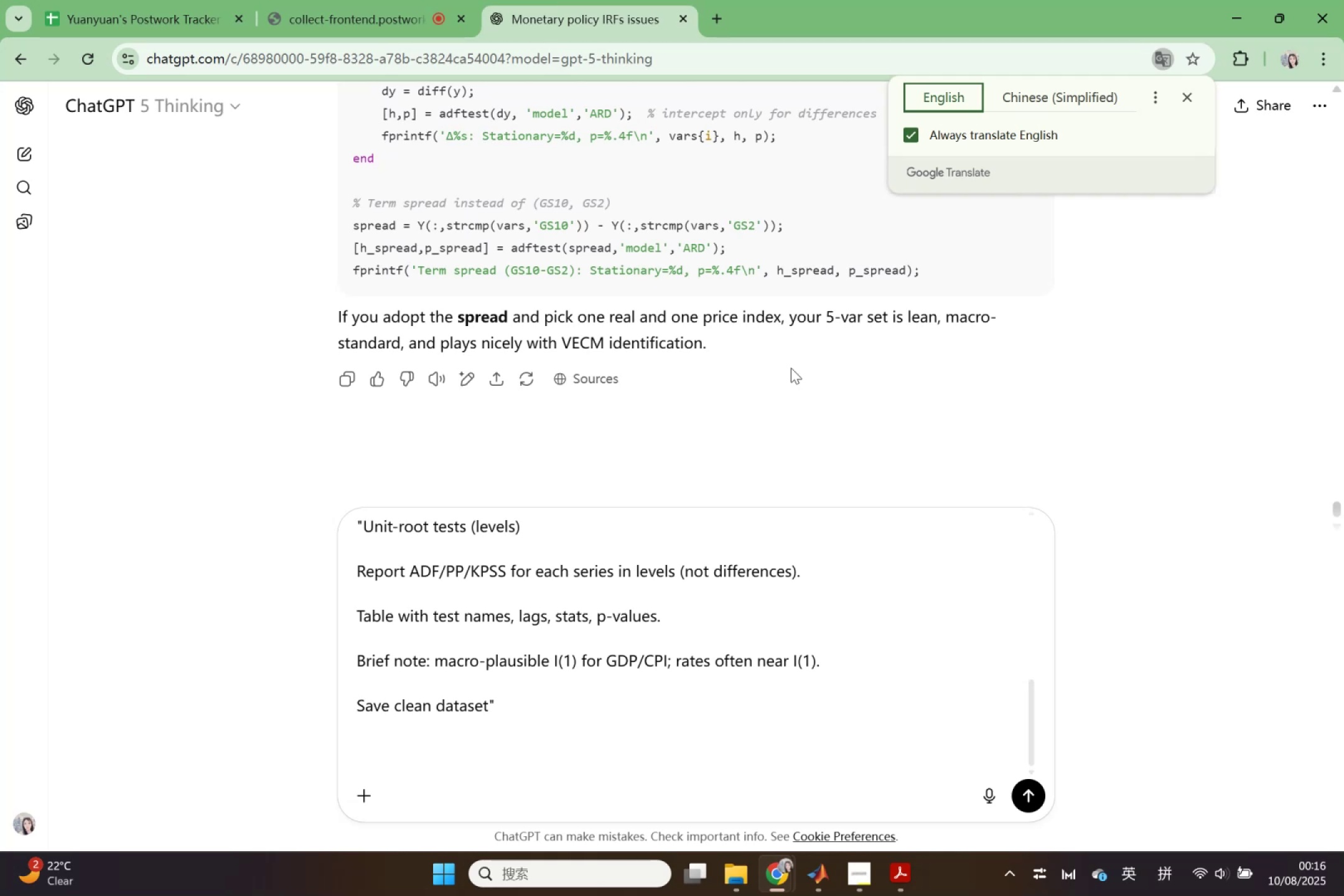 
scroll: coordinate [791, 383], scroll_direction: up, amount: 1.0
 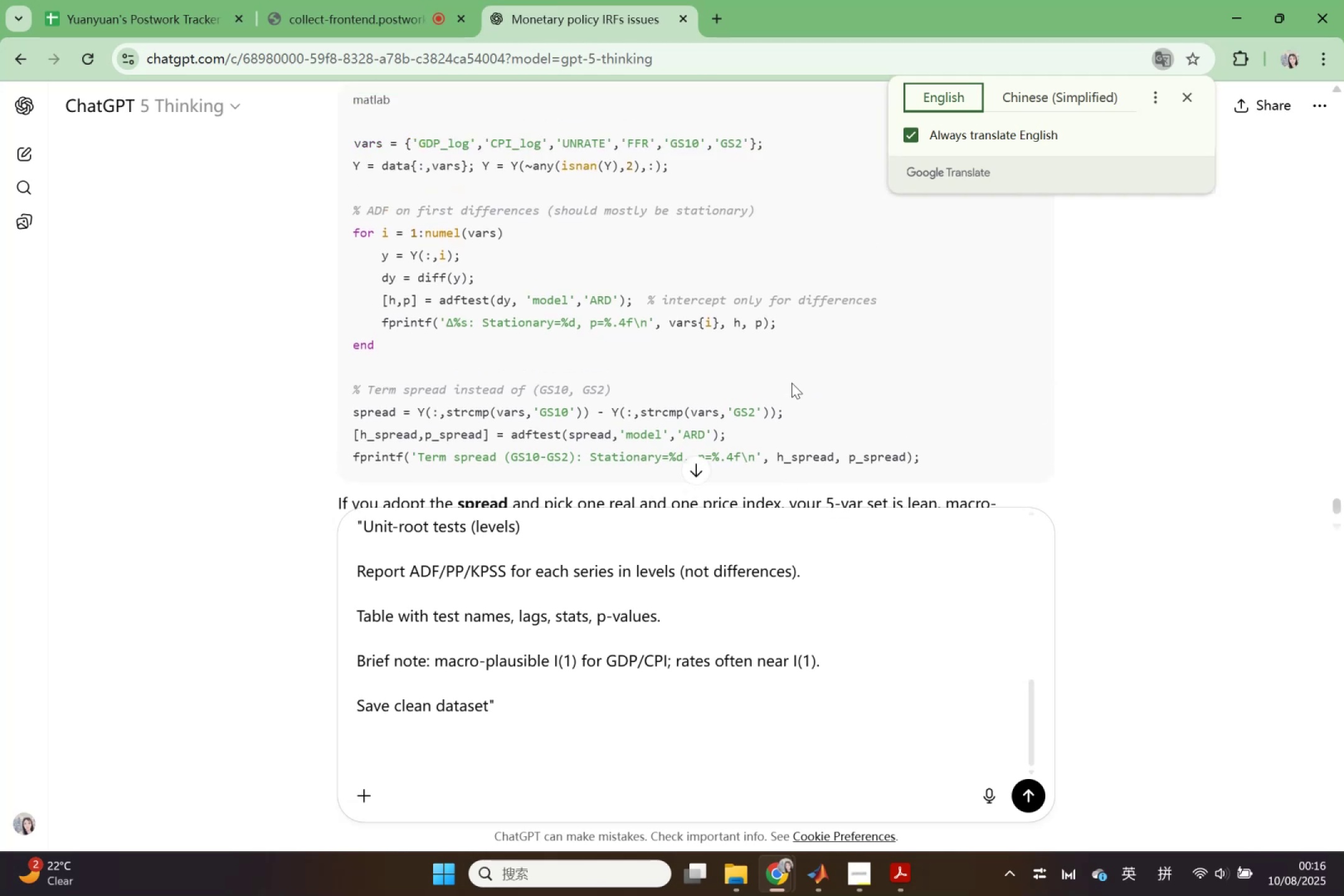 
wait(13.31)
 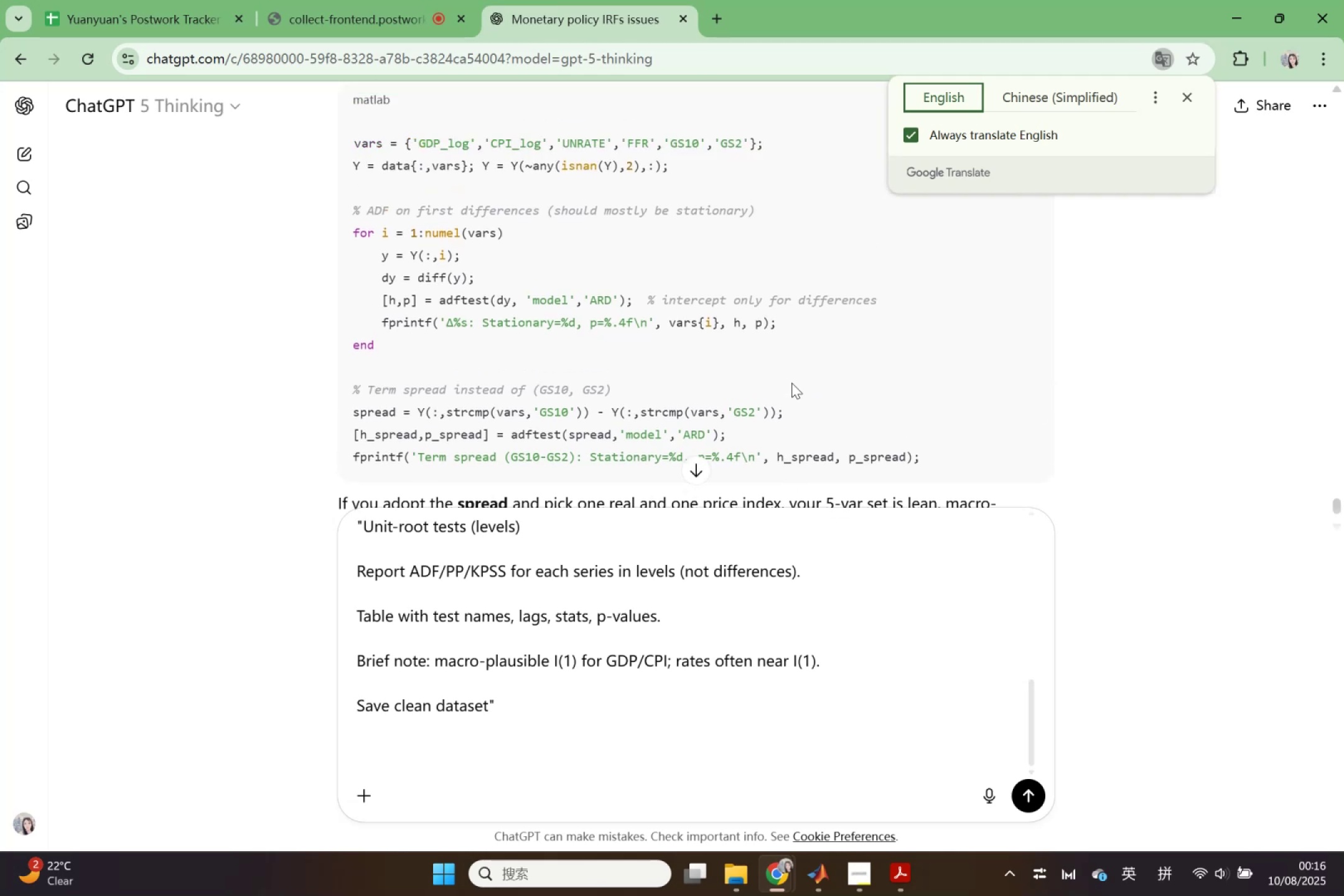 
scroll: coordinate [791, 383], scroll_direction: down, amount: 2.0
 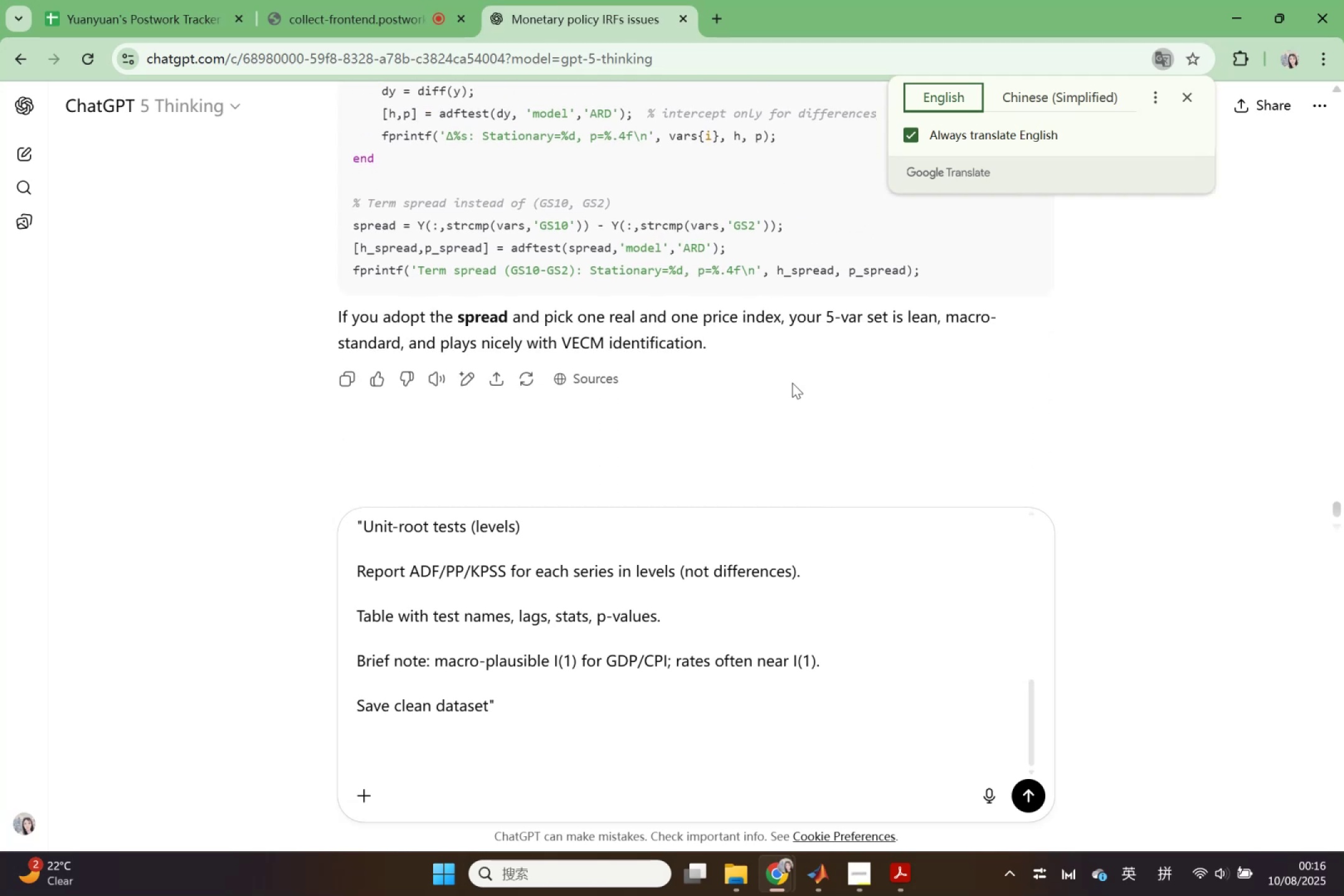 
wait(10.55)
 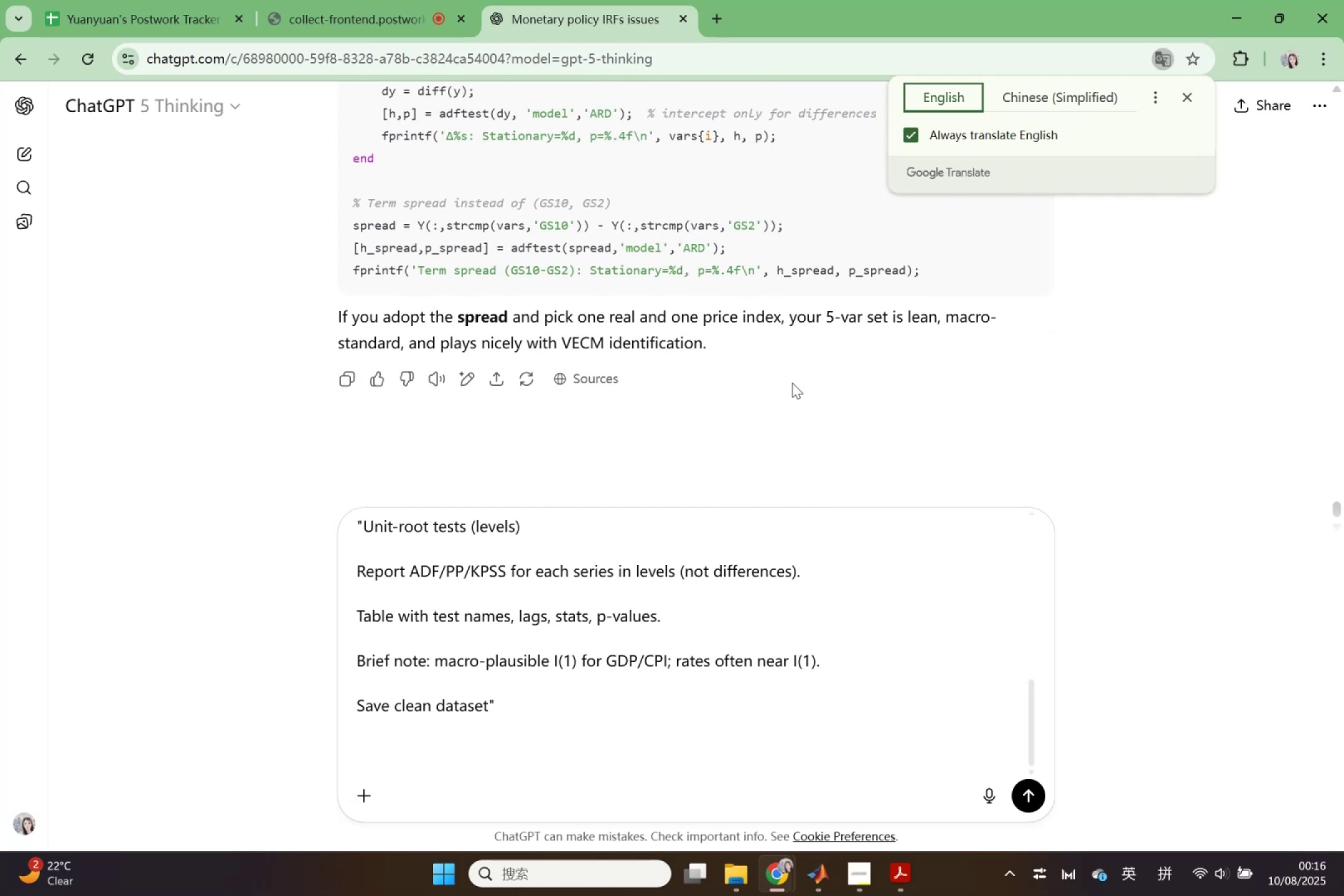 
scroll: coordinate [1215, 485], scroll_direction: up, amount: 8.0
 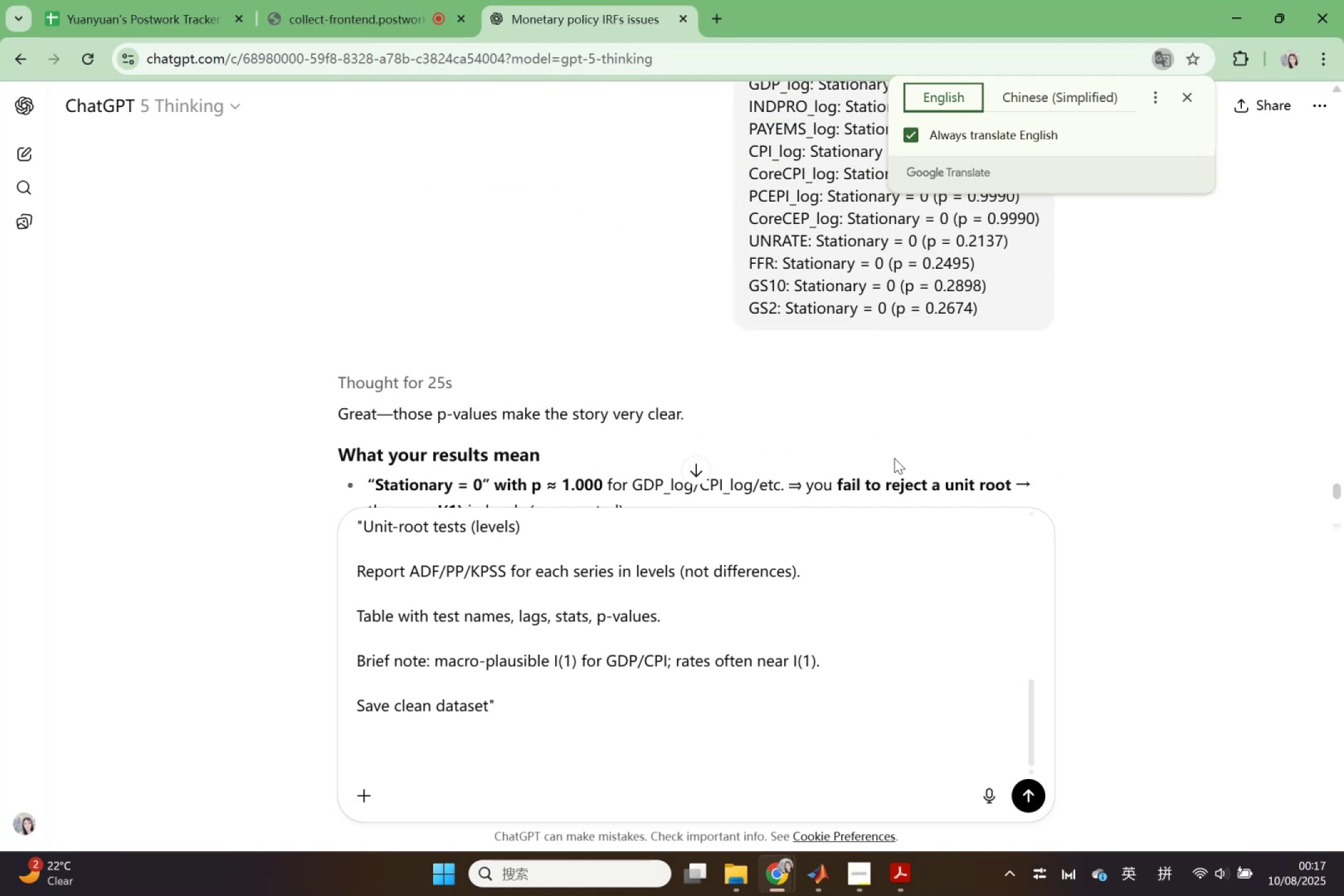 
scroll: coordinate [883, 376], scroll_direction: down, amount: 2.0
 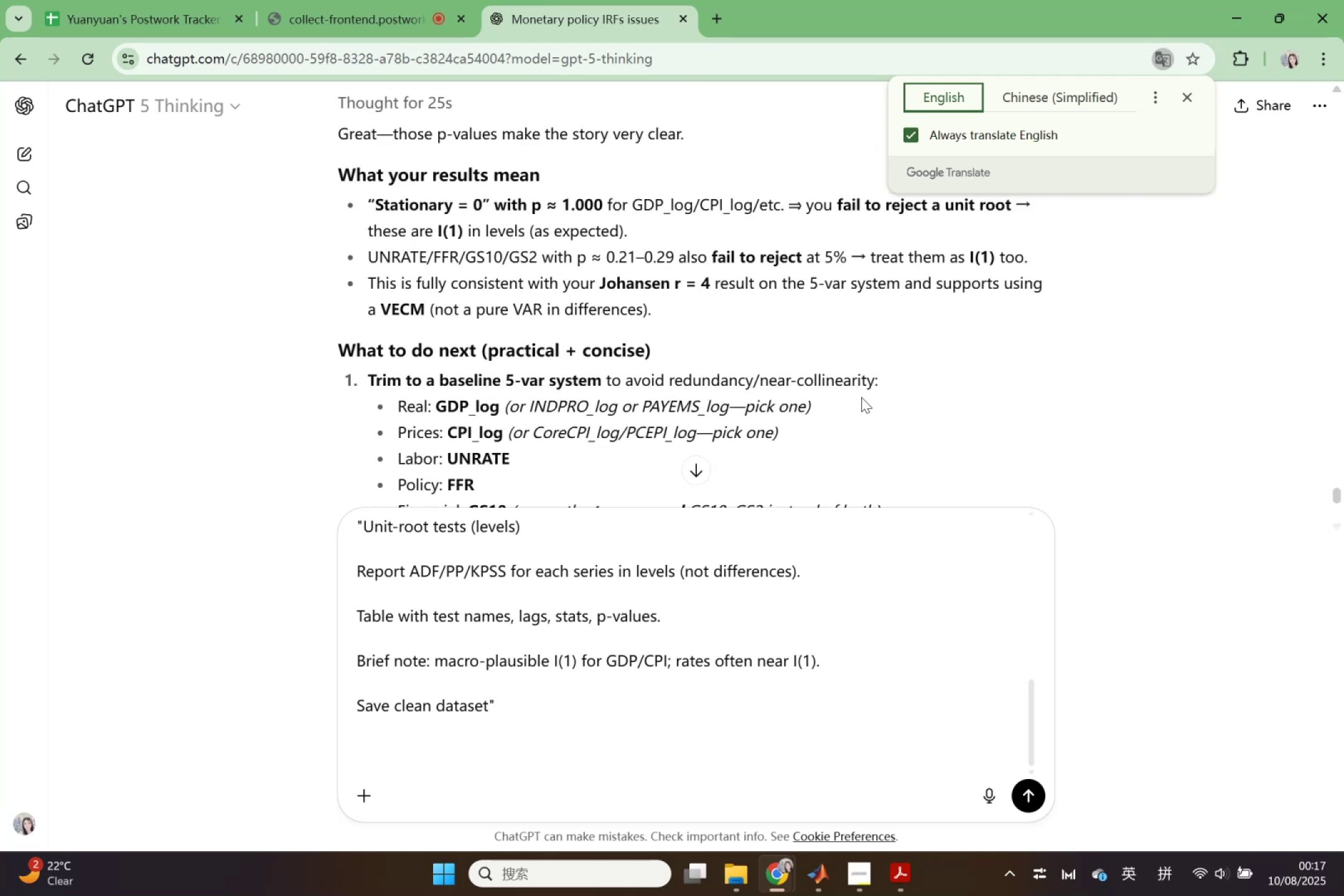 
scroll: coordinate [861, 397], scroll_direction: up, amount: 2.0
 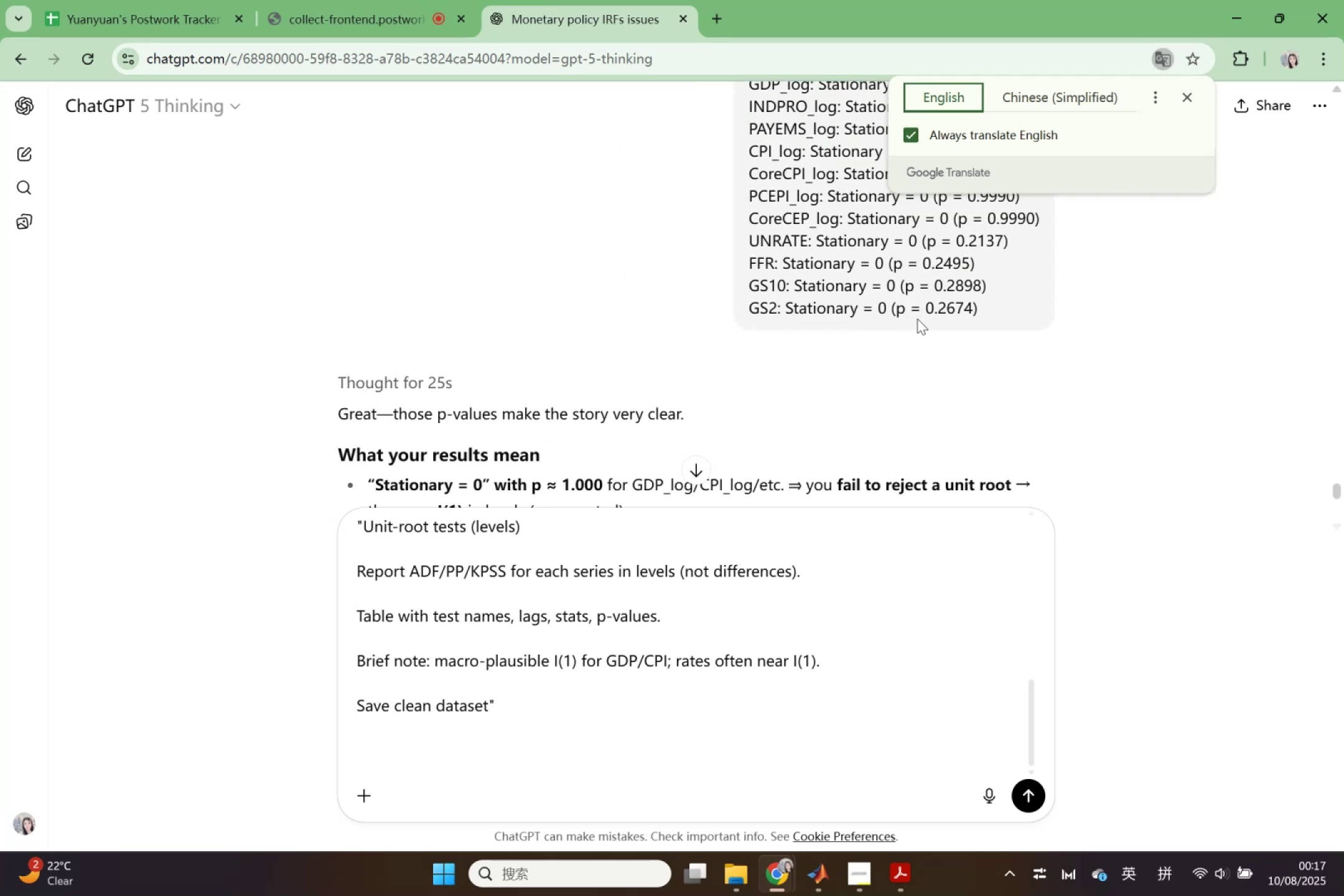 
right_click([923, 307])
 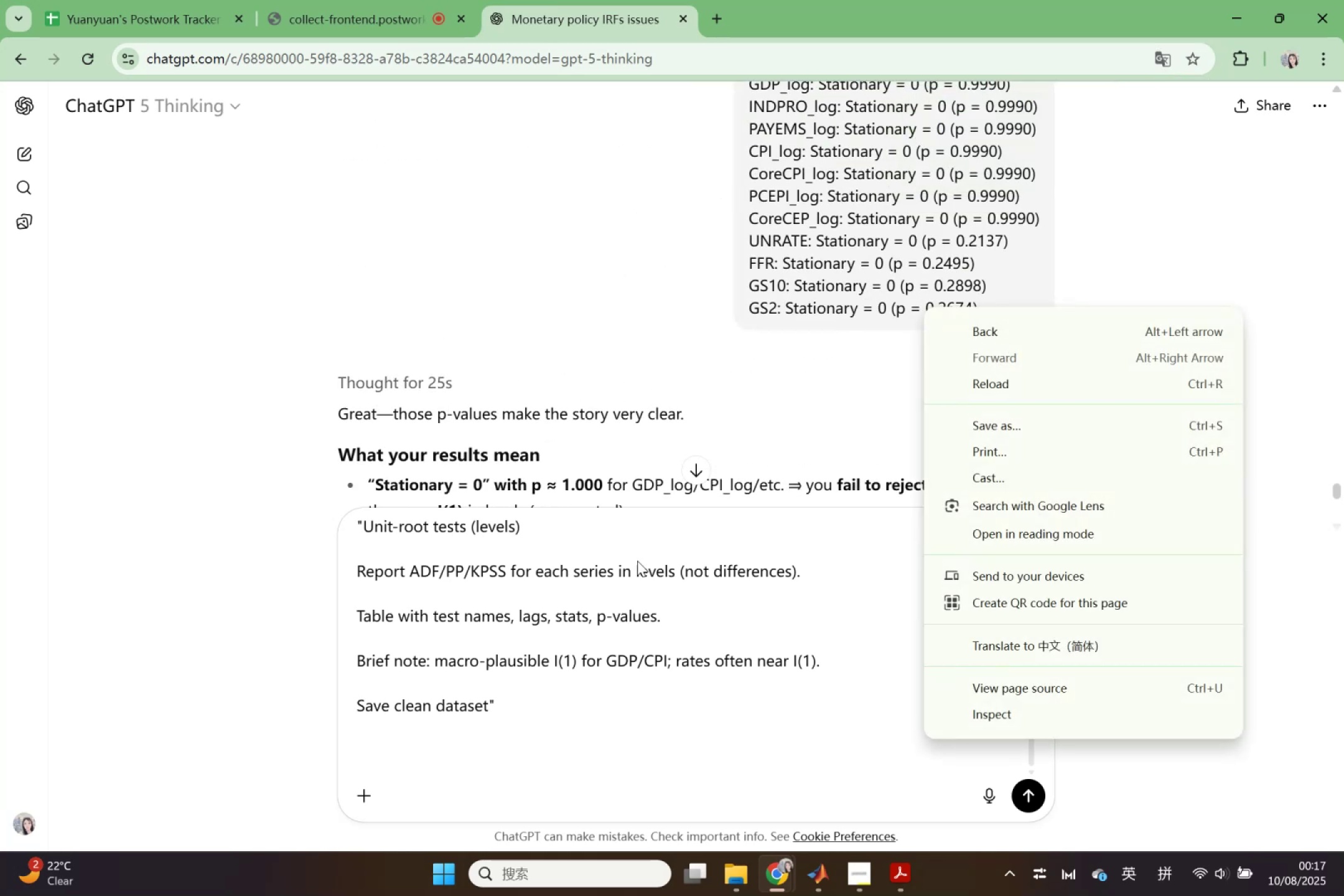 
left_click_drag(start_coordinate=[543, 722], to_coordinate=[294, 434])
 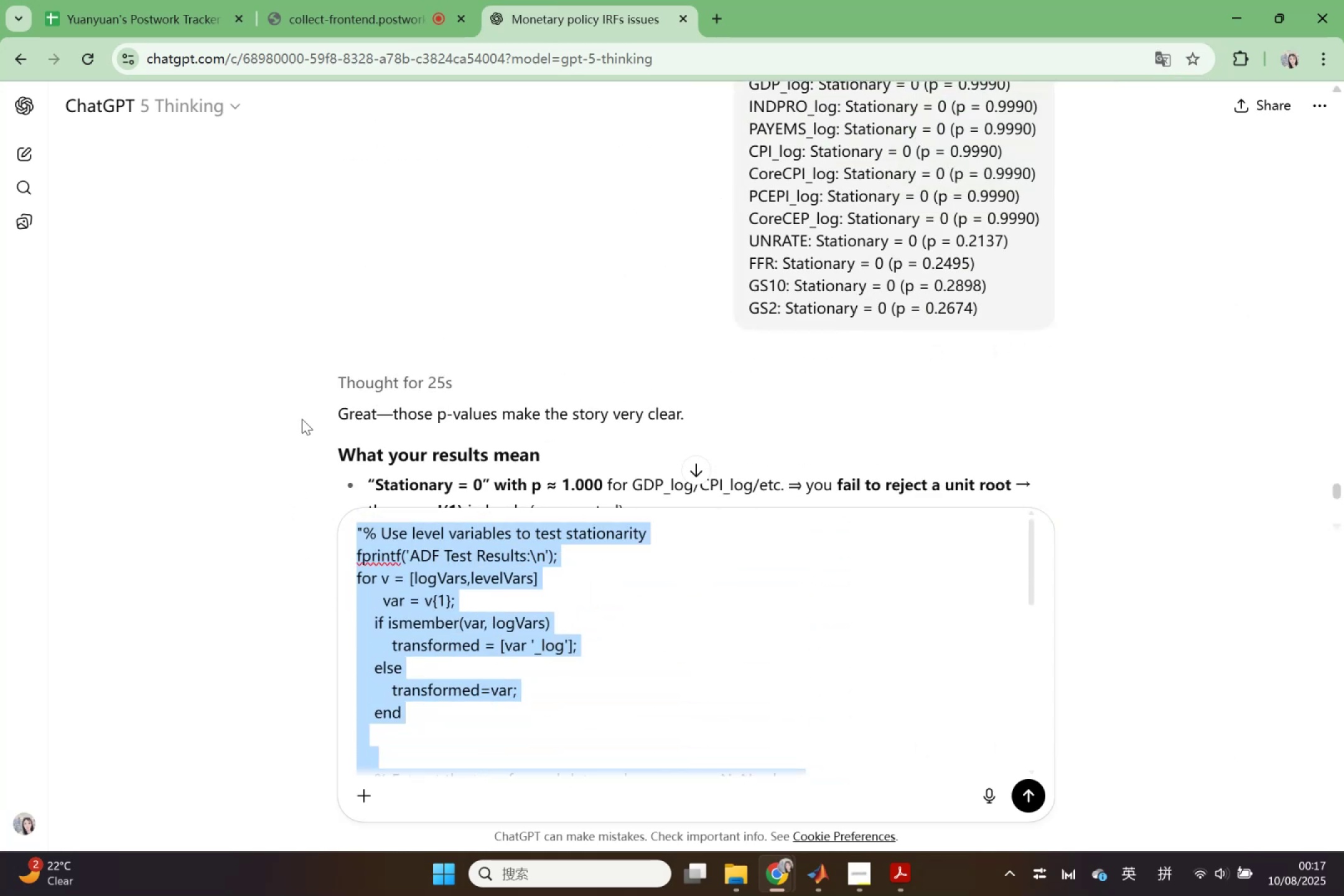 
type(breif)
key(Backspace)
key(Backspace)
key(Backspace)
type(ief explain for the results)
 